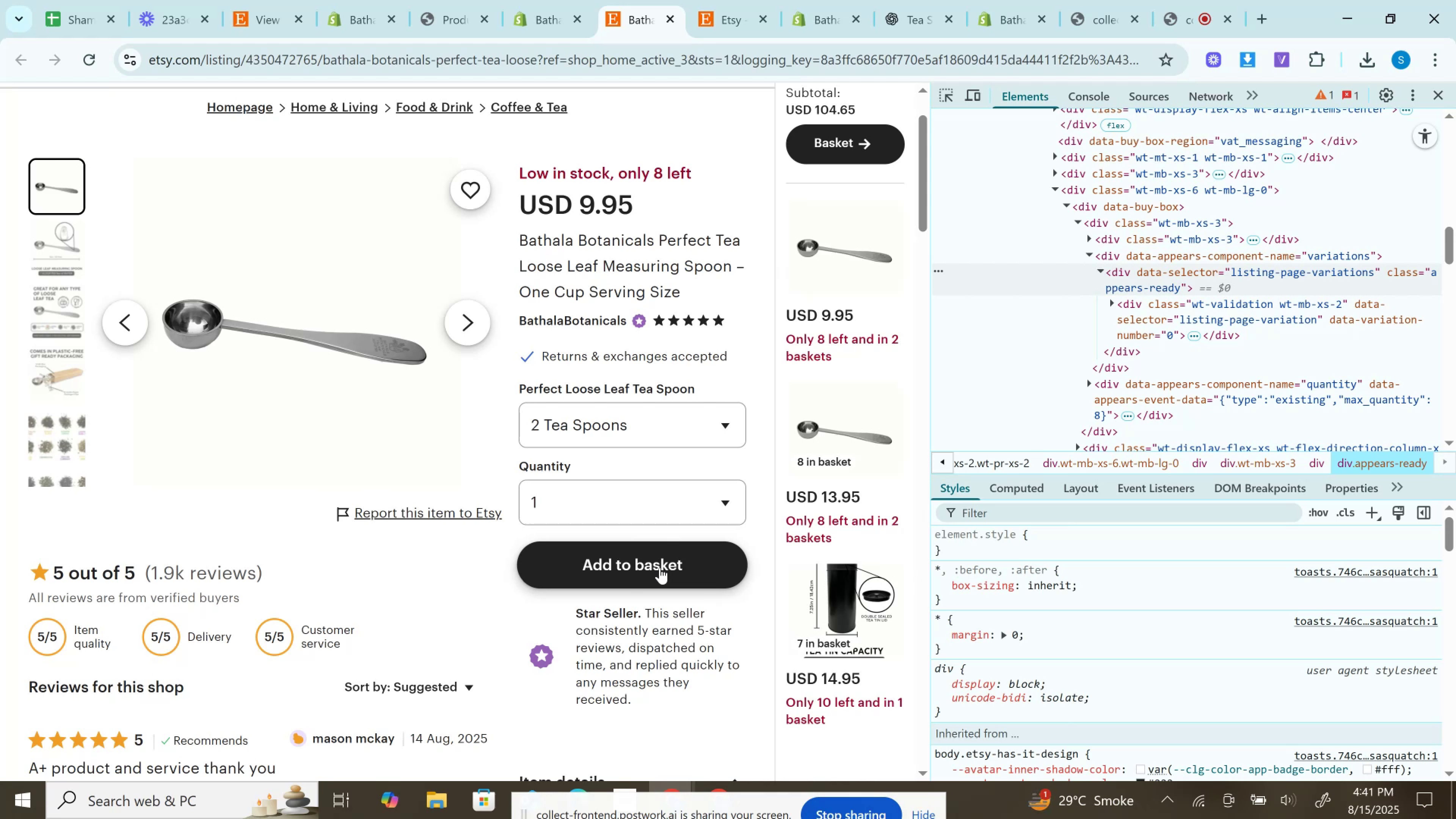 
wait(14.69)
 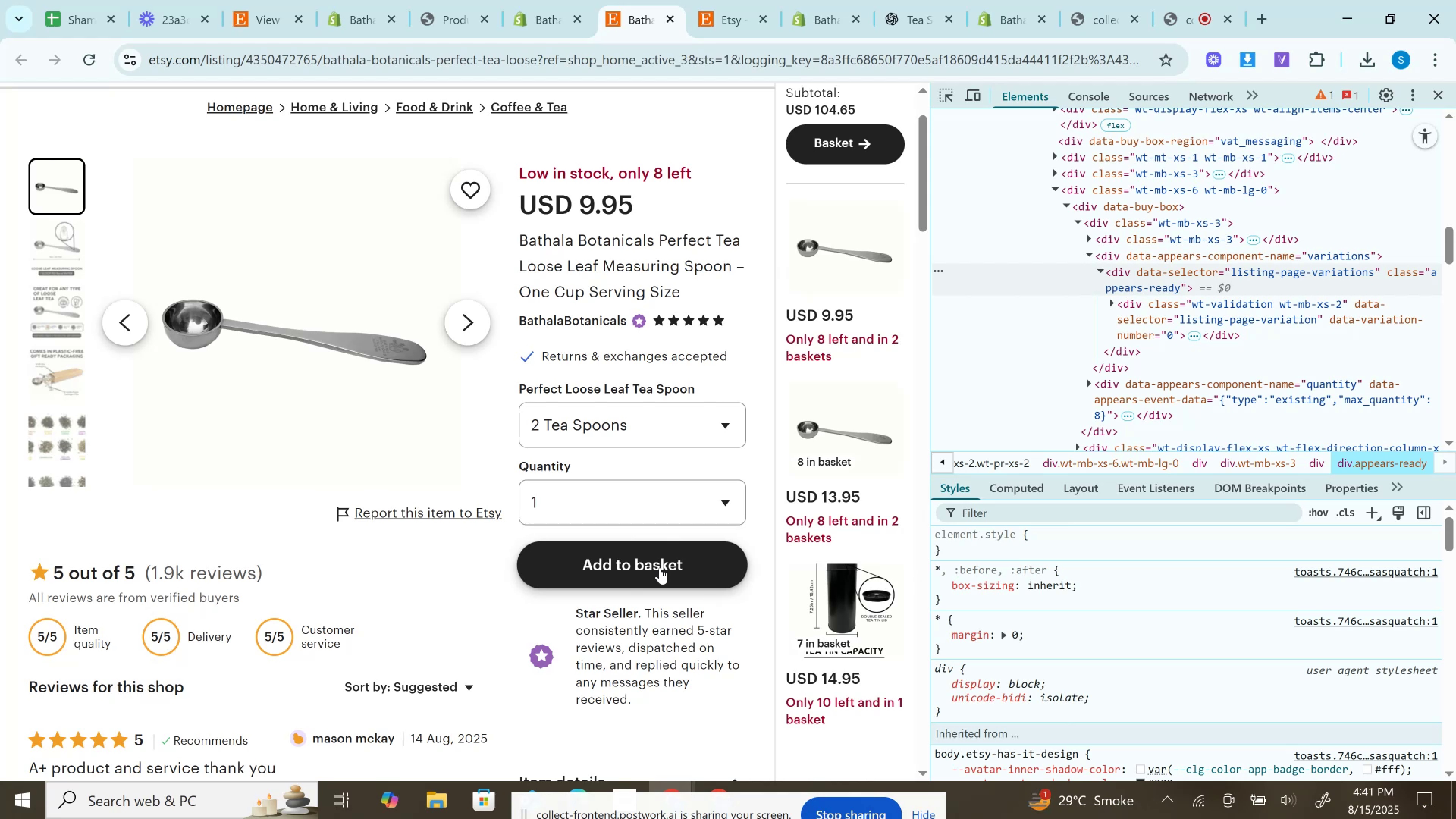 
left_click([717, 0])
 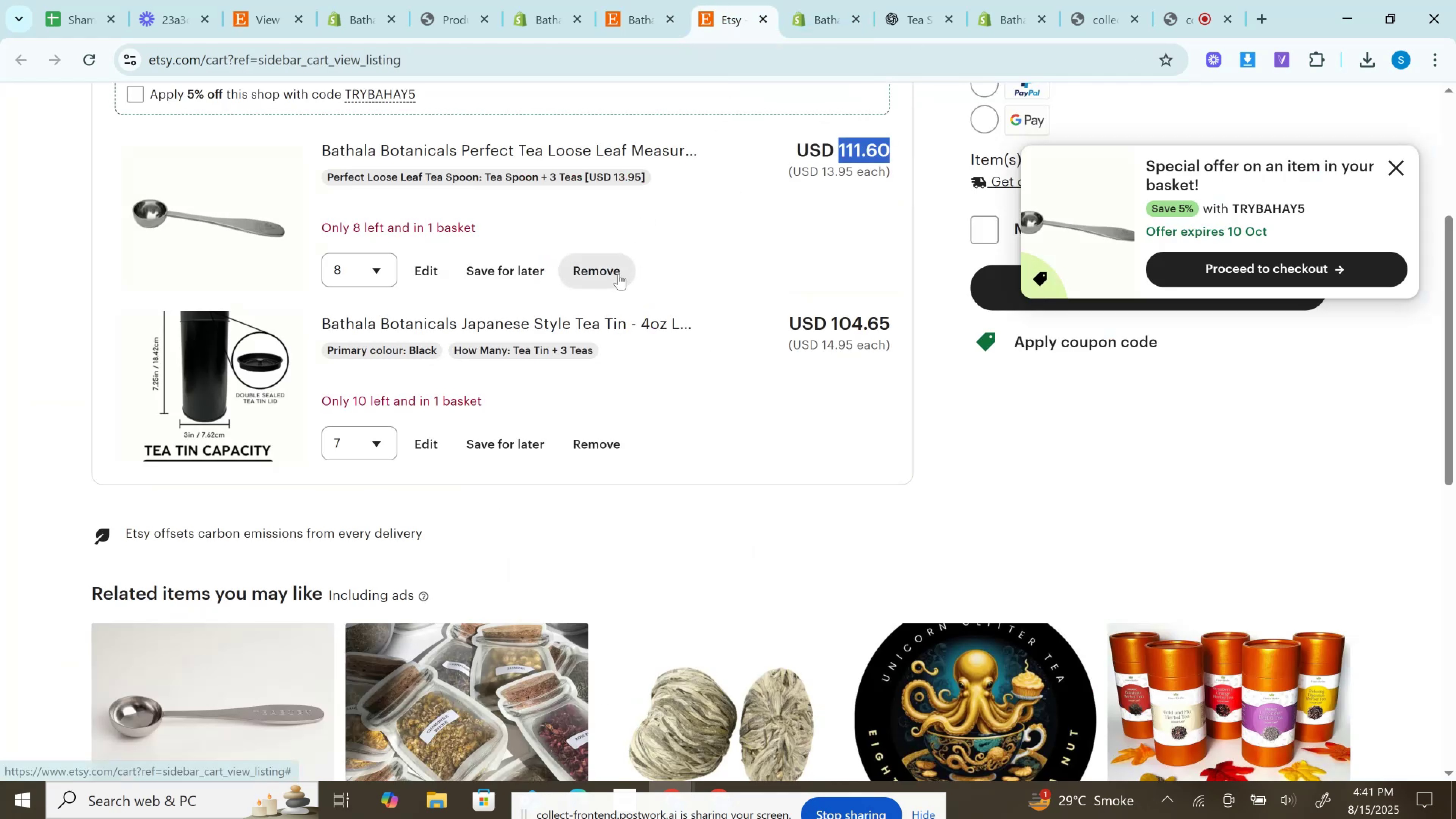 
left_click([618, 273])
 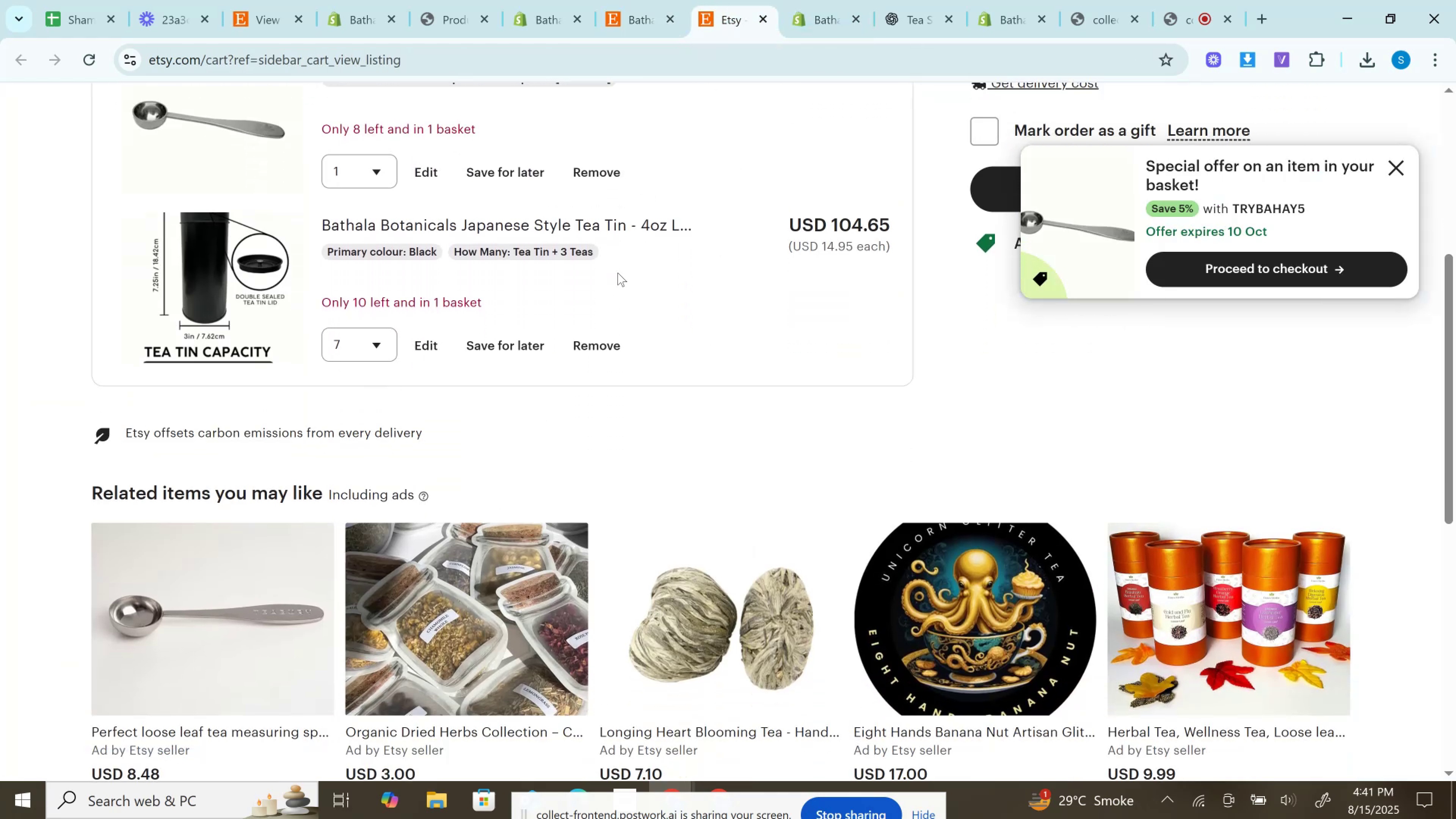 
scroll: coordinate [617, 272], scroll_direction: up, amount: 2.0
 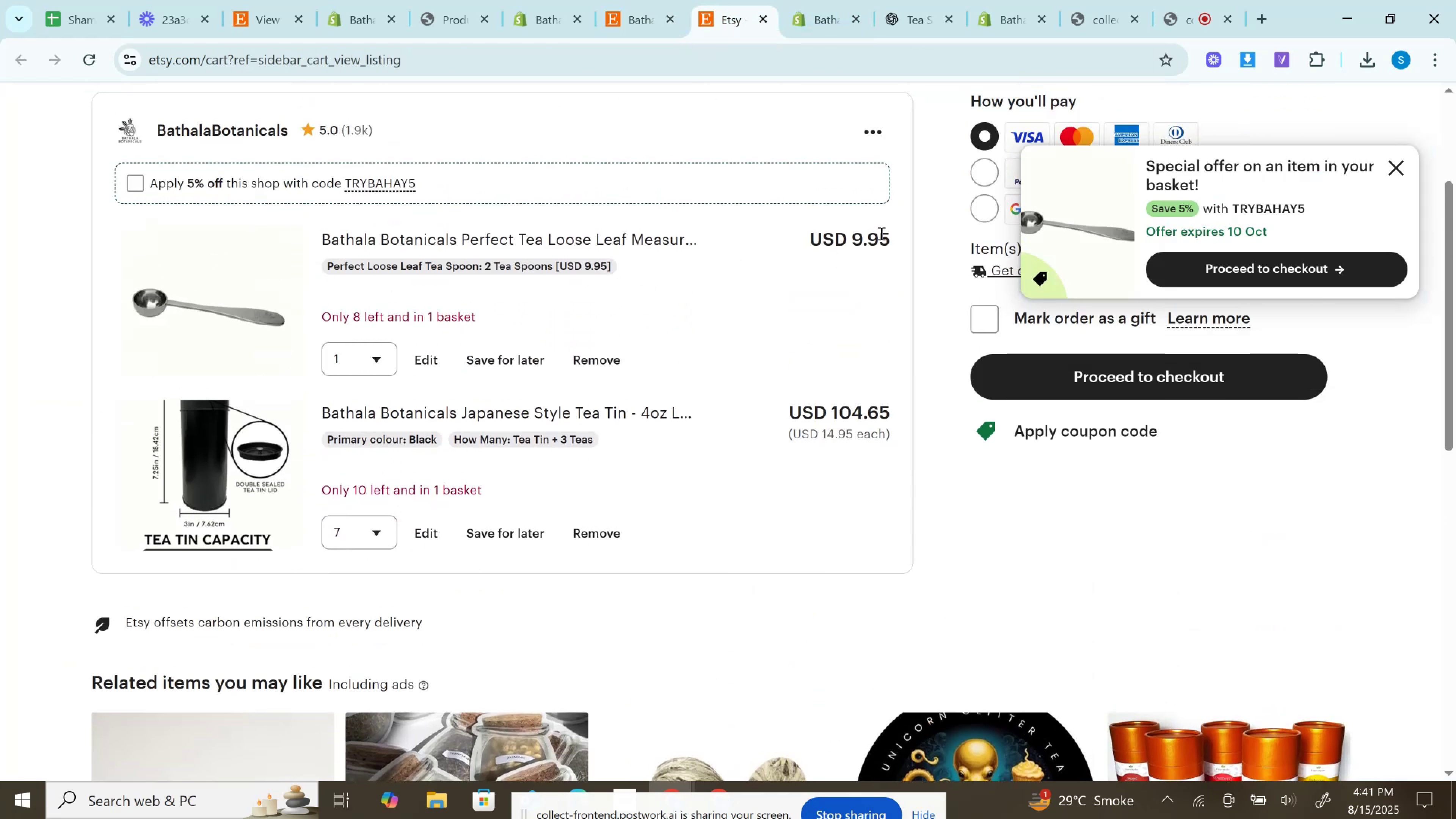 
double_click([880, 233])
 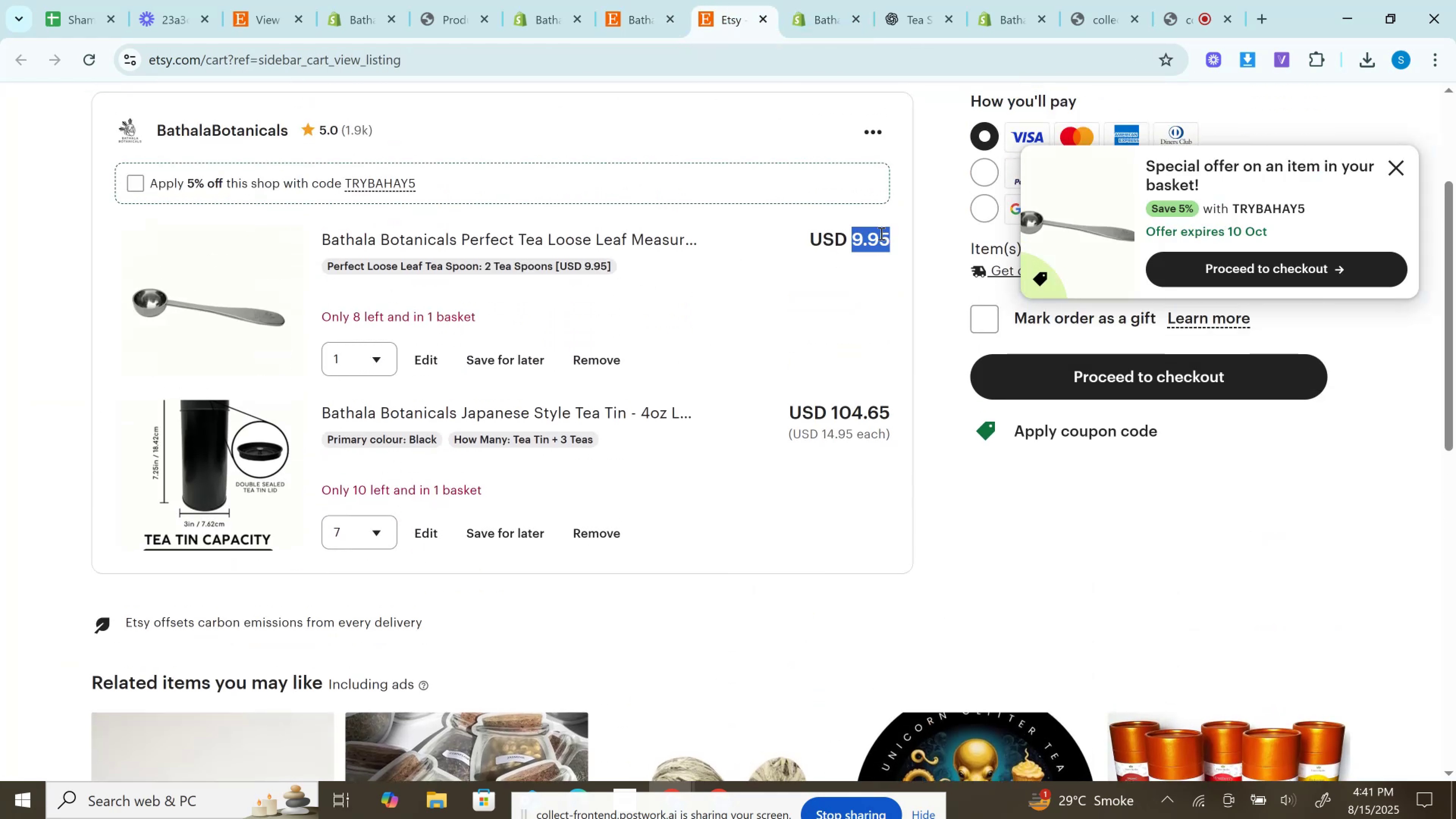 
key(Control+C)
 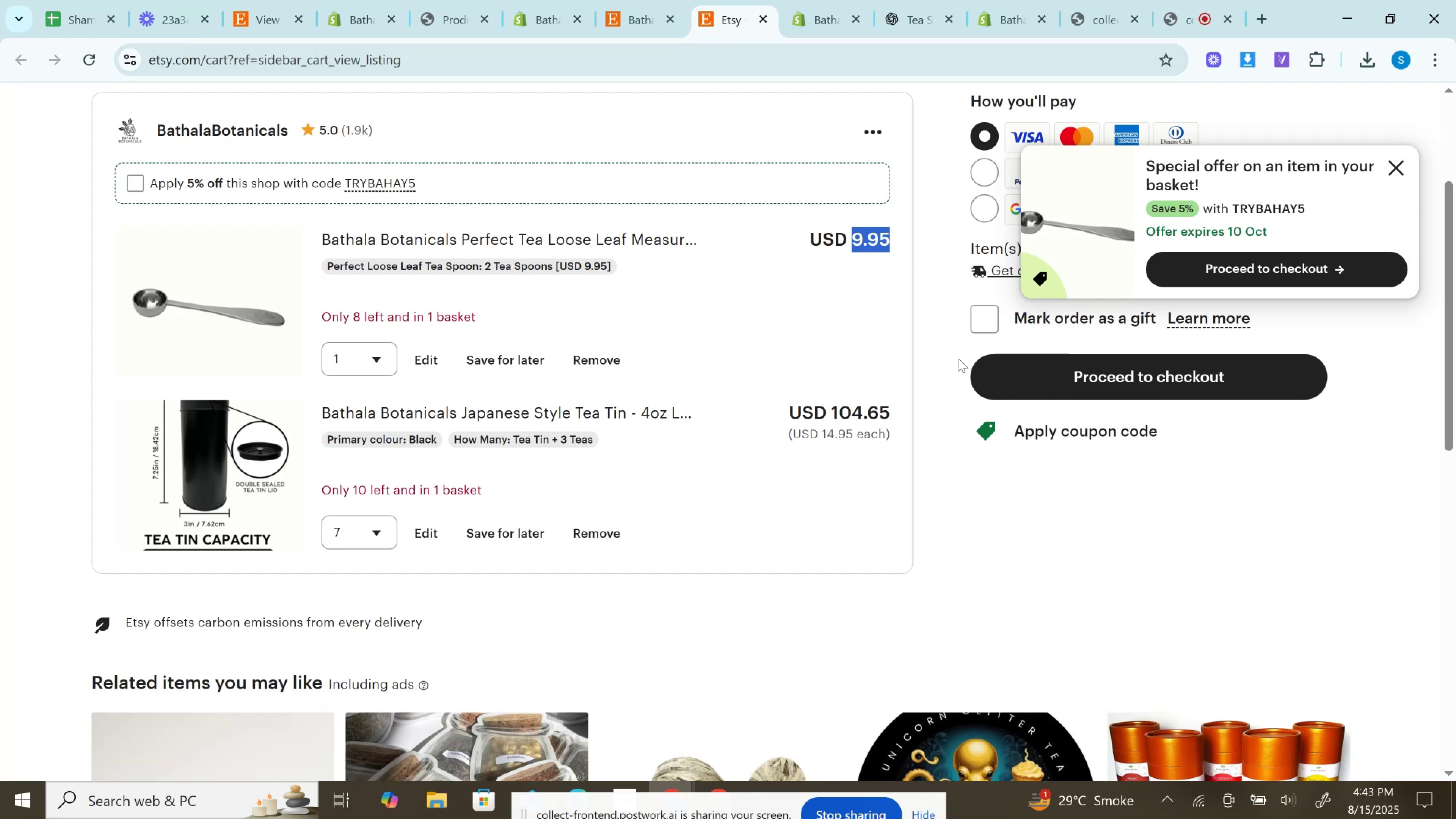 
wait(112.25)
 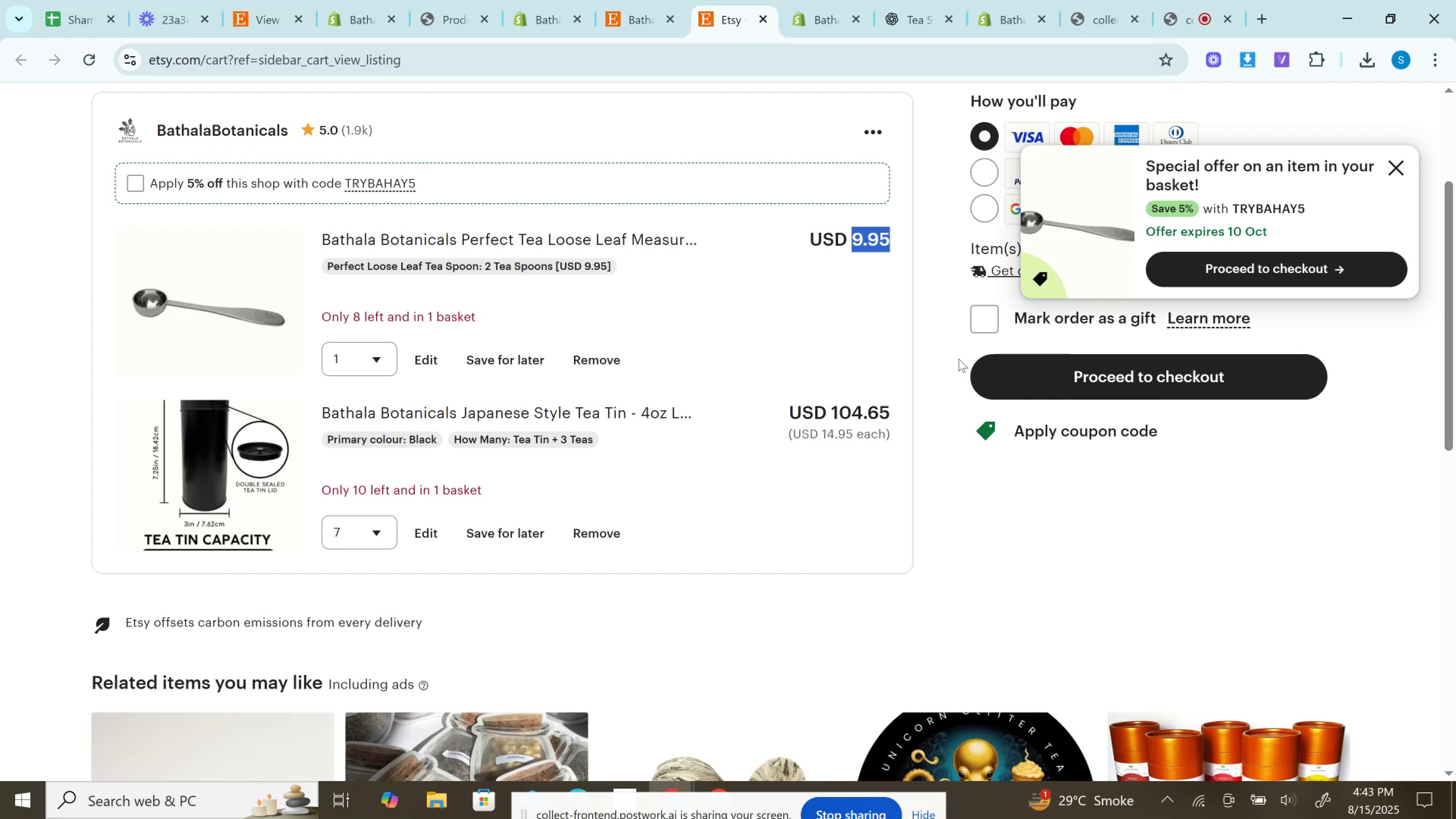 
left_click([1400, 171])
 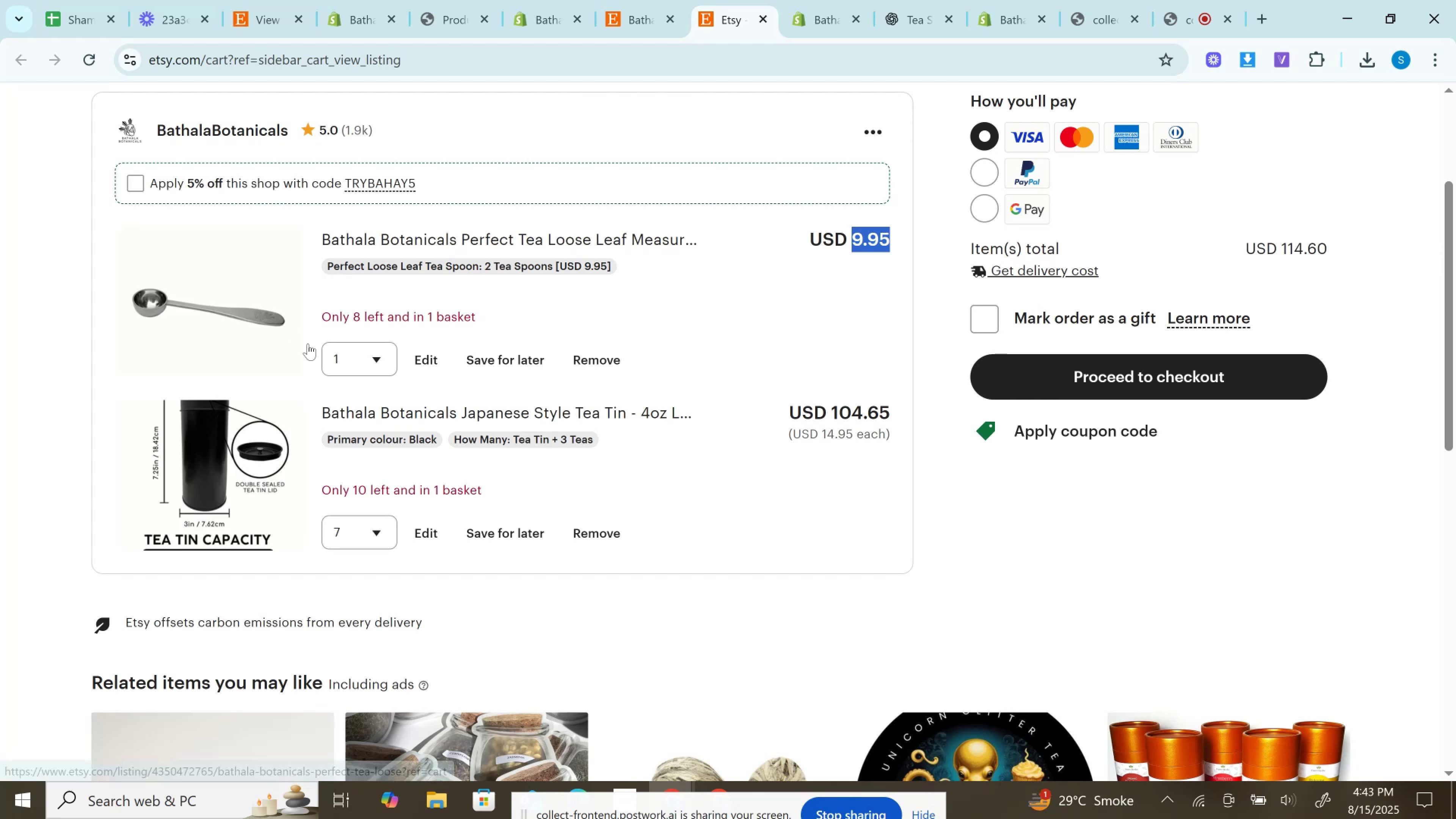 
left_click([382, 358])
 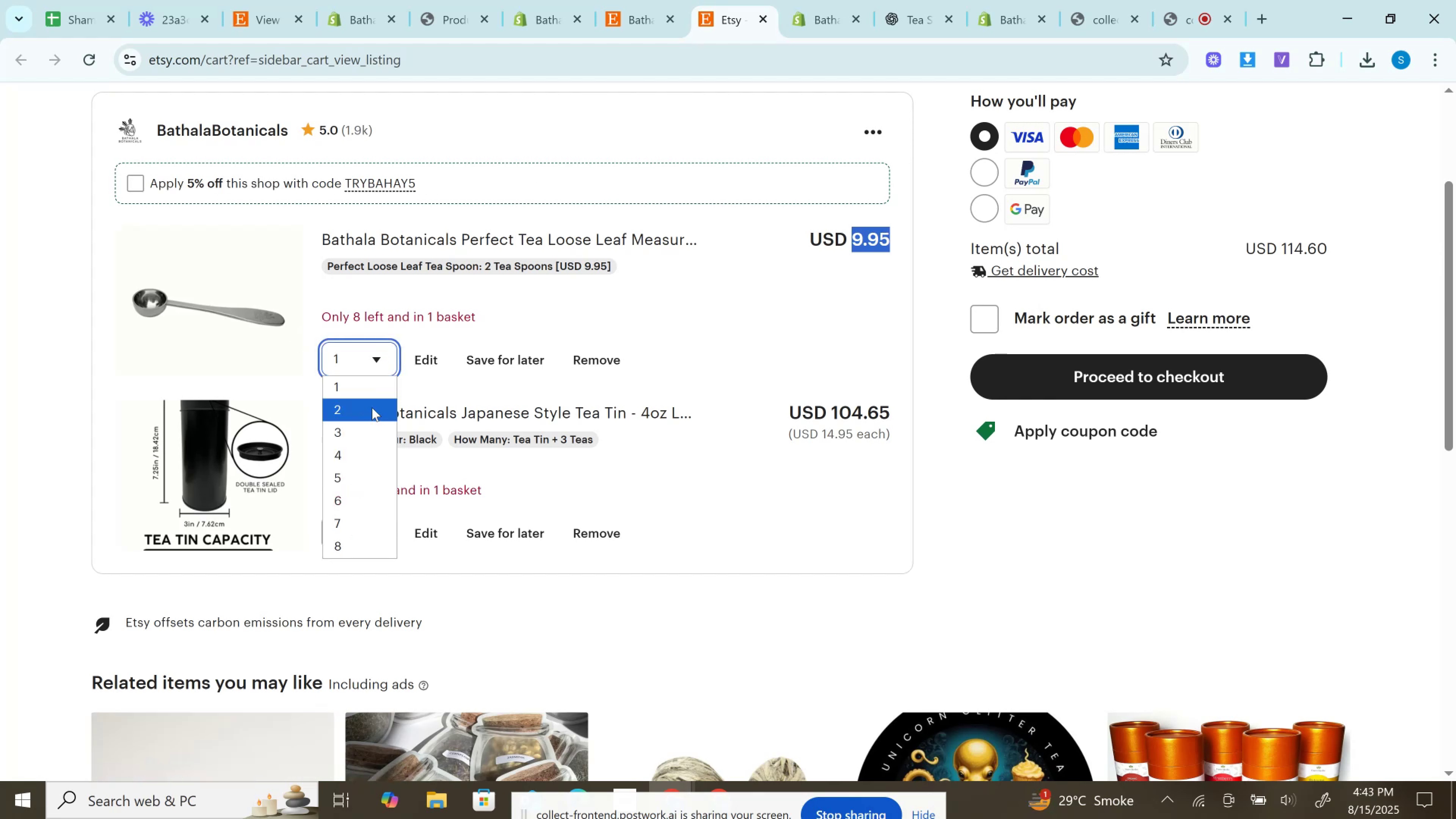 
left_click([372, 408])
 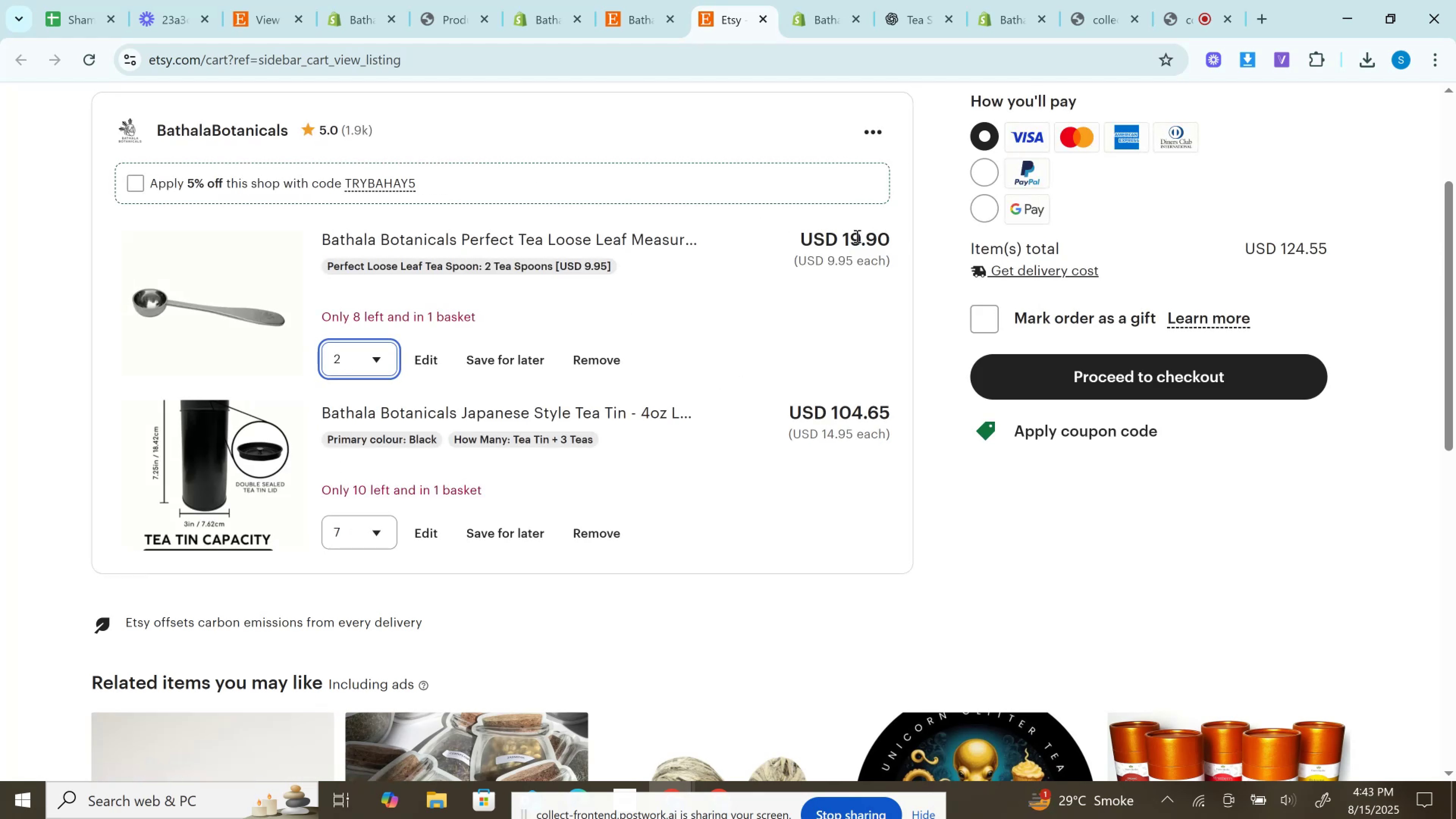 
double_click([856, 236])
 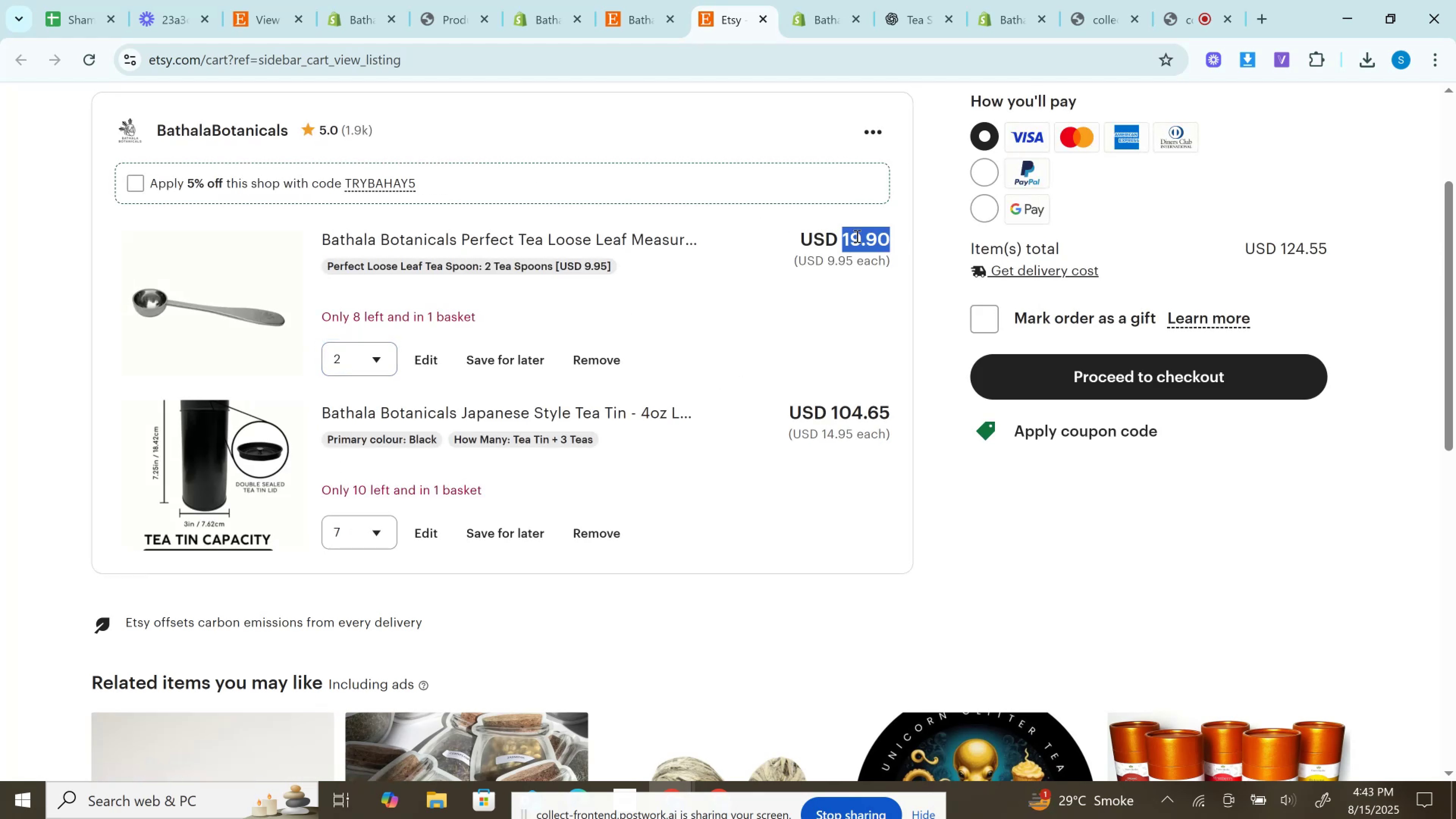 
key(Control+C)
 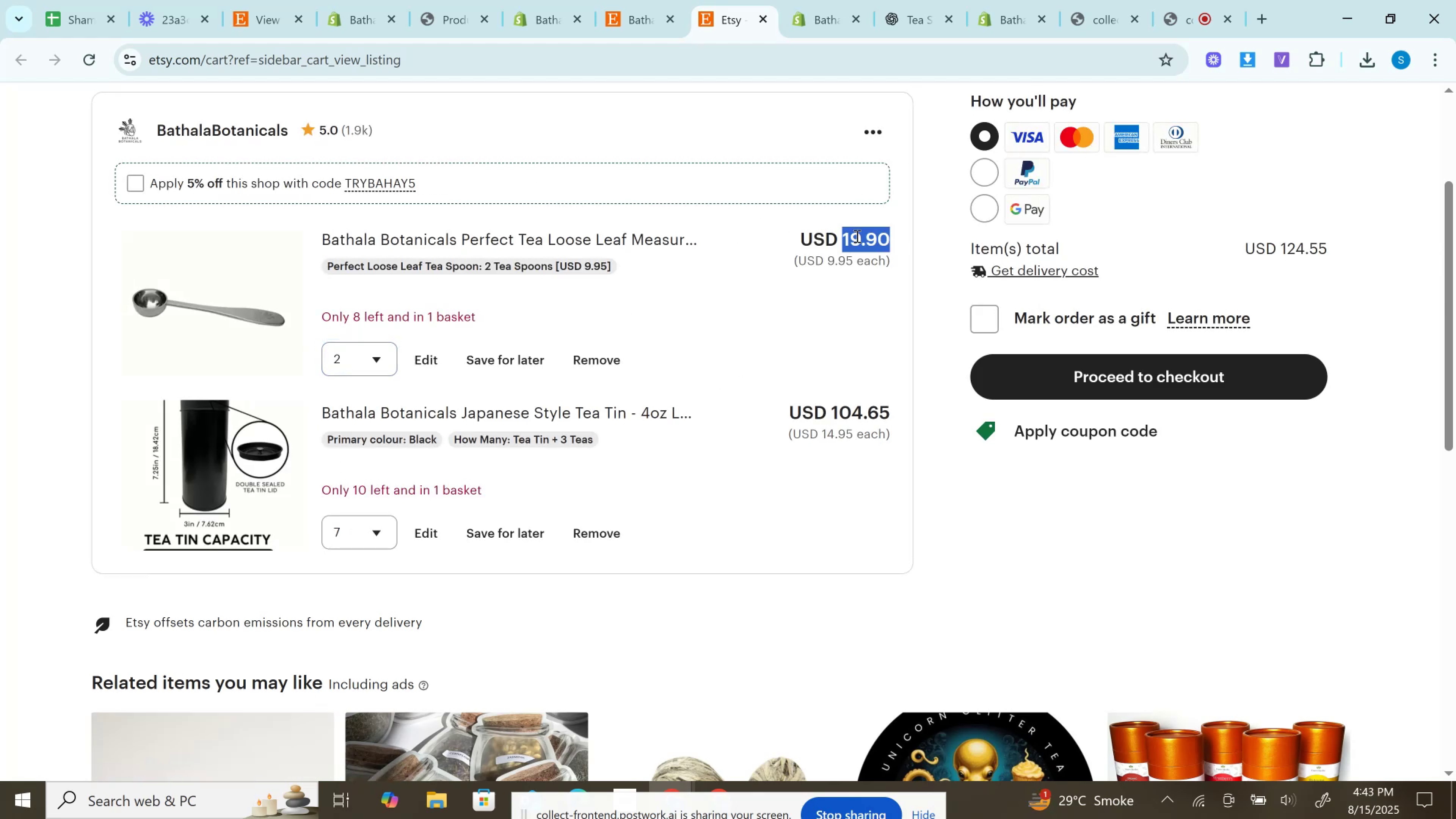 
key(Control+C)
 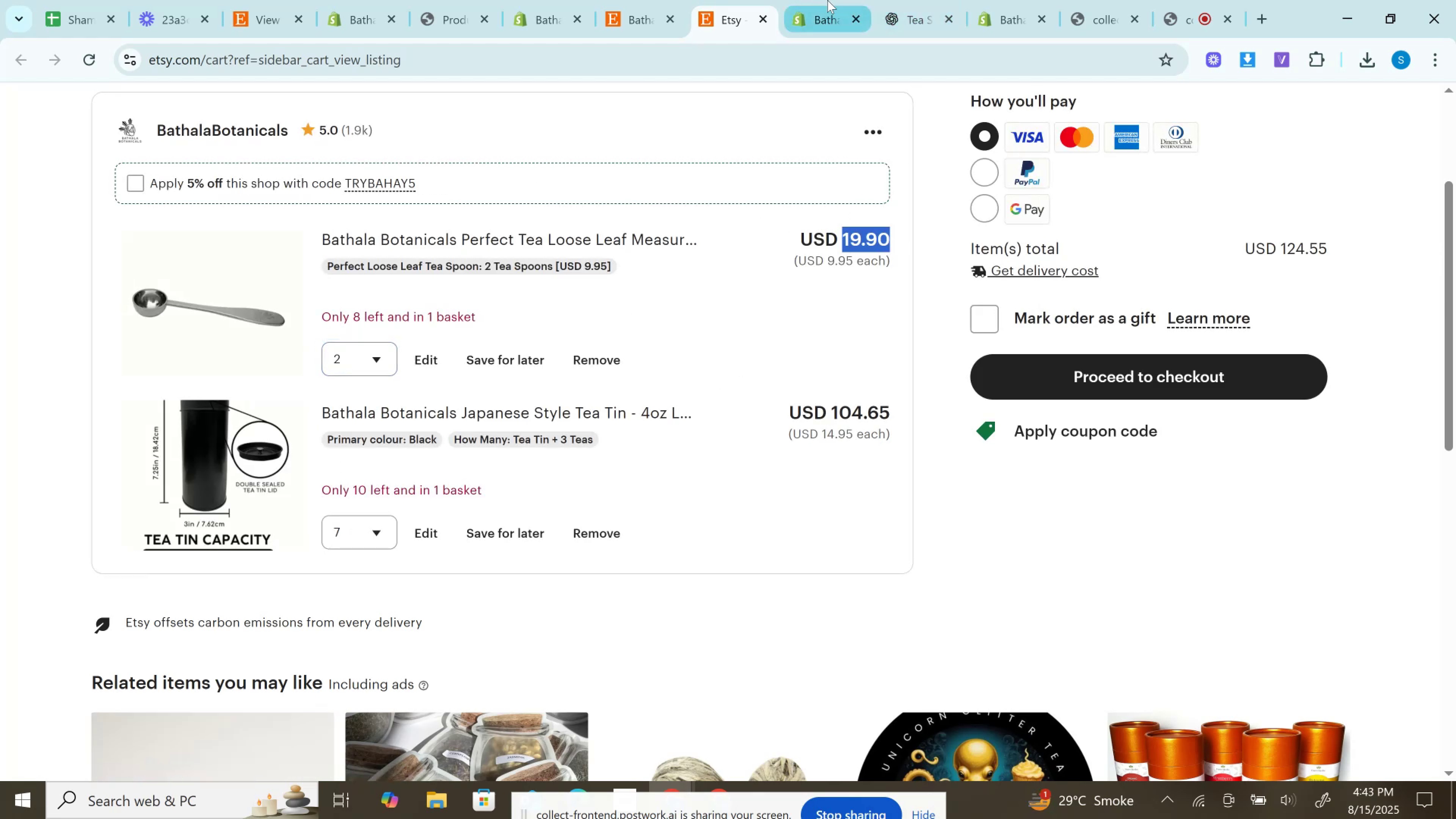 
left_click([825, 0])
 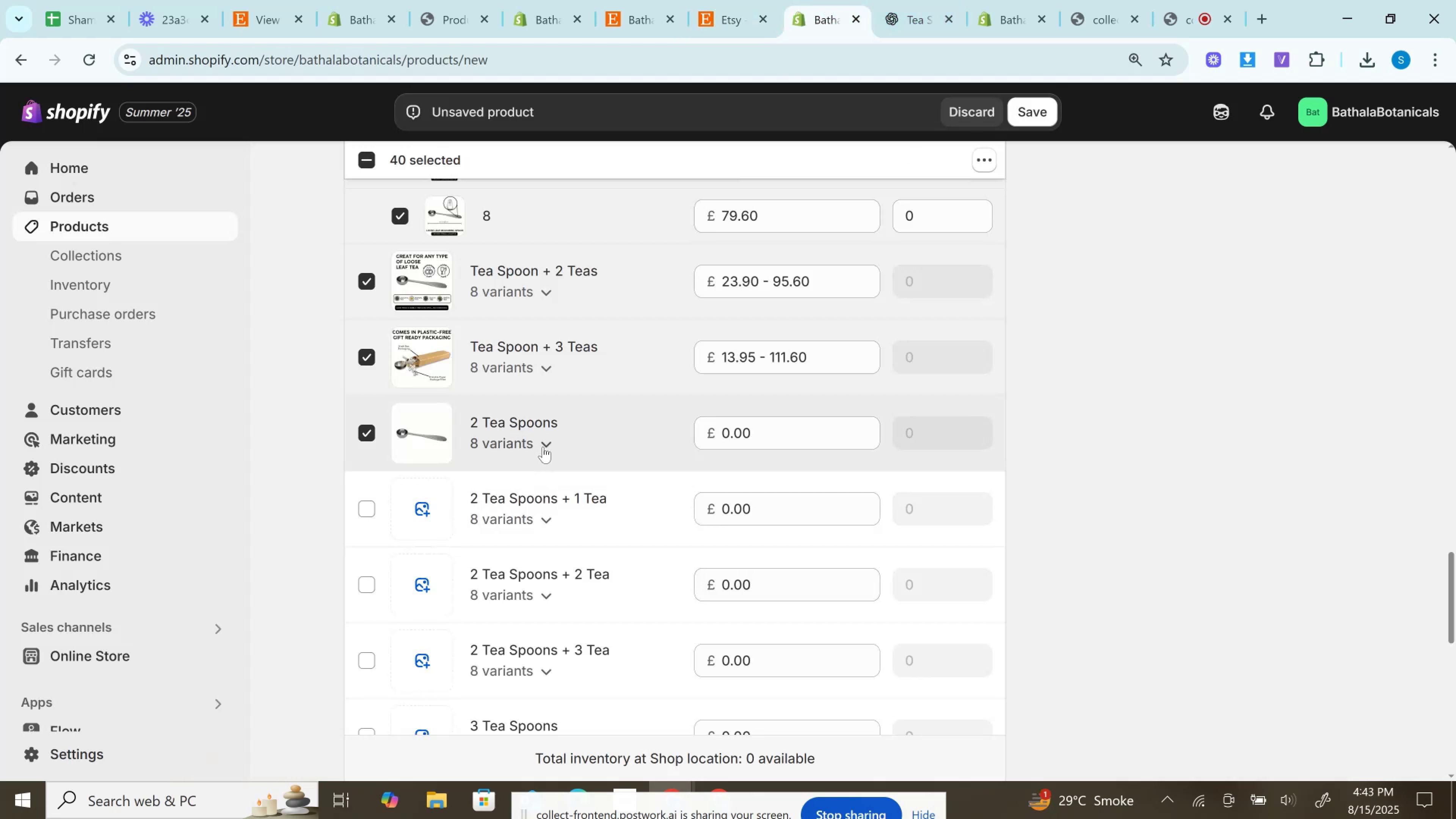 
left_click([543, 447])
 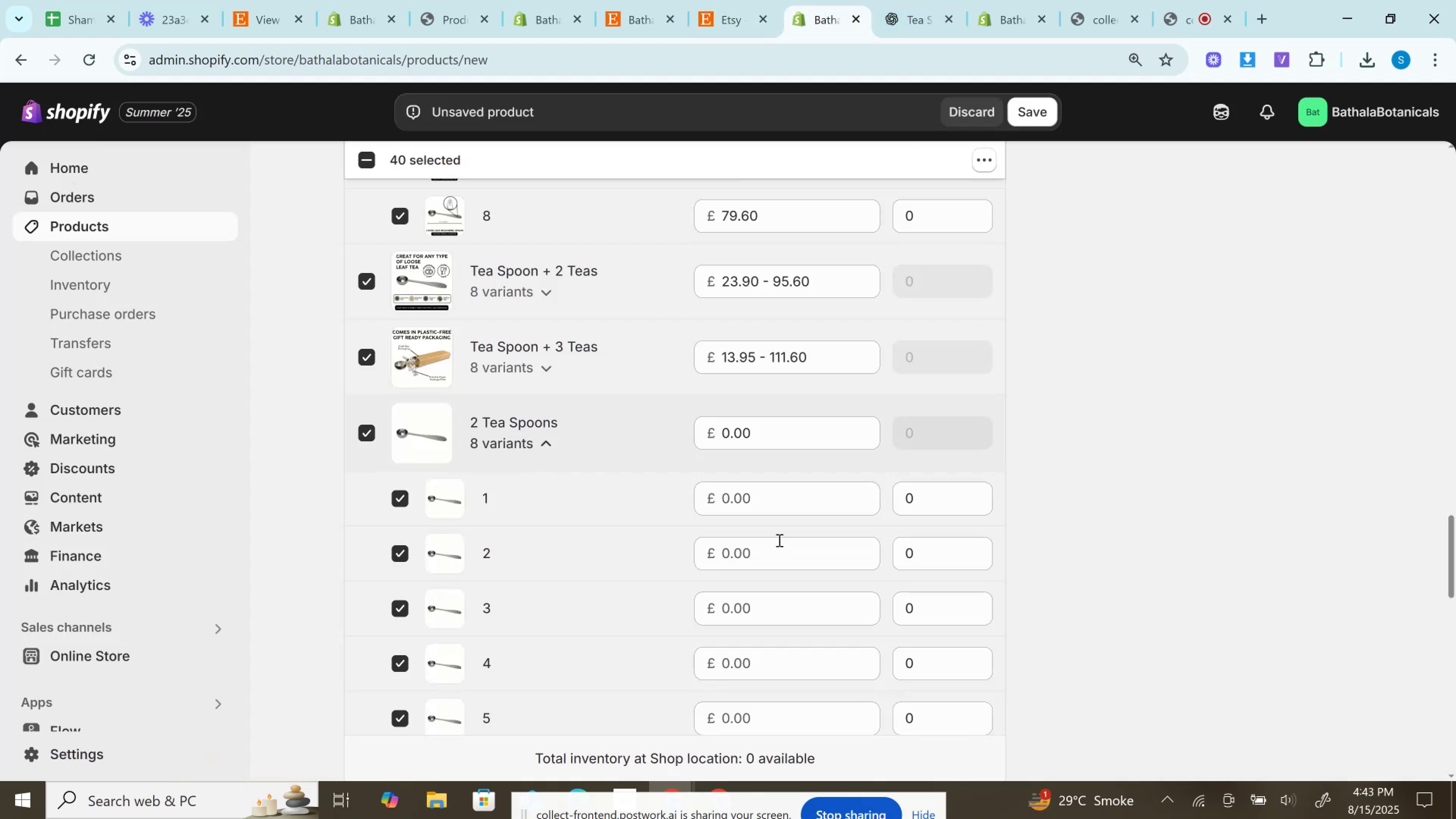 
left_click([775, 550])
 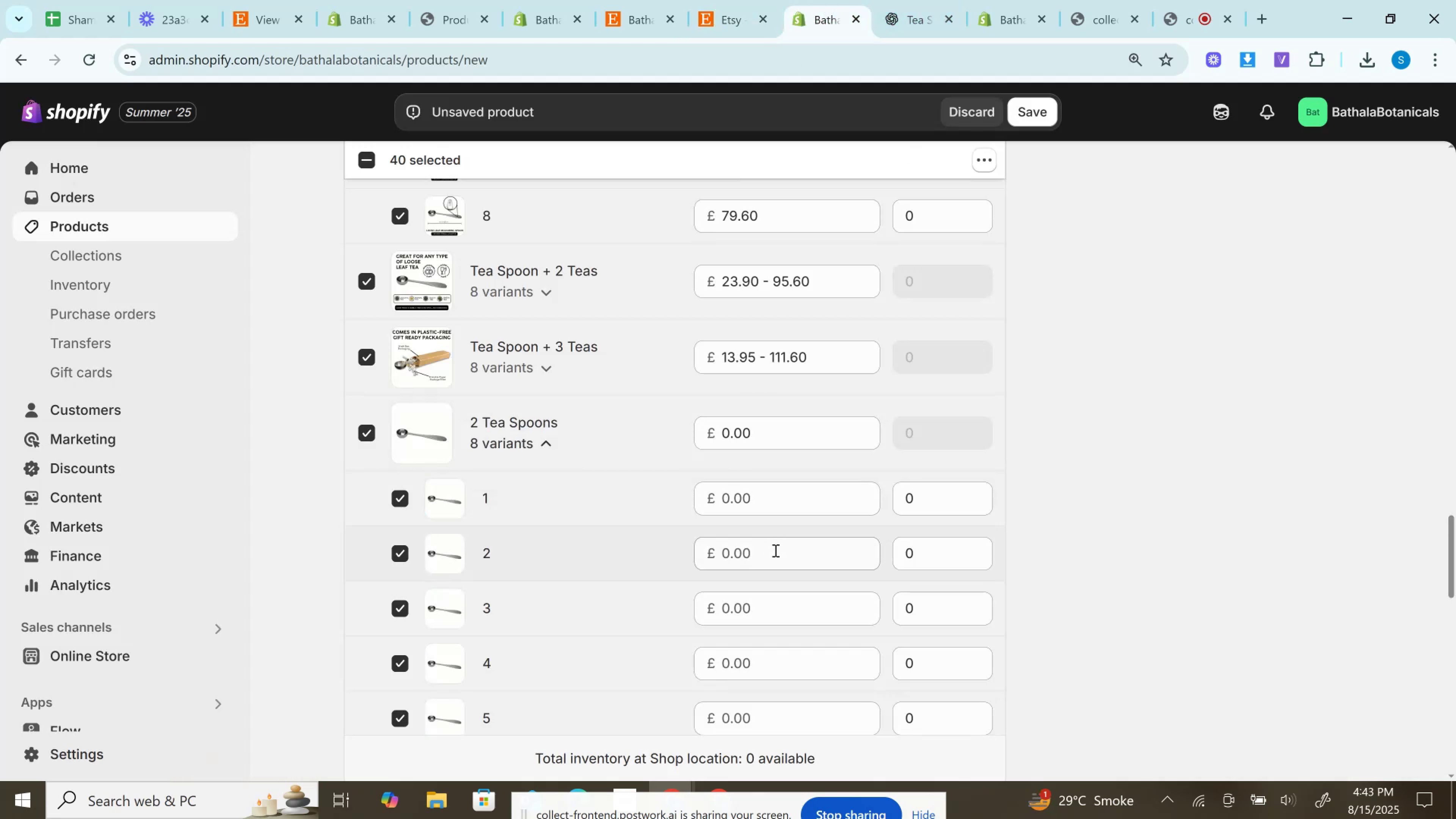 
key(Control+V)
 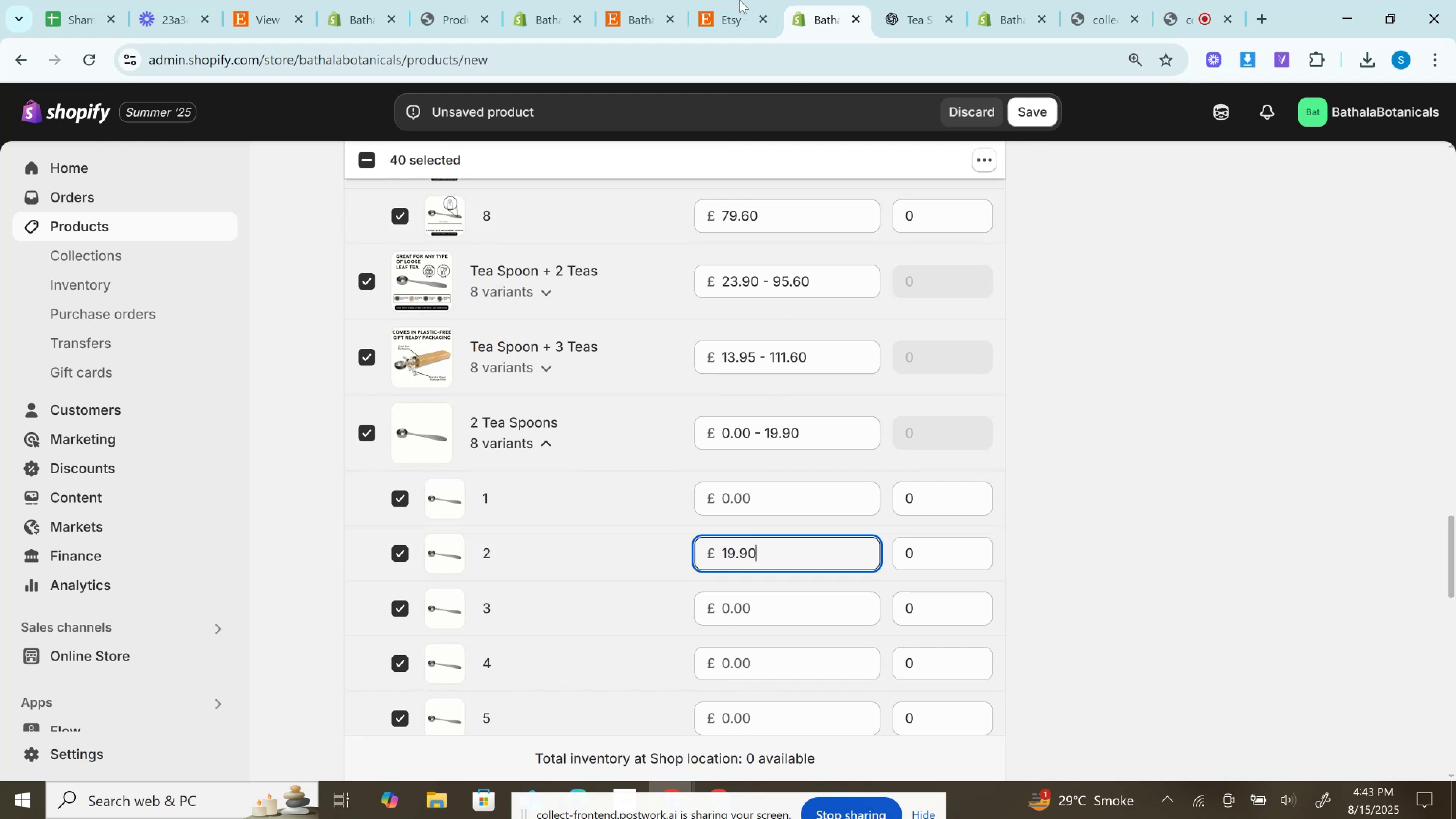 
left_click([739, 0])
 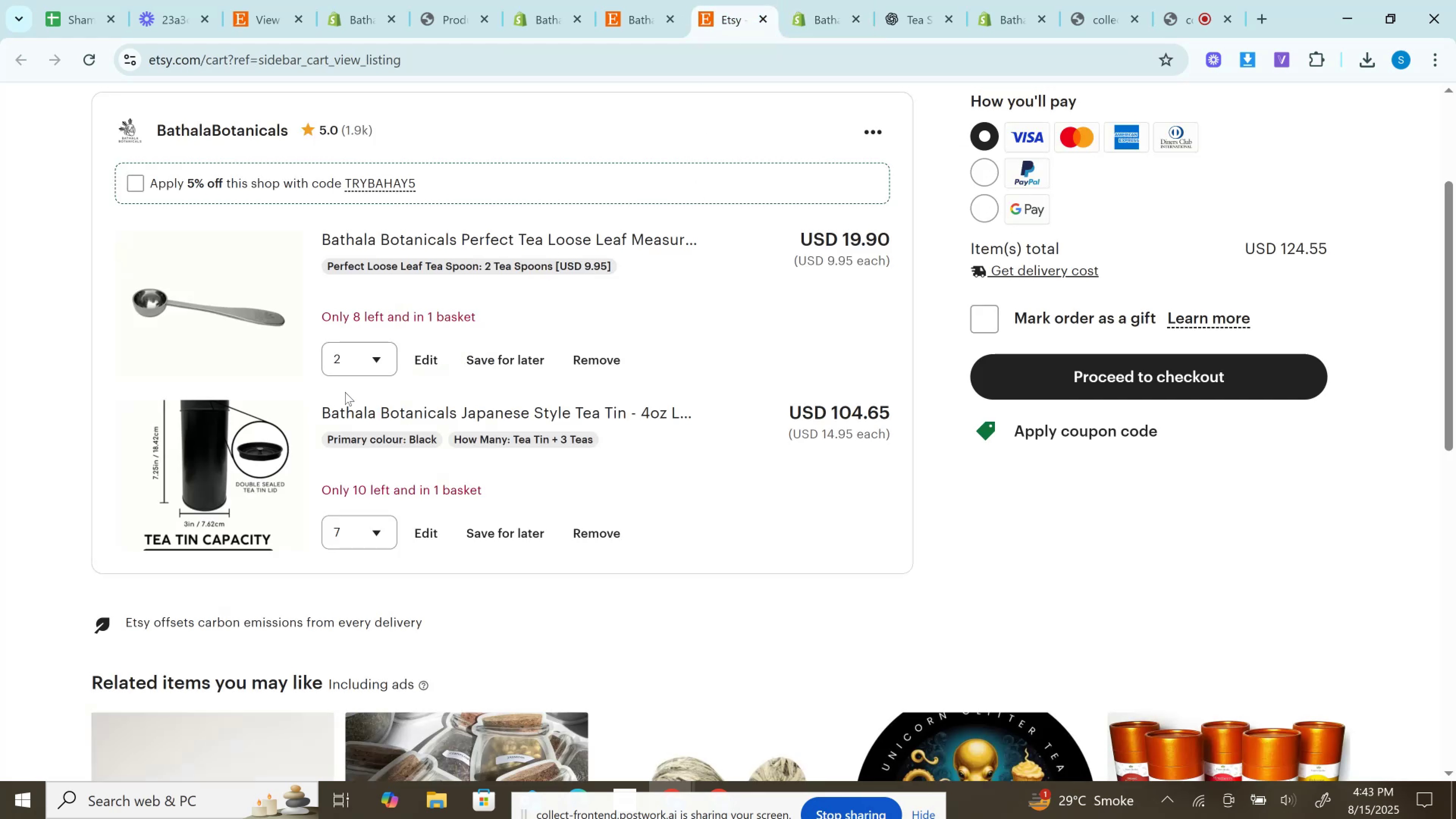 
double_click([347, 367])
 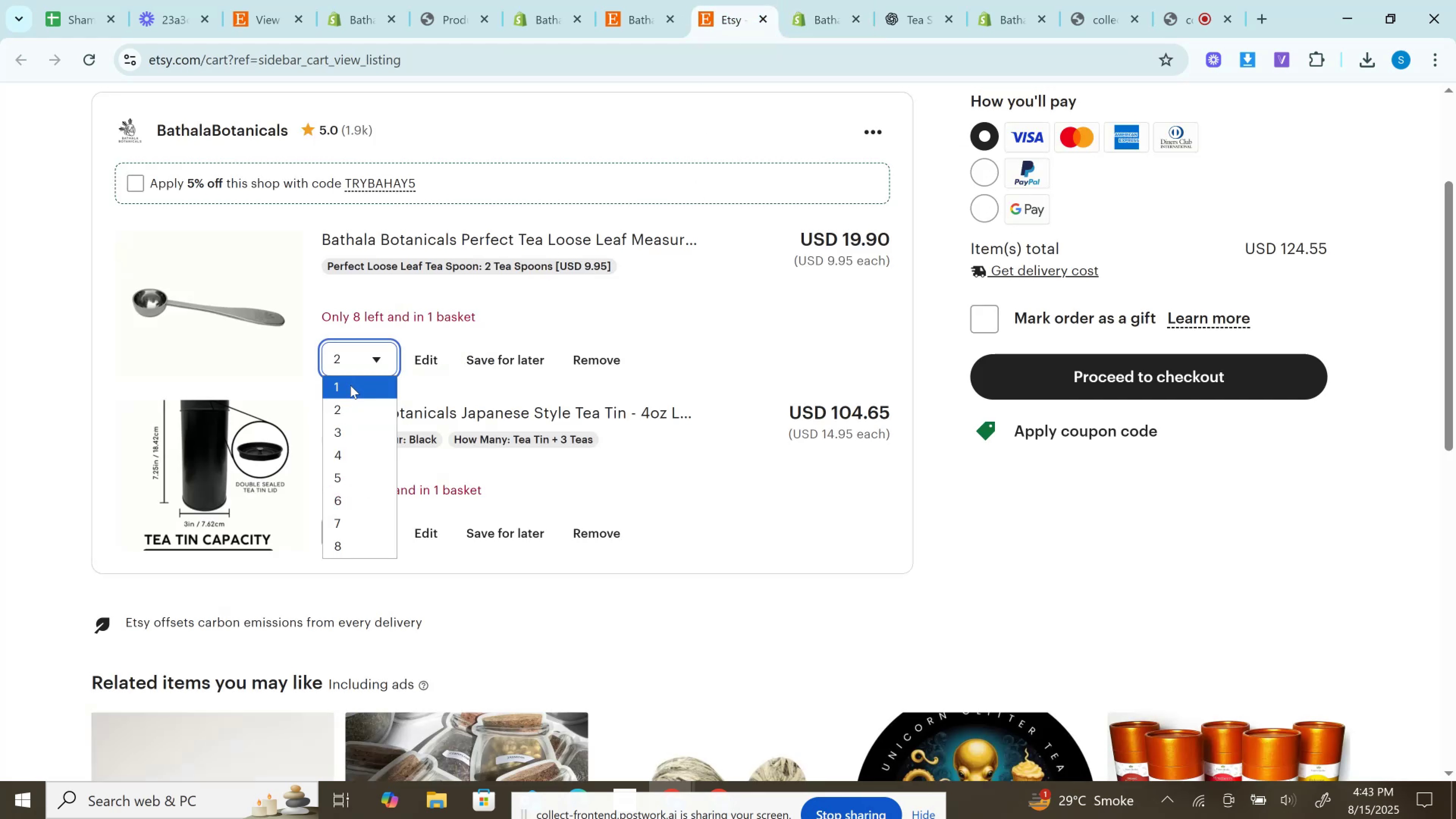 
triple_click([350, 385])
 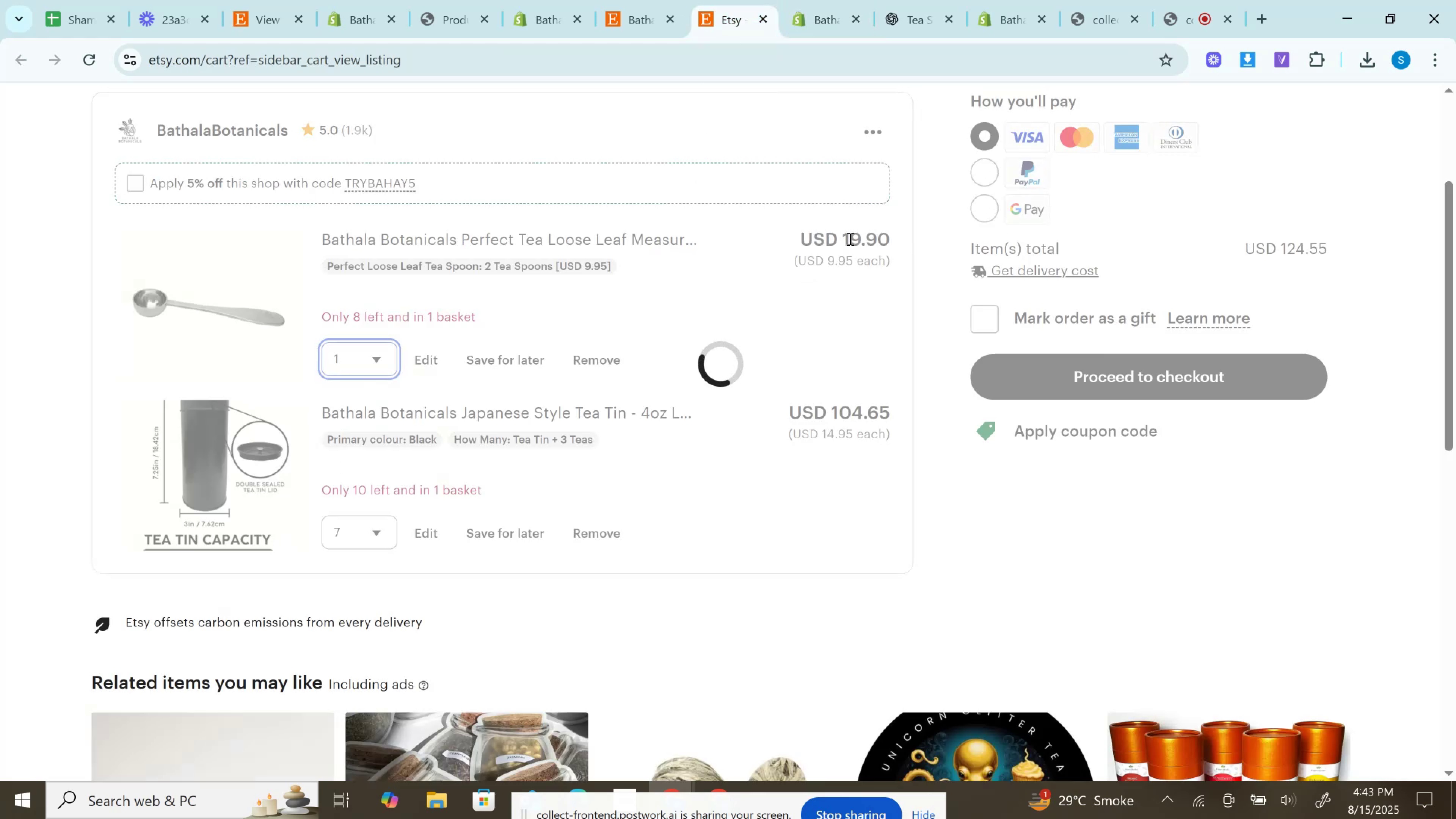 
left_click([849, 238])
 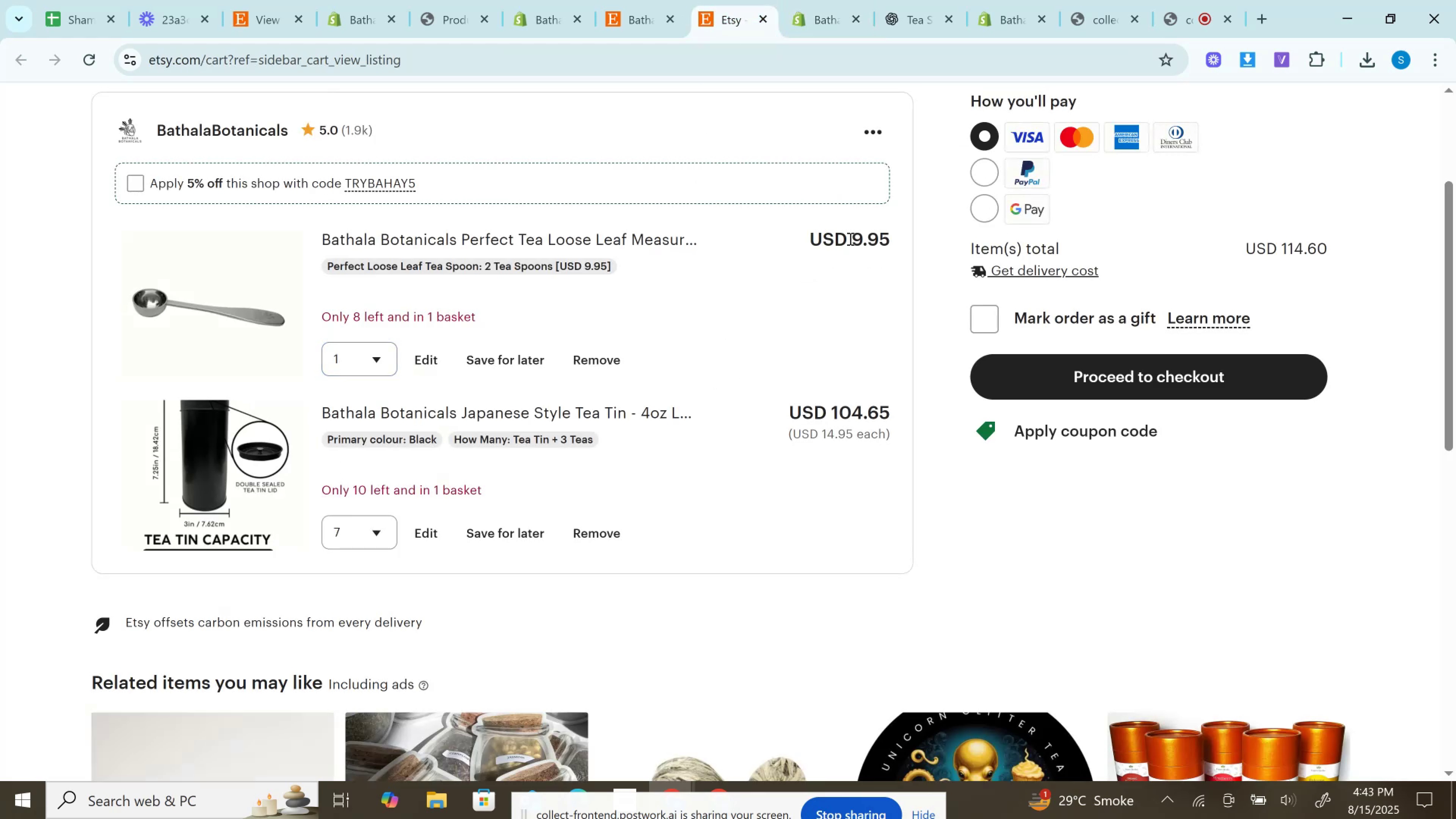 
double_click([849, 238])
 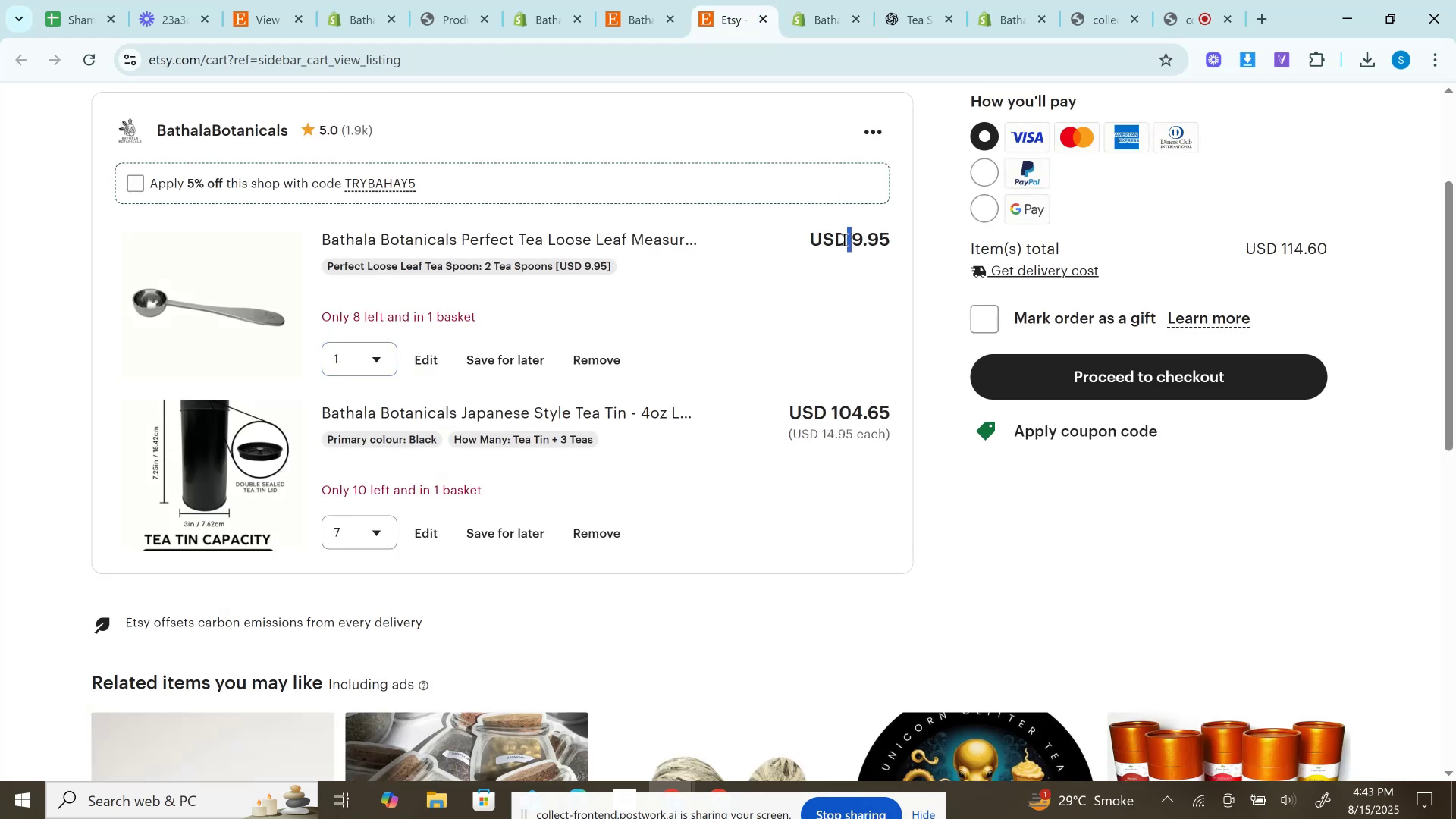 
key(Control+C)
 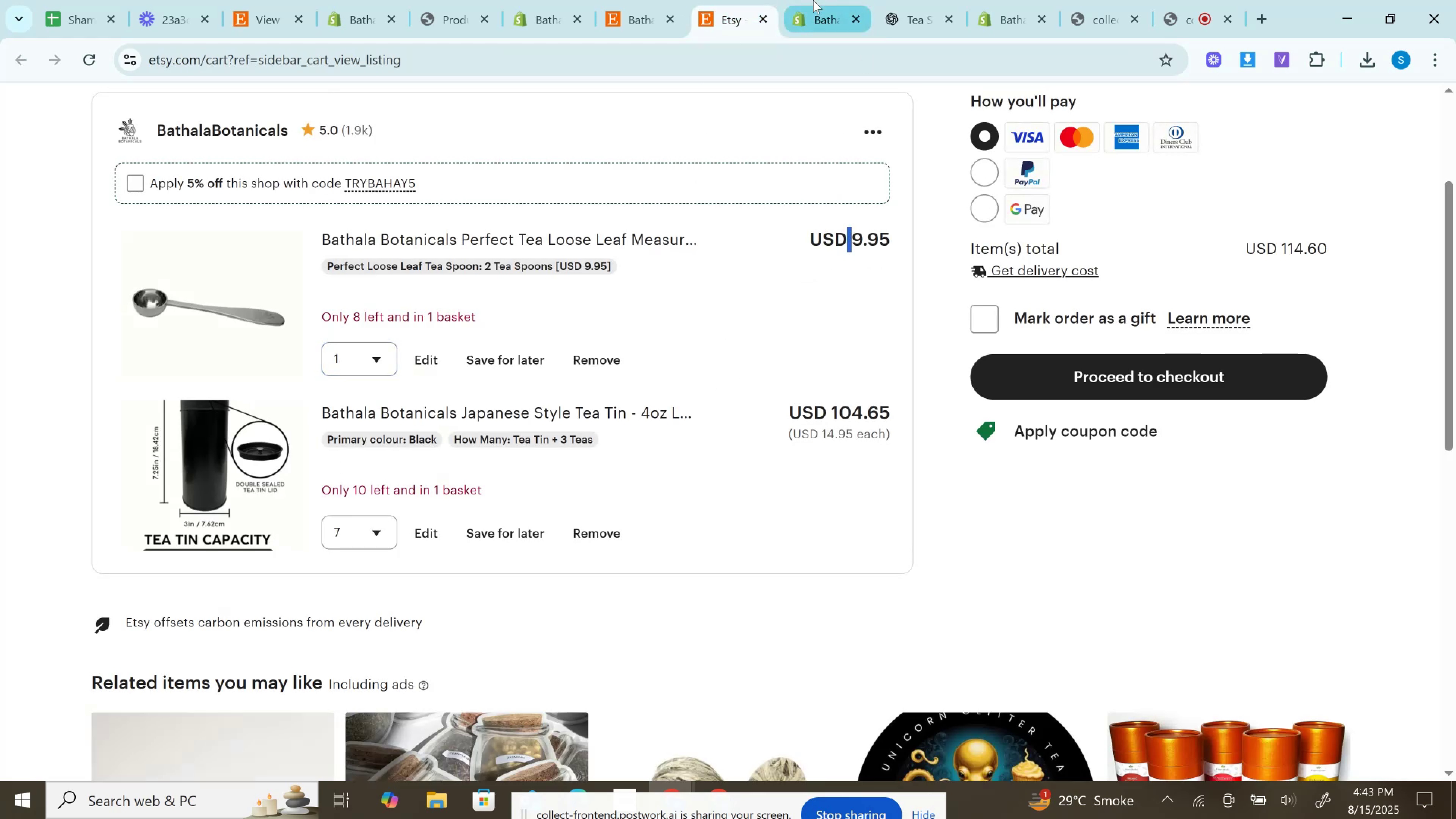 
left_click([813, 0])
 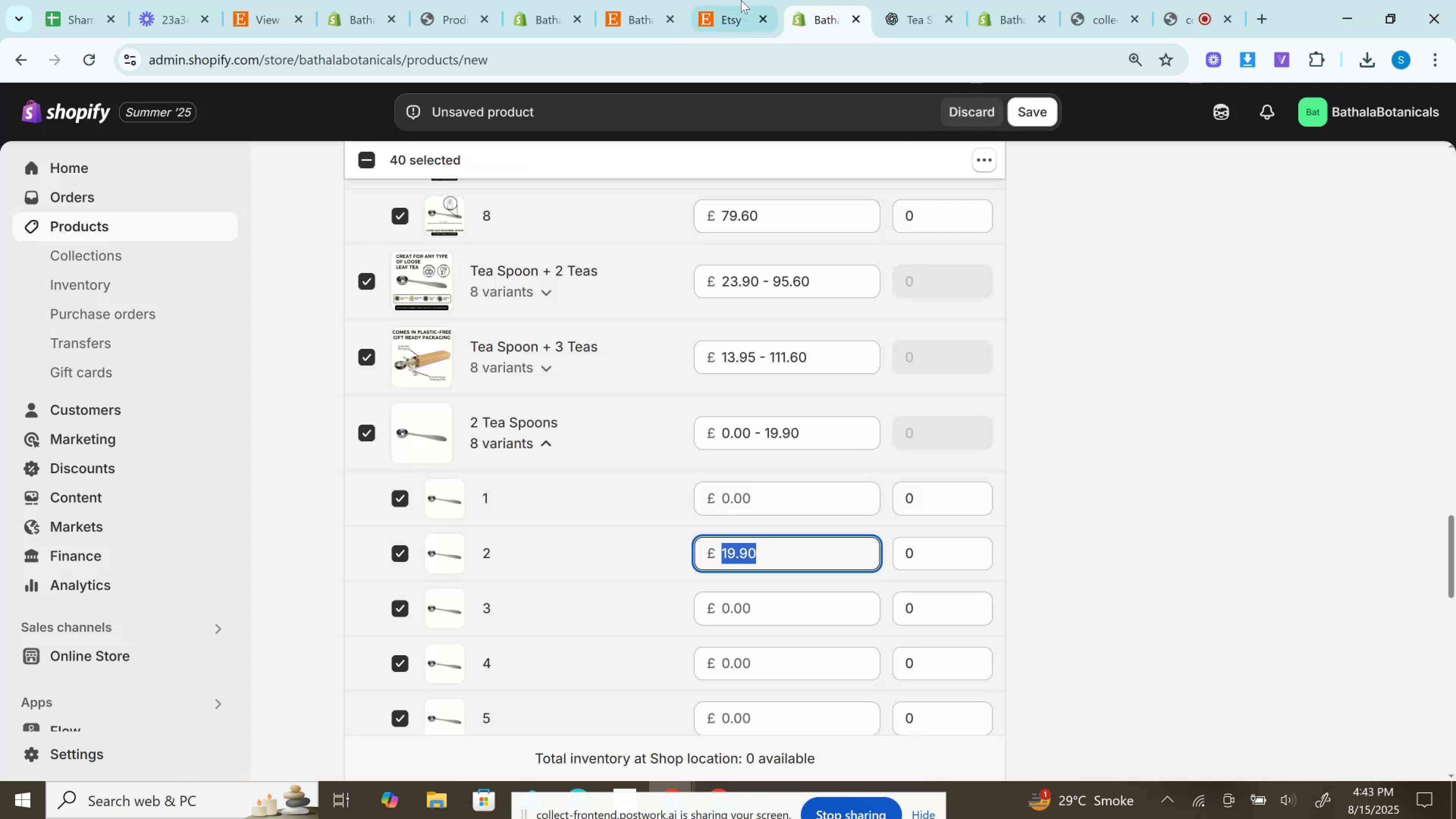 
left_click([741, 0])
 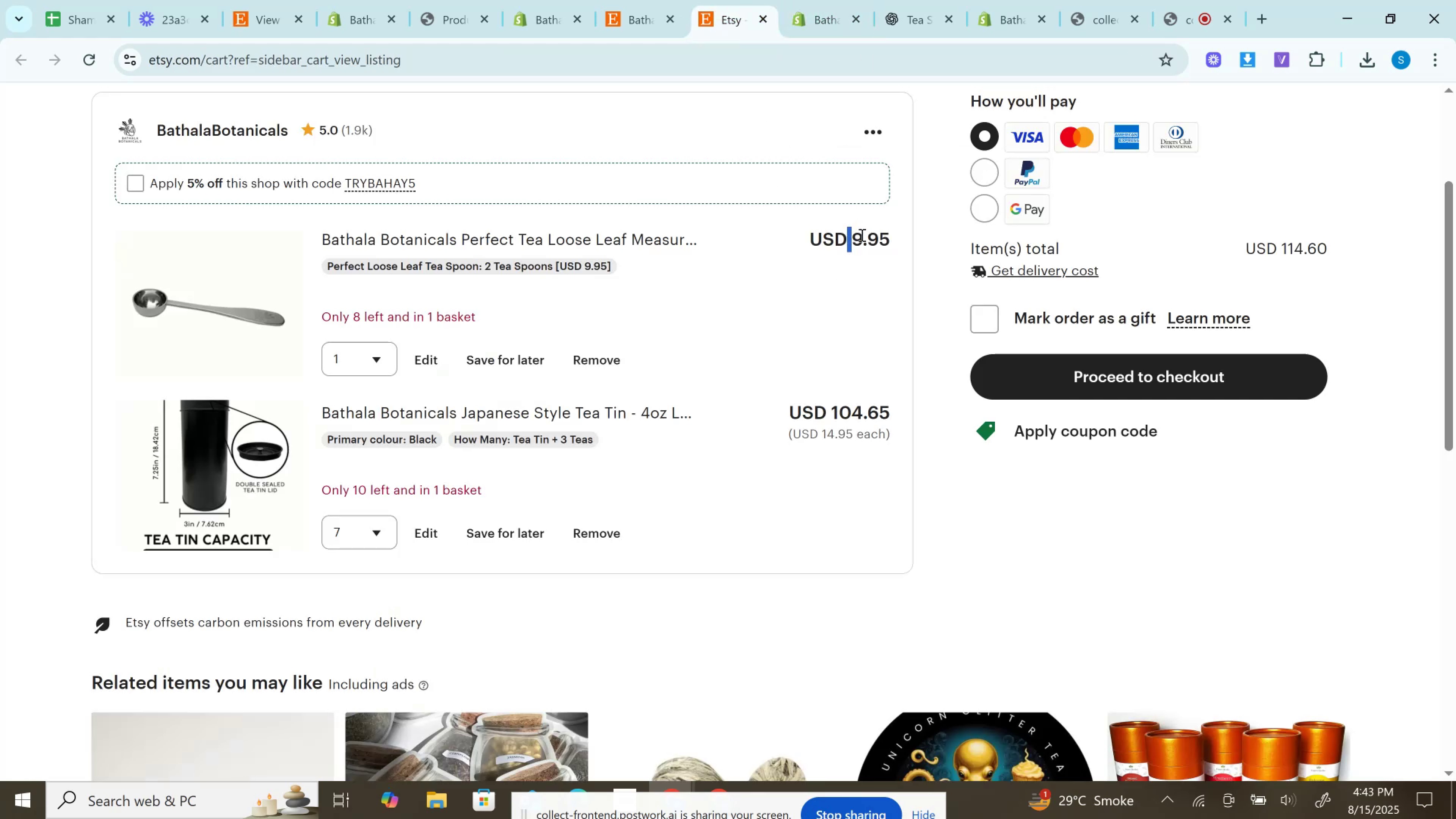 
double_click([861, 235])
 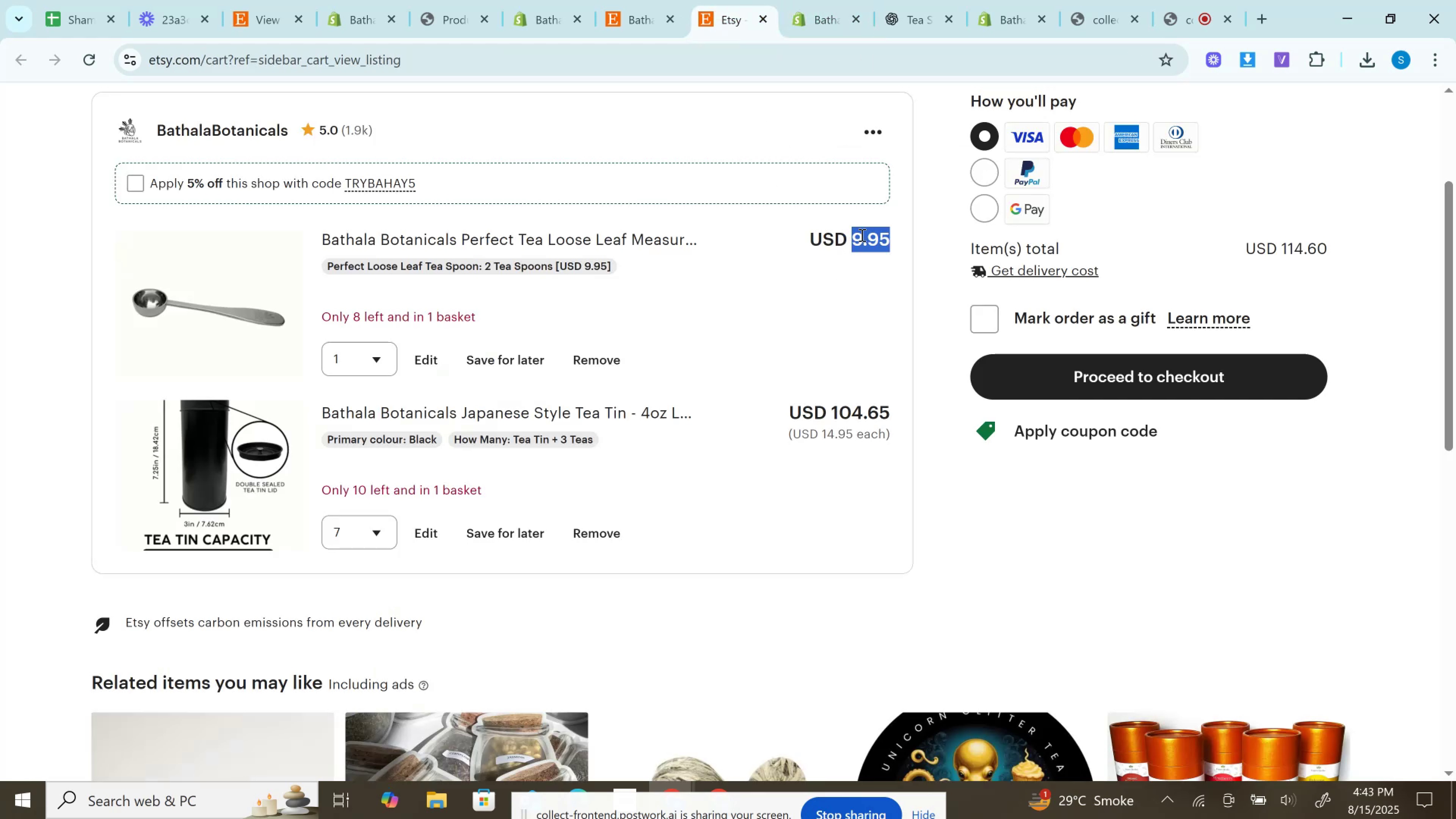 
key(Control+C)
 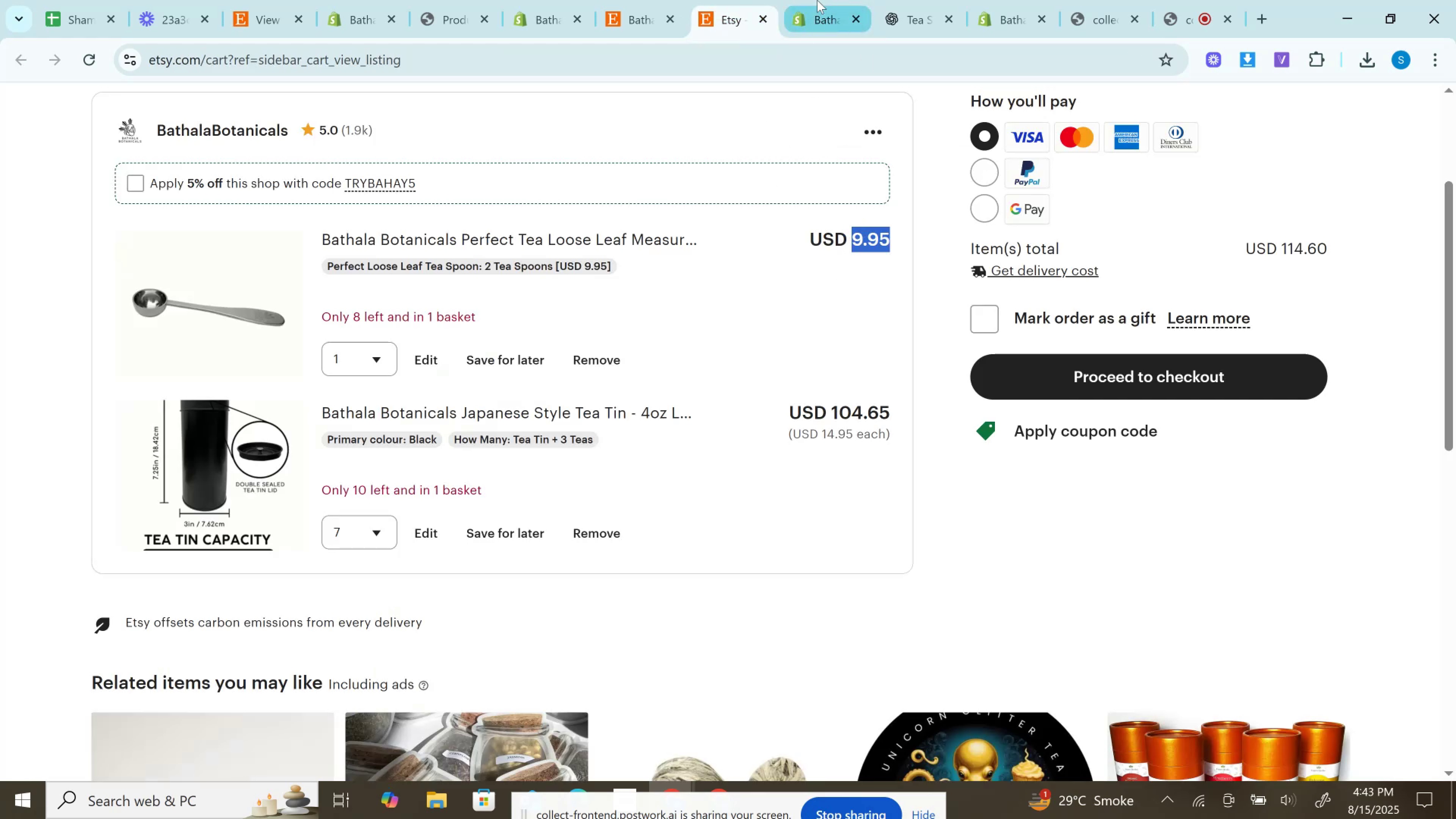 
left_click([817, 0])
 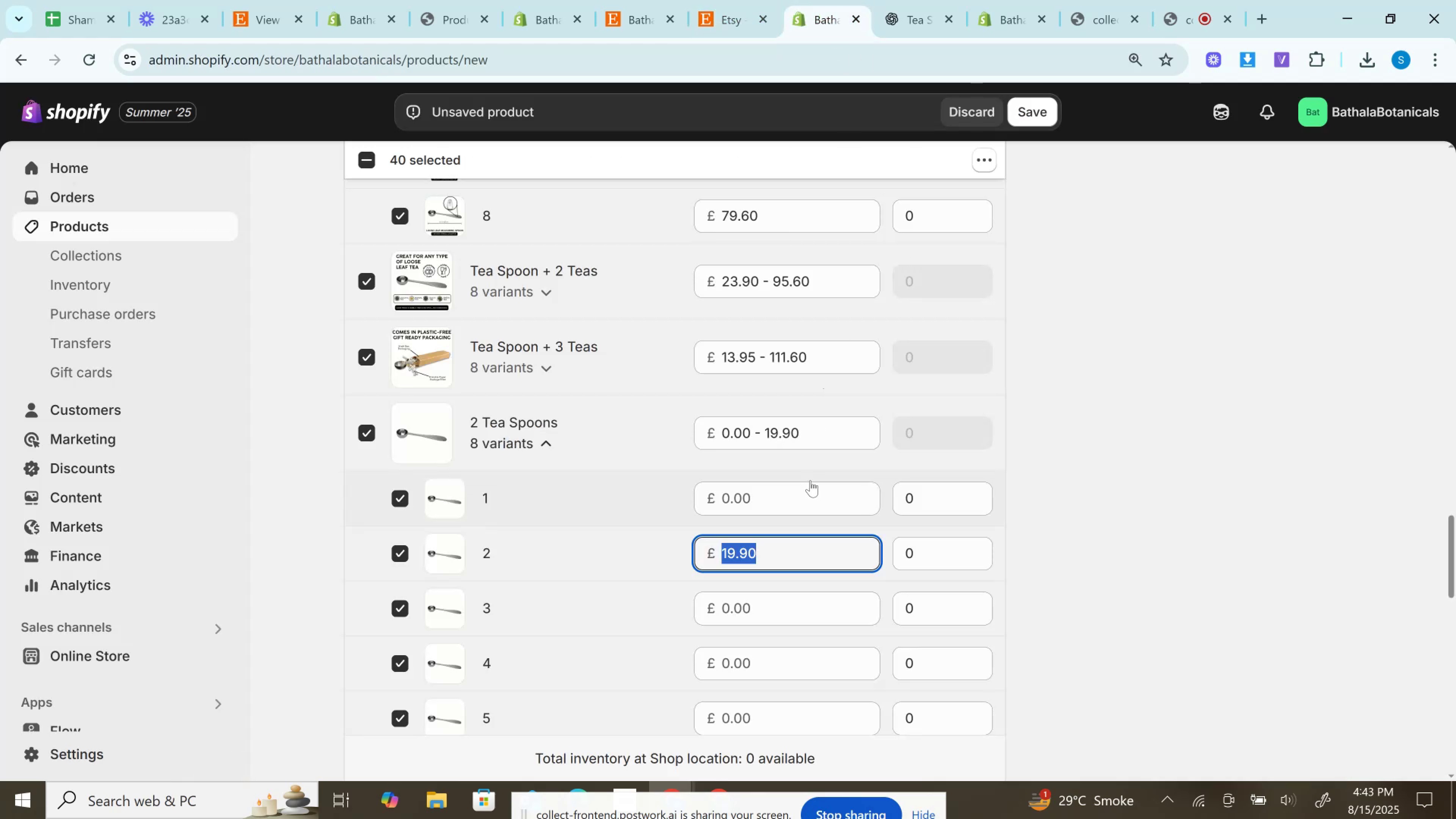 
left_click([809, 484])
 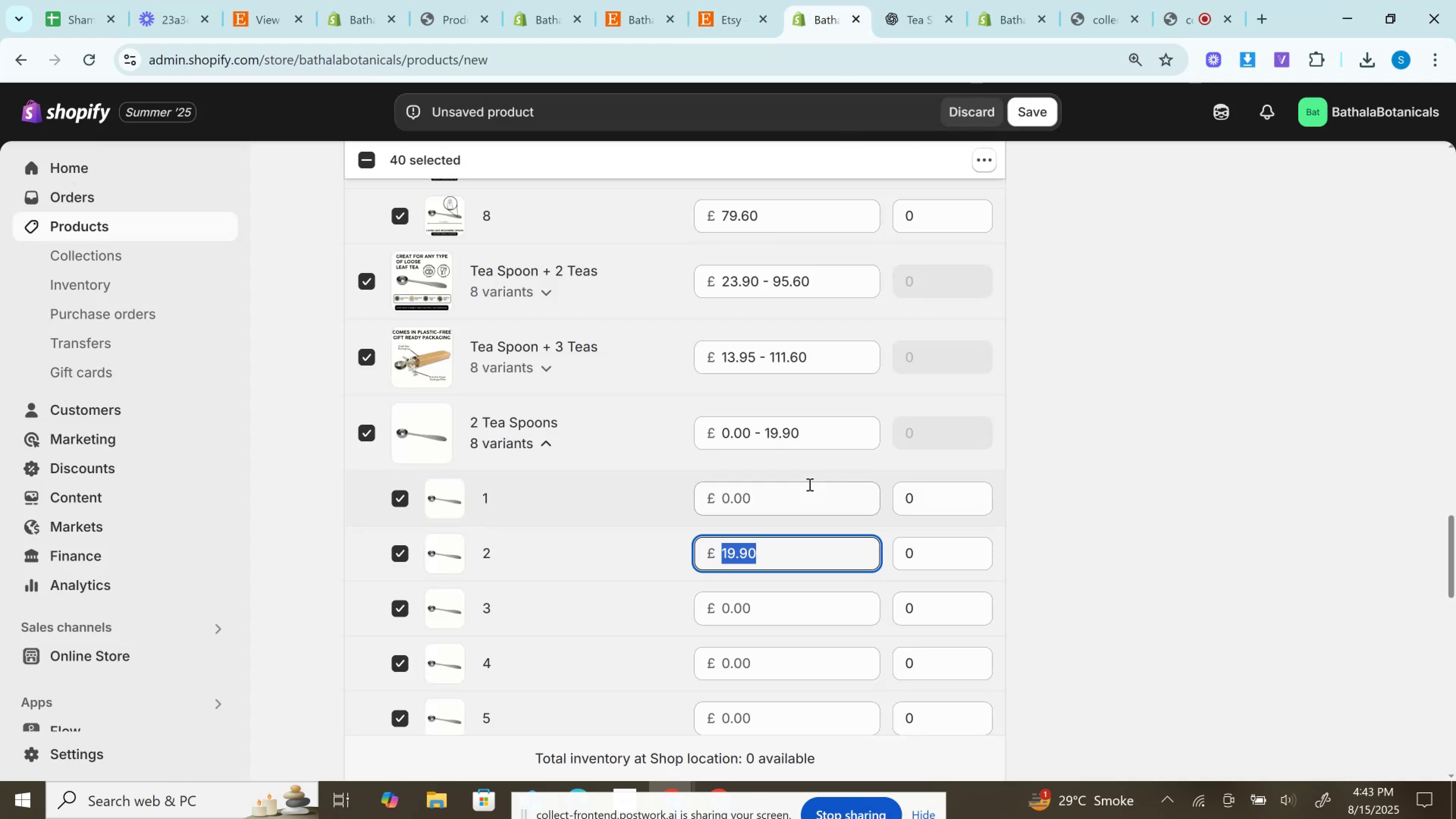 
key(Control+V)
 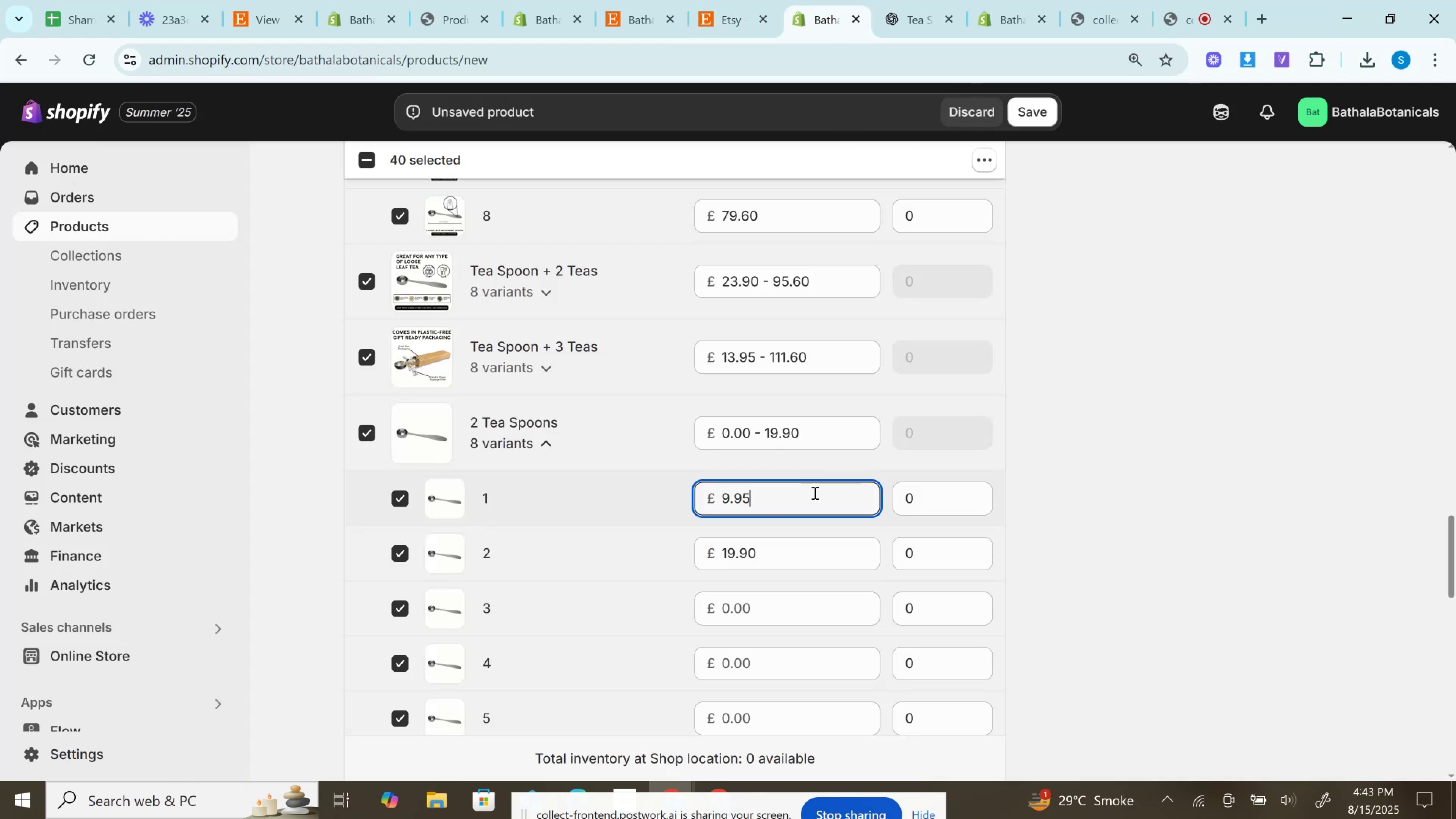 
scroll: coordinate [848, 551], scroll_direction: down, amount: 2.0
 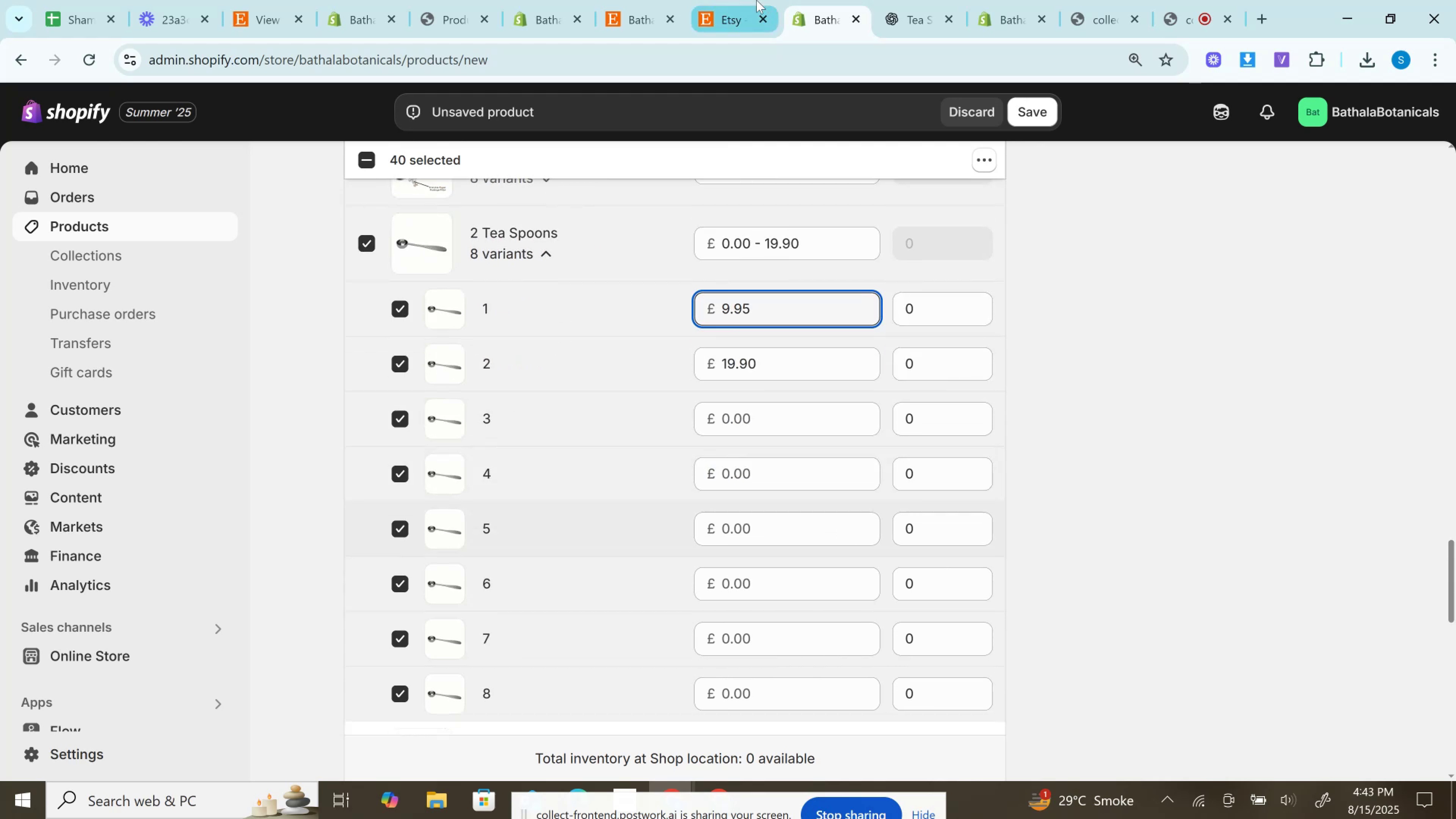 
left_click([748, 0])
 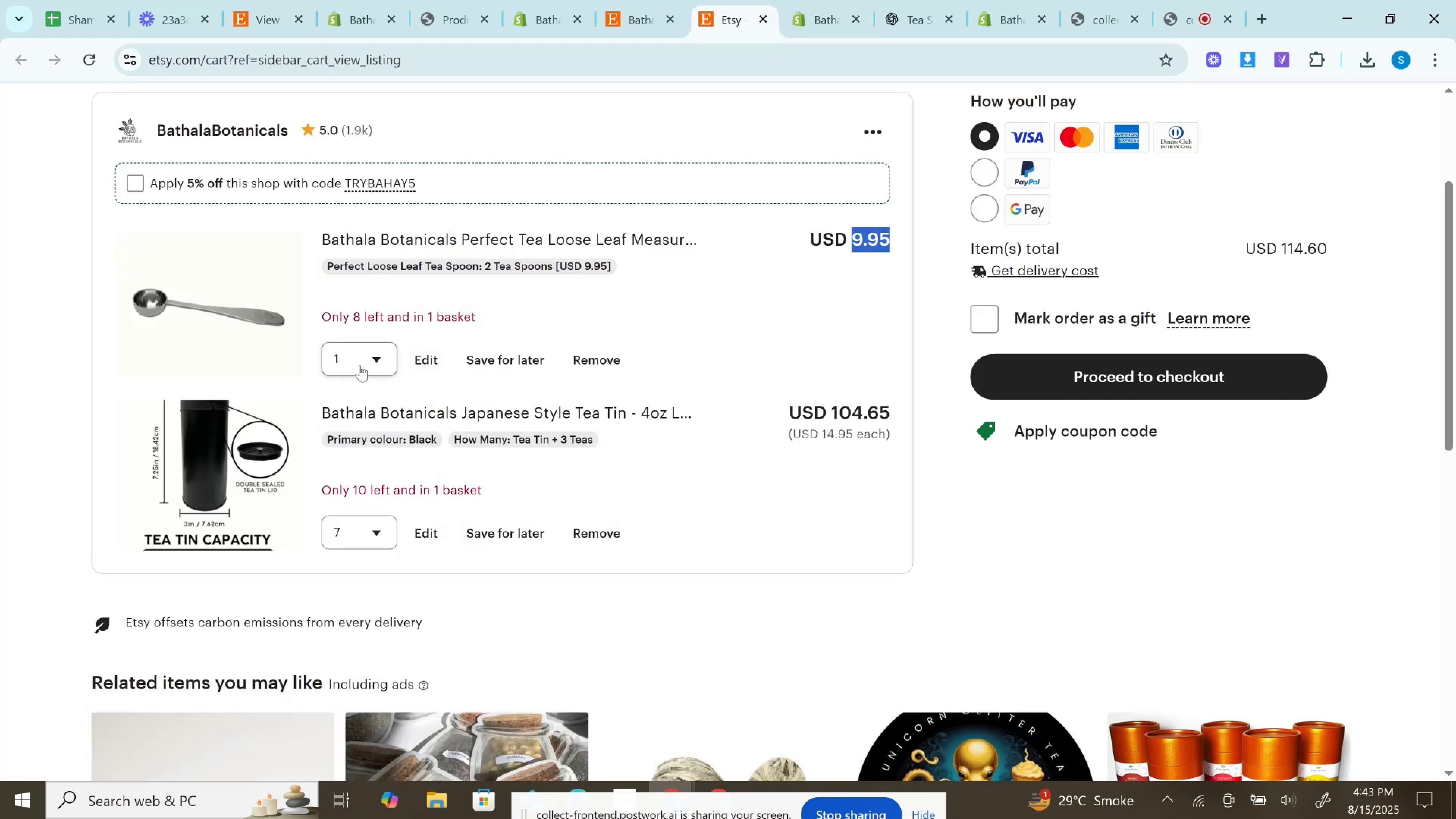 
left_click([356, 364])
 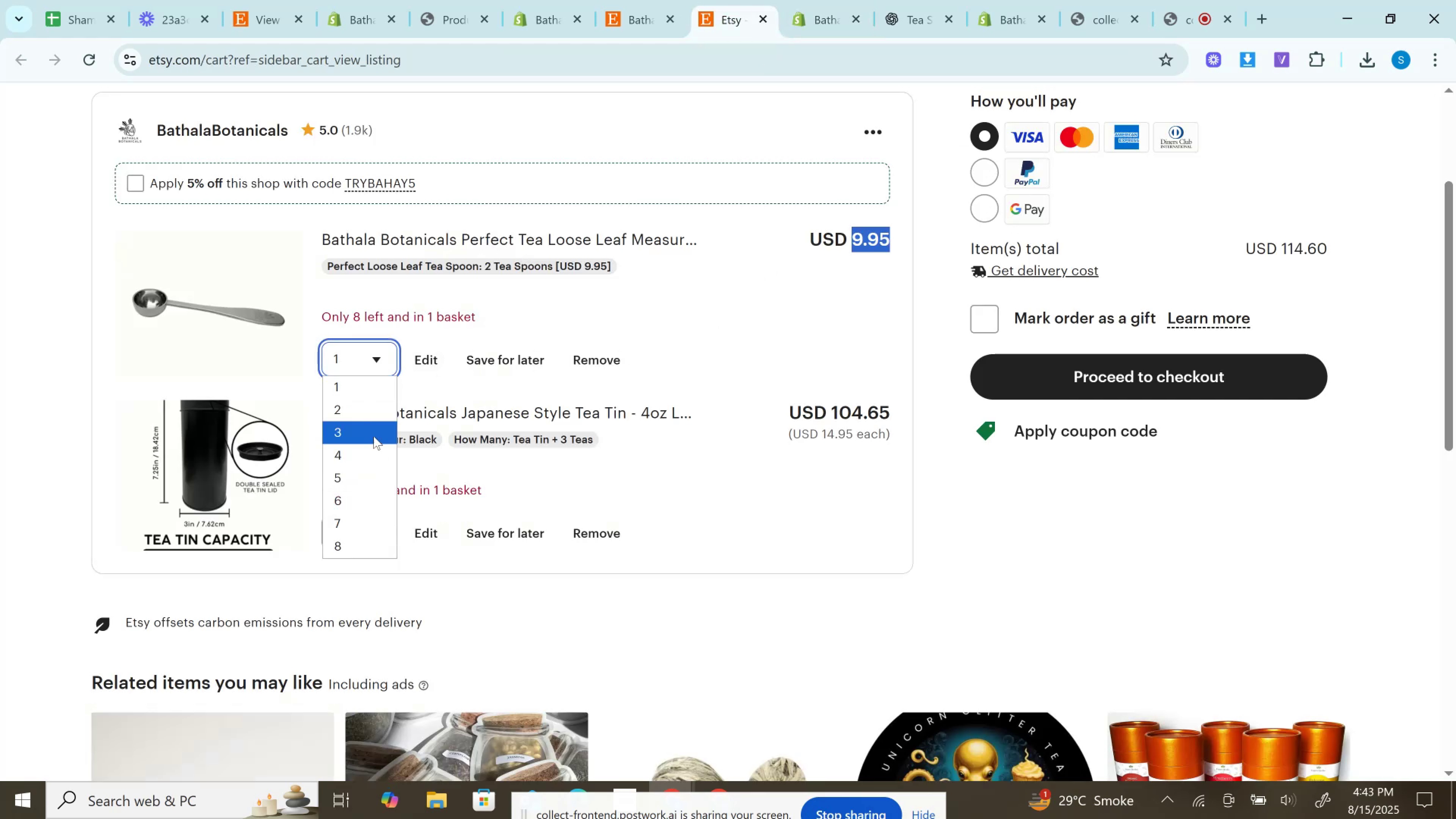 
left_click([373, 433])
 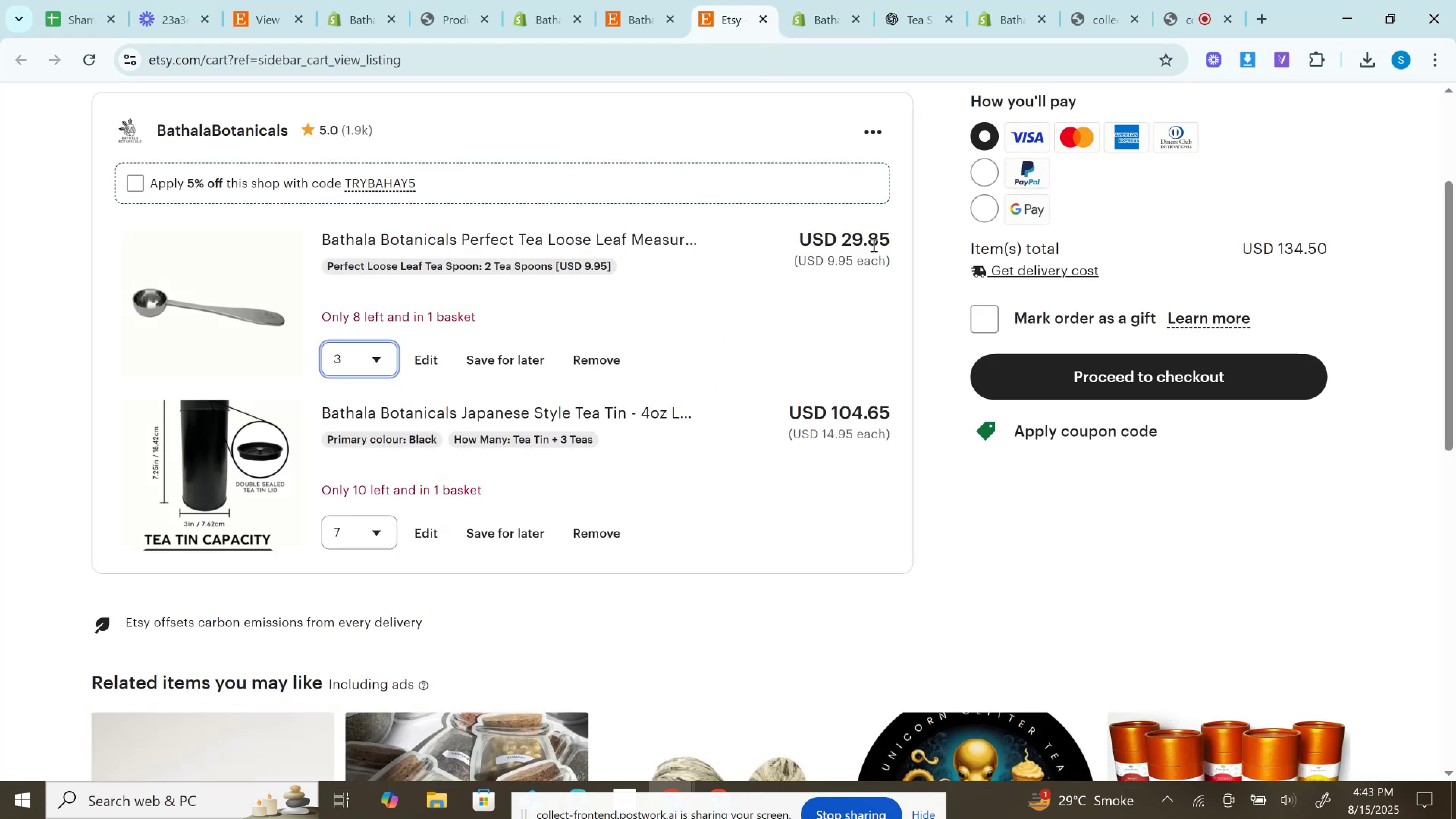 
double_click([873, 245])
 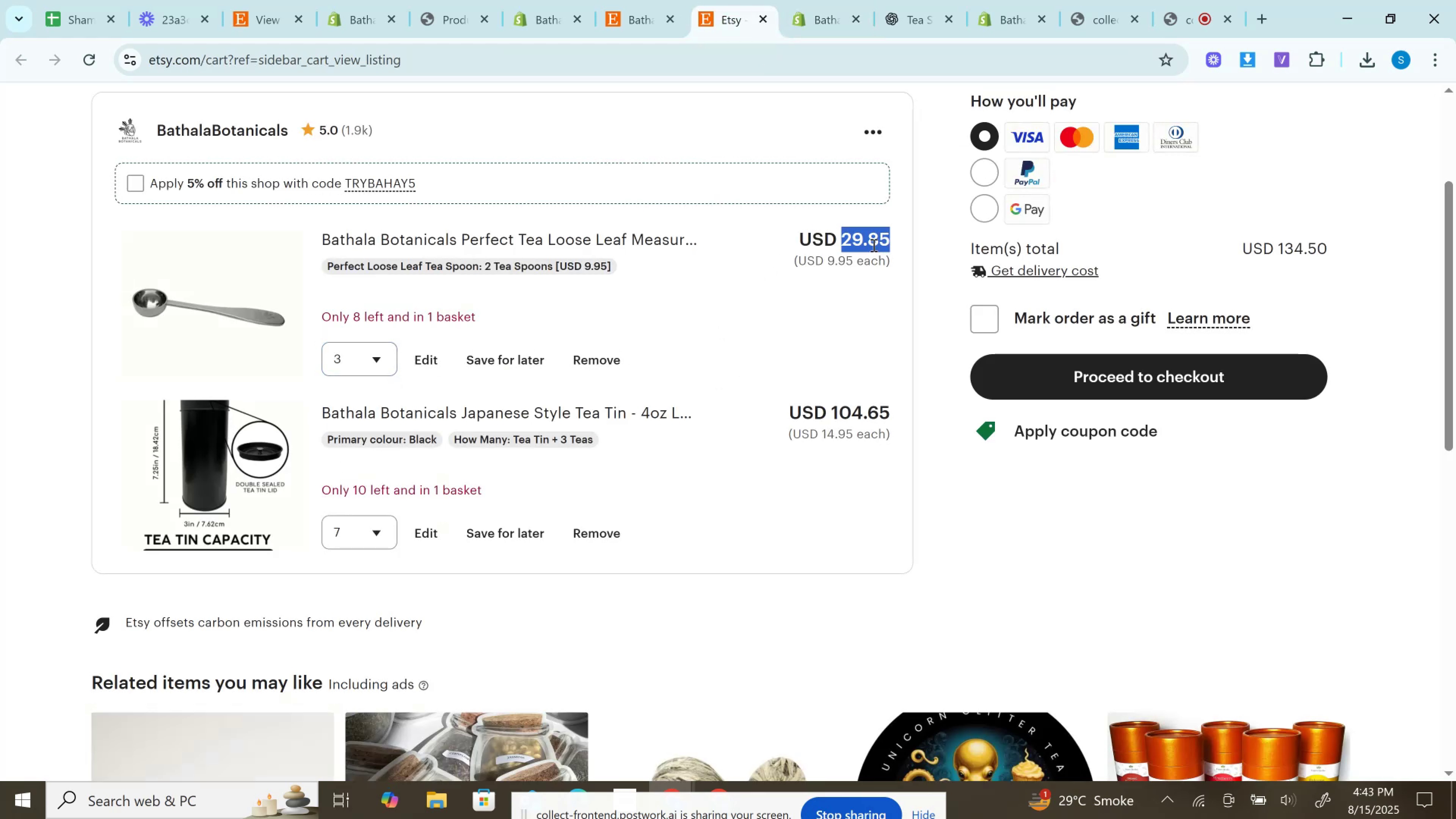 
key(Control+C)
 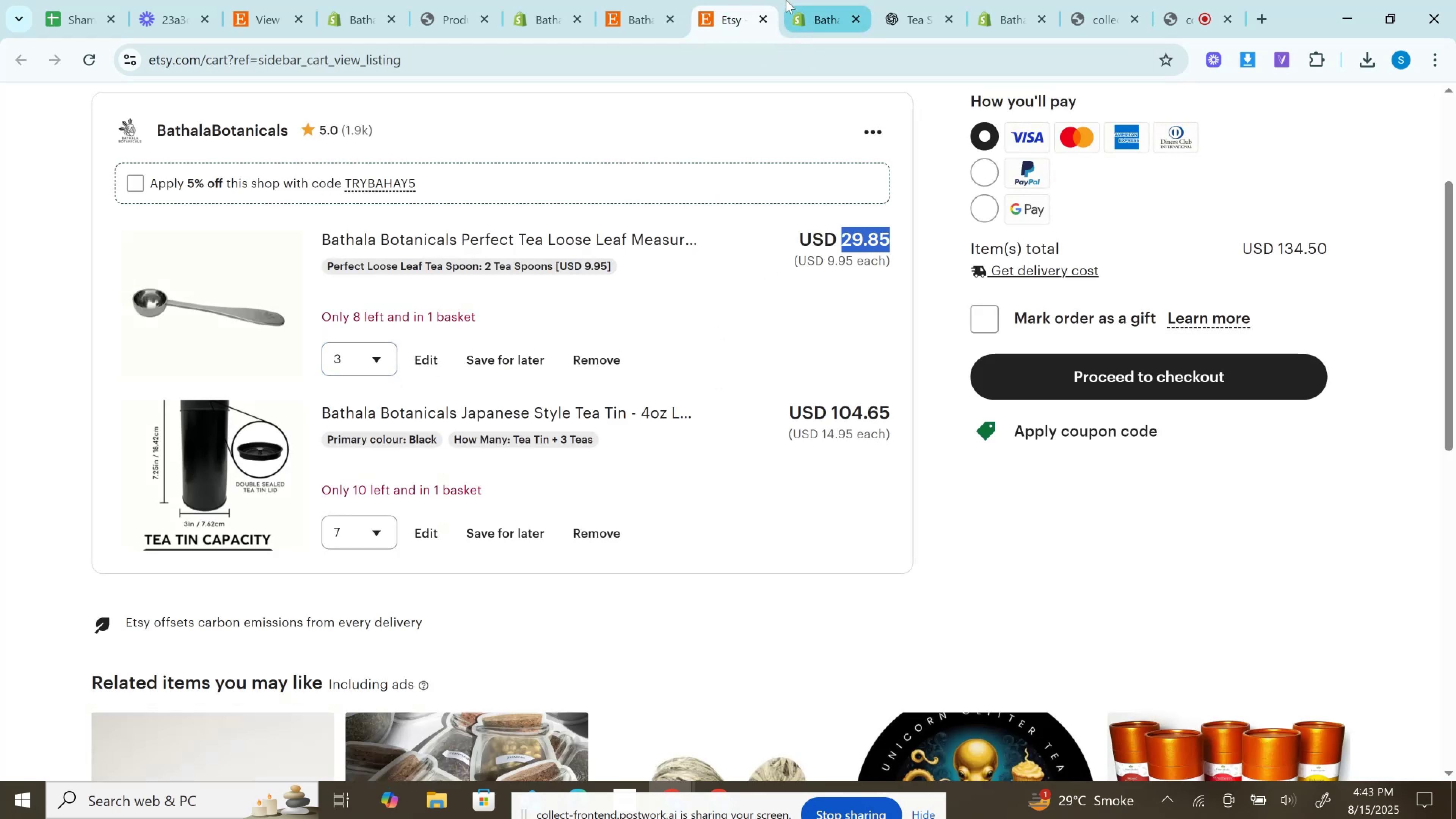 
left_click([786, 0])
 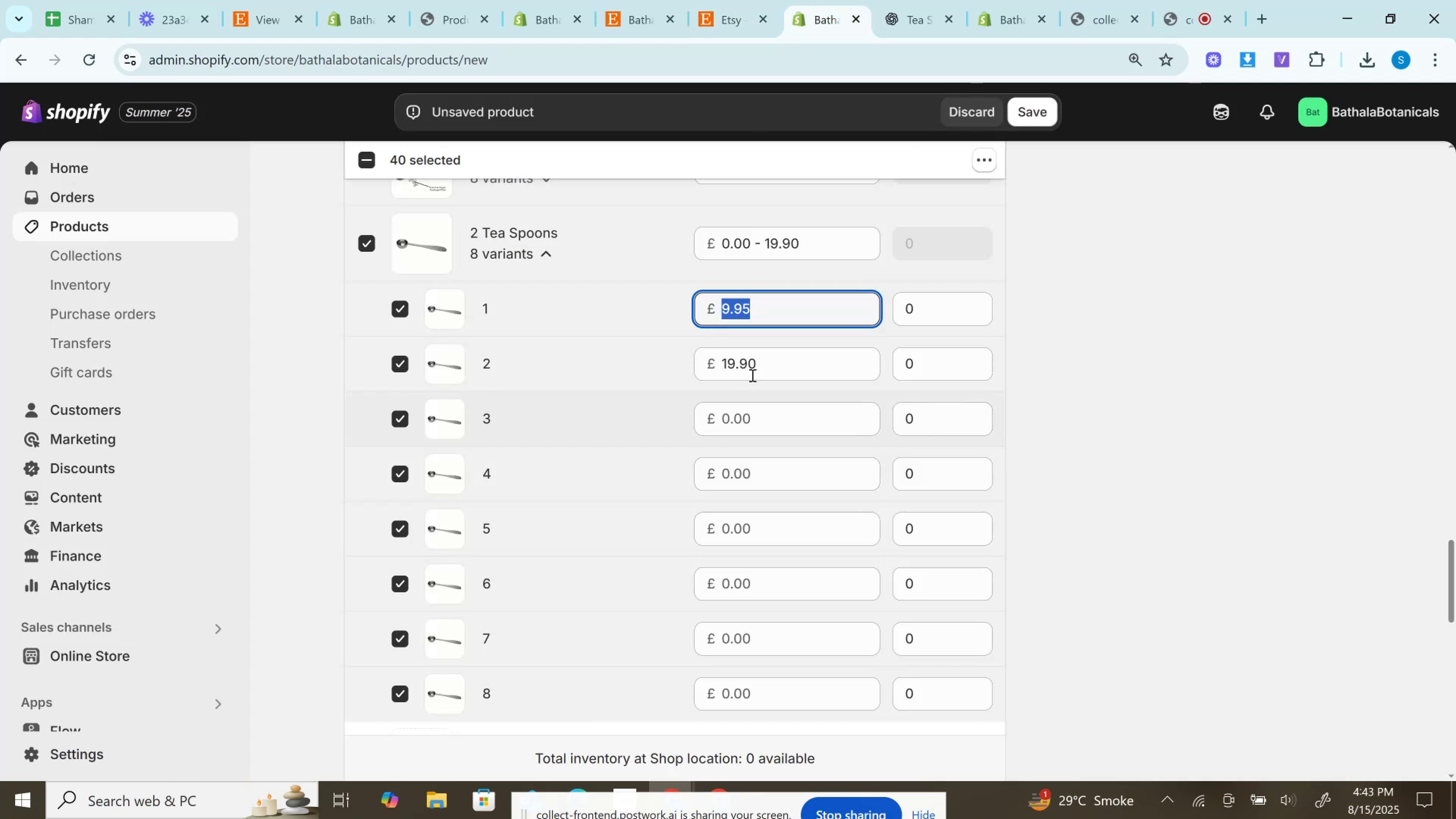 
left_click([758, 423])
 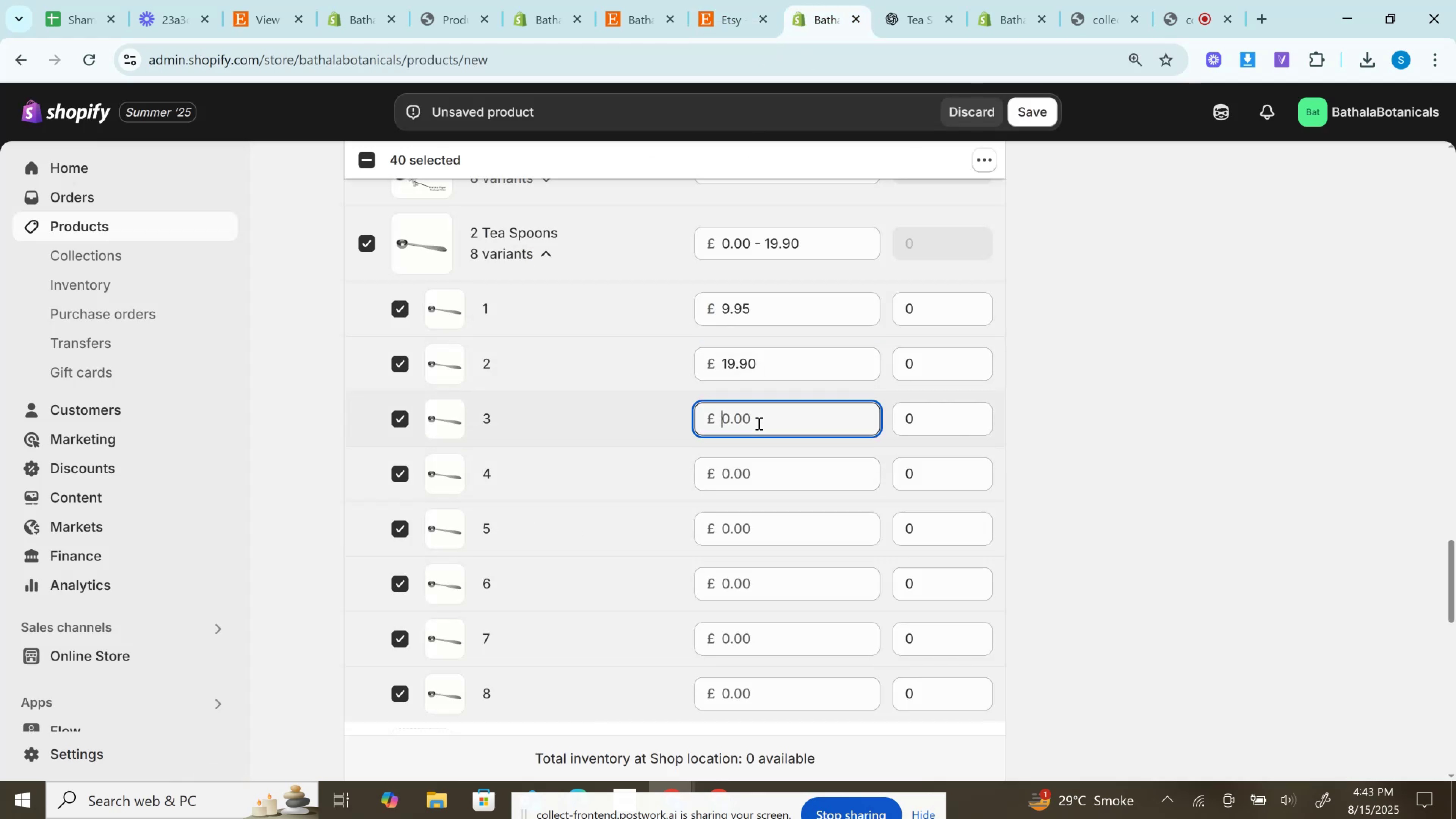 
key(Control+V)
 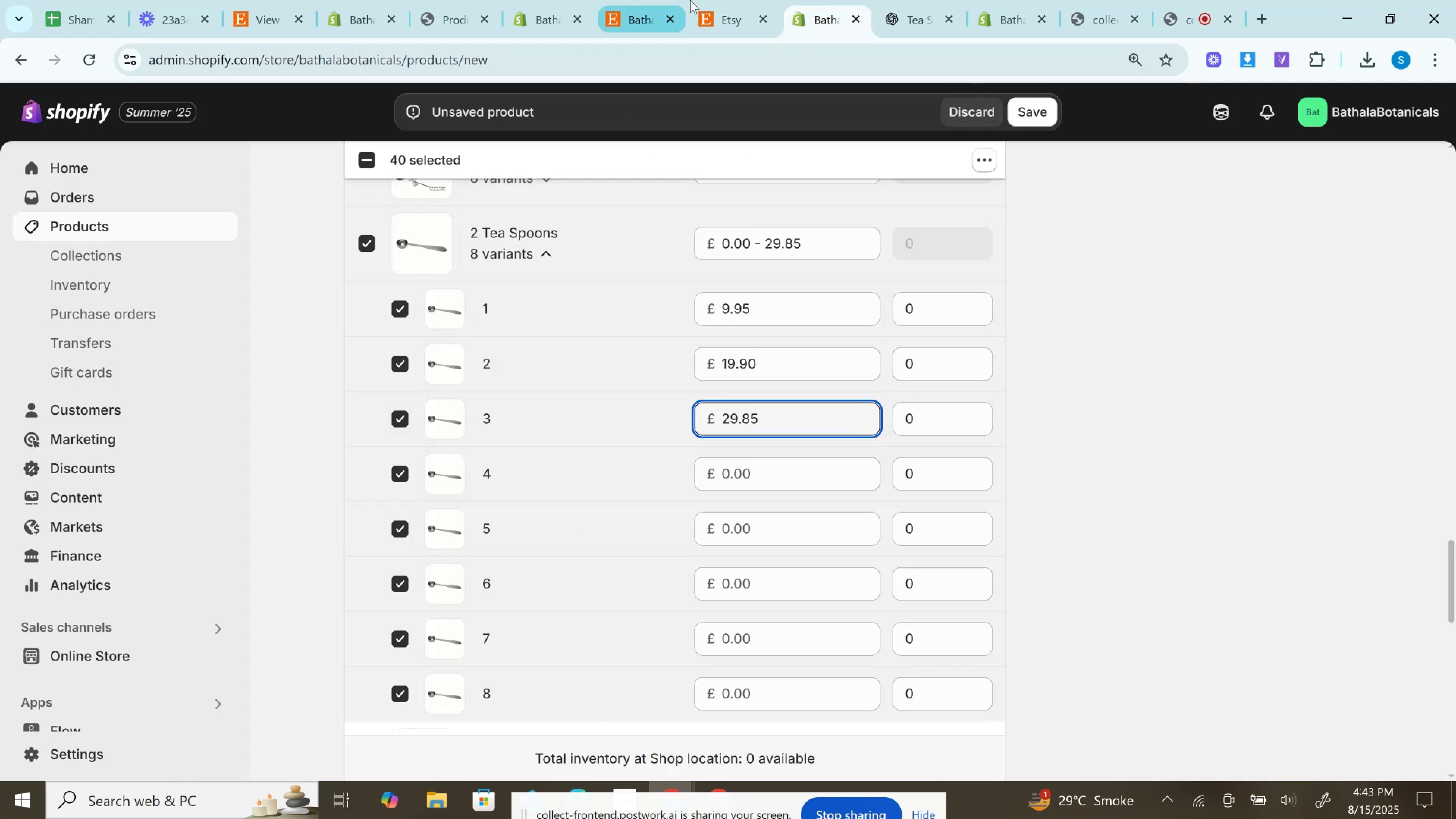 
left_click([738, 0])
 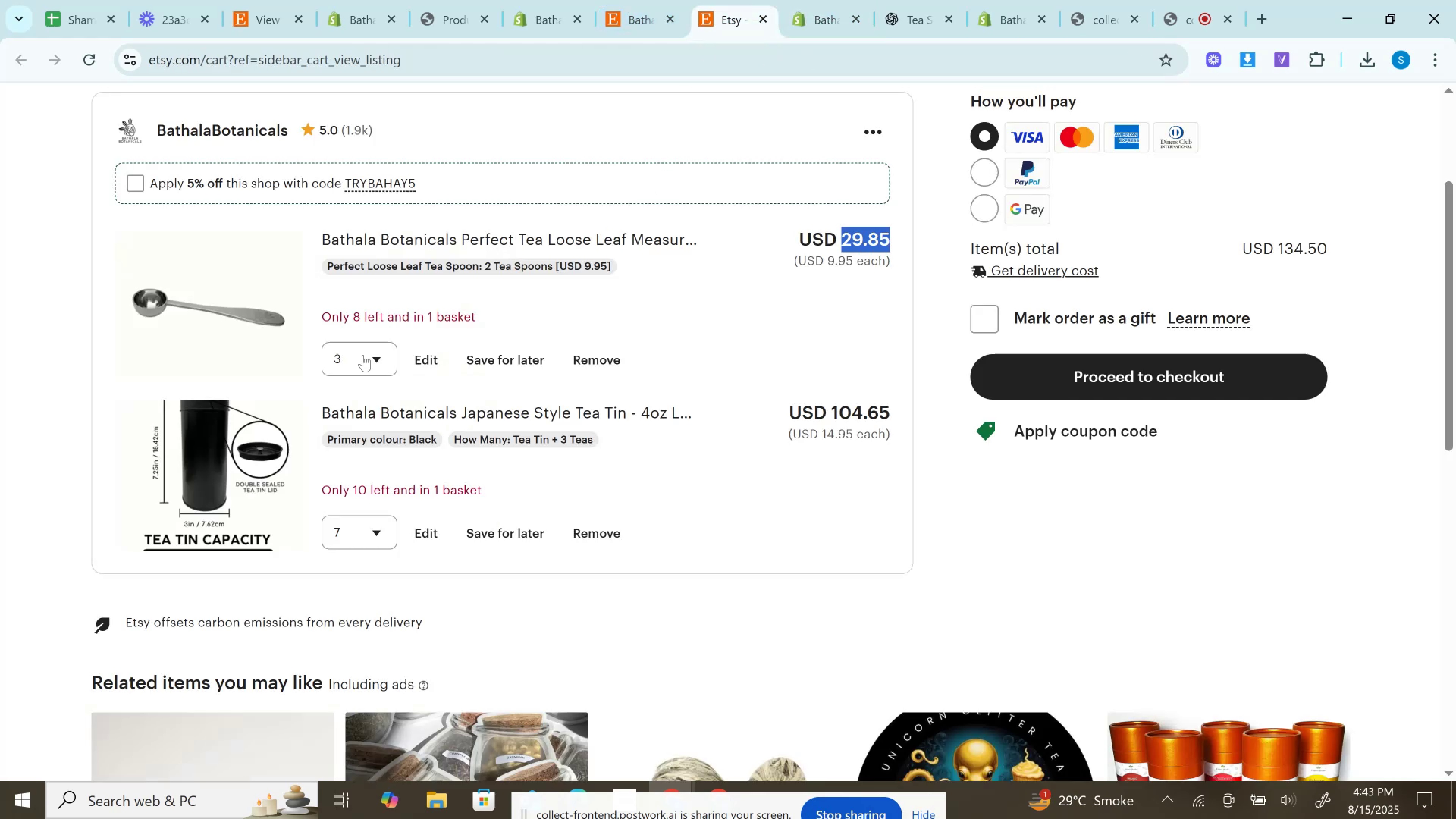 
left_click([358, 367])
 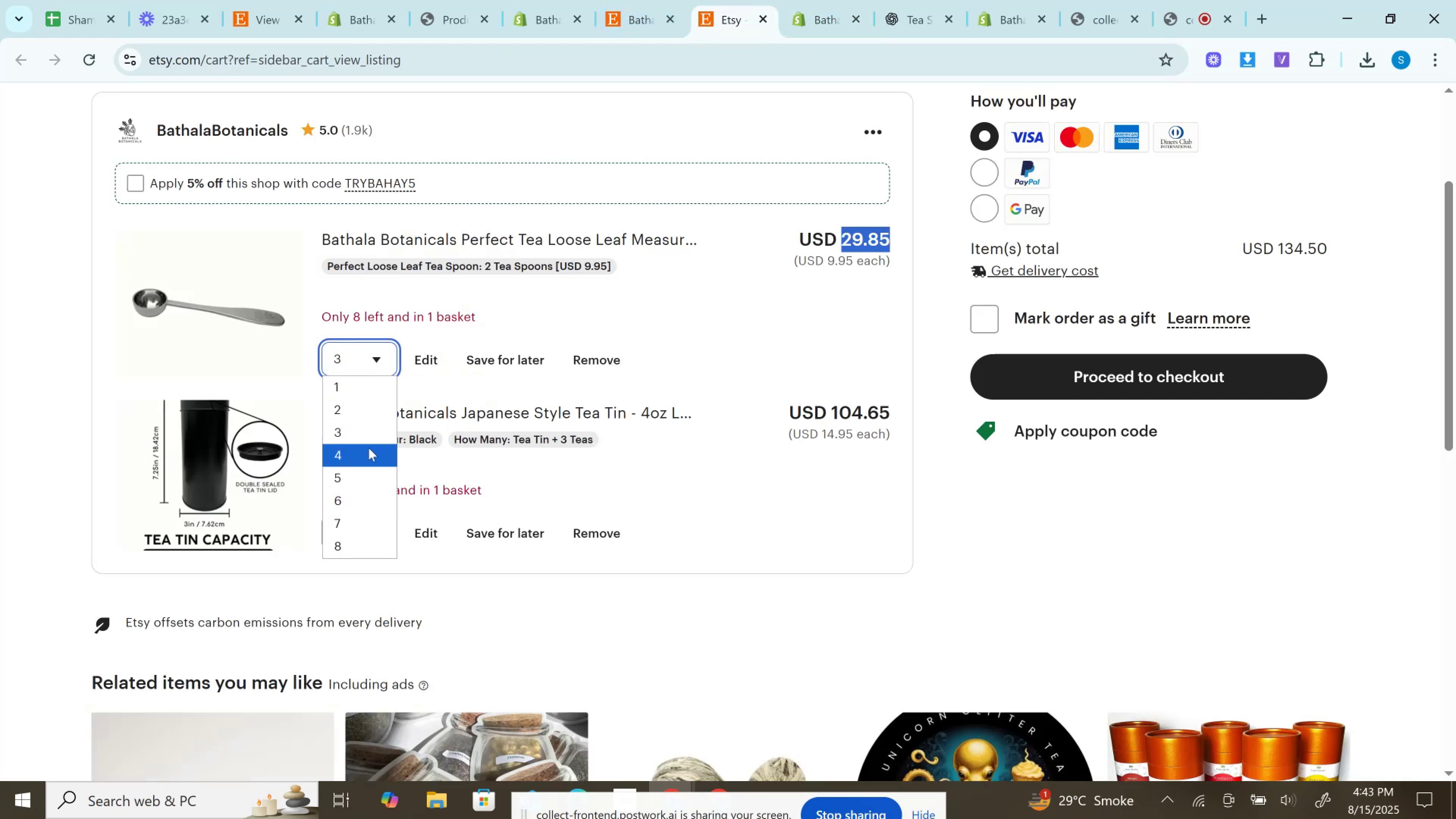 
left_click([369, 448])
 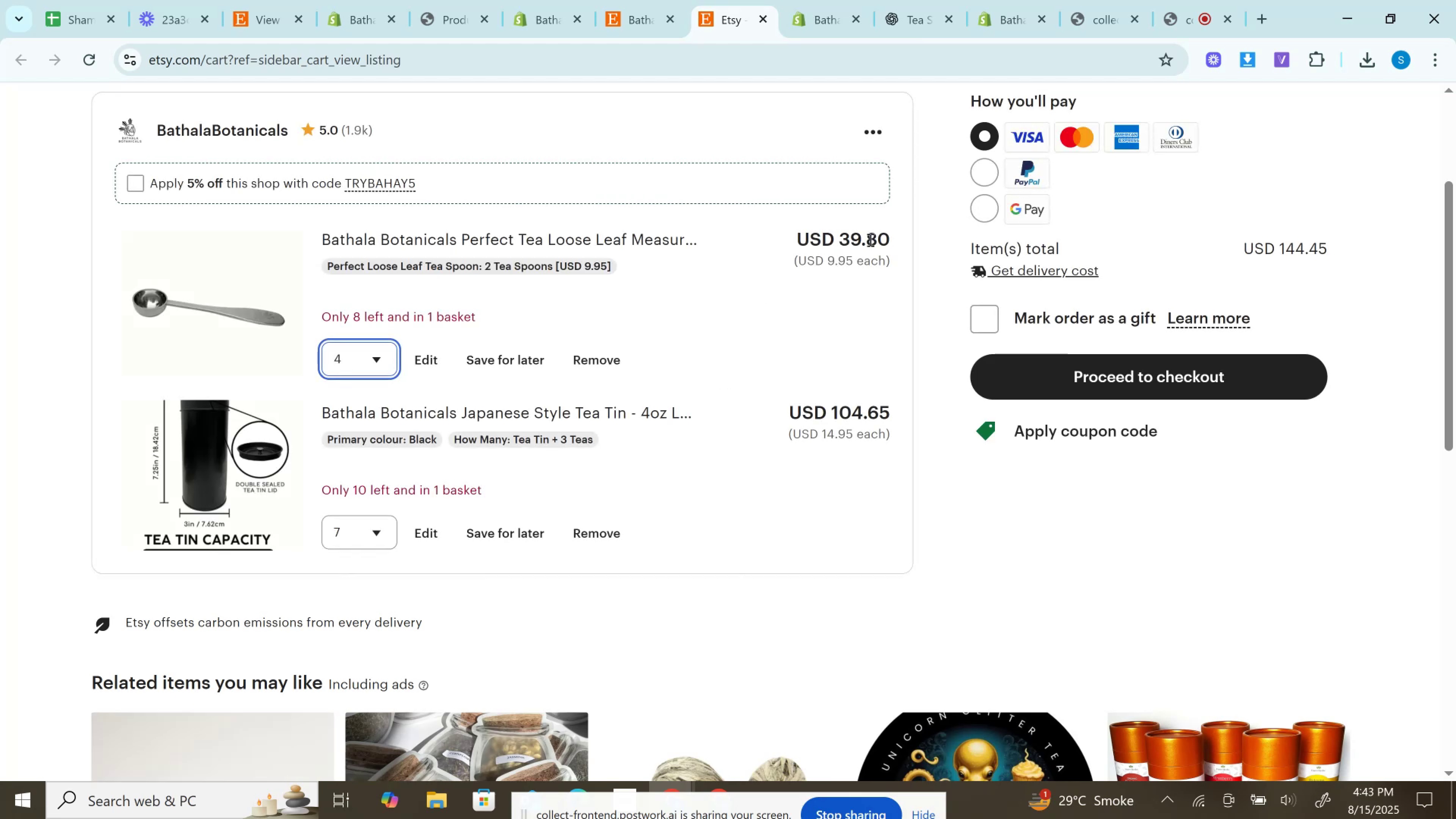 
double_click([869, 240])
 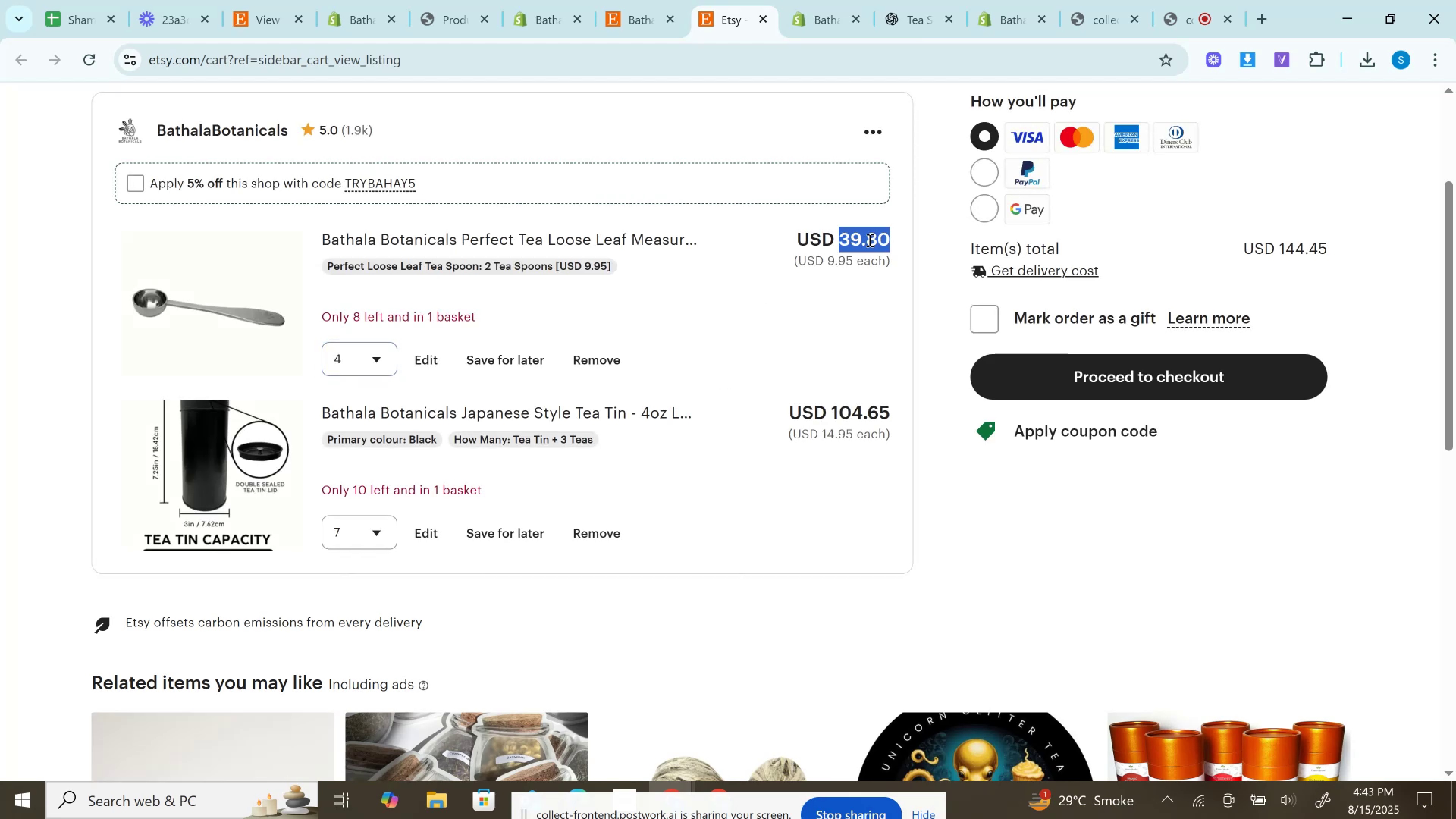 
key(Control+C)
 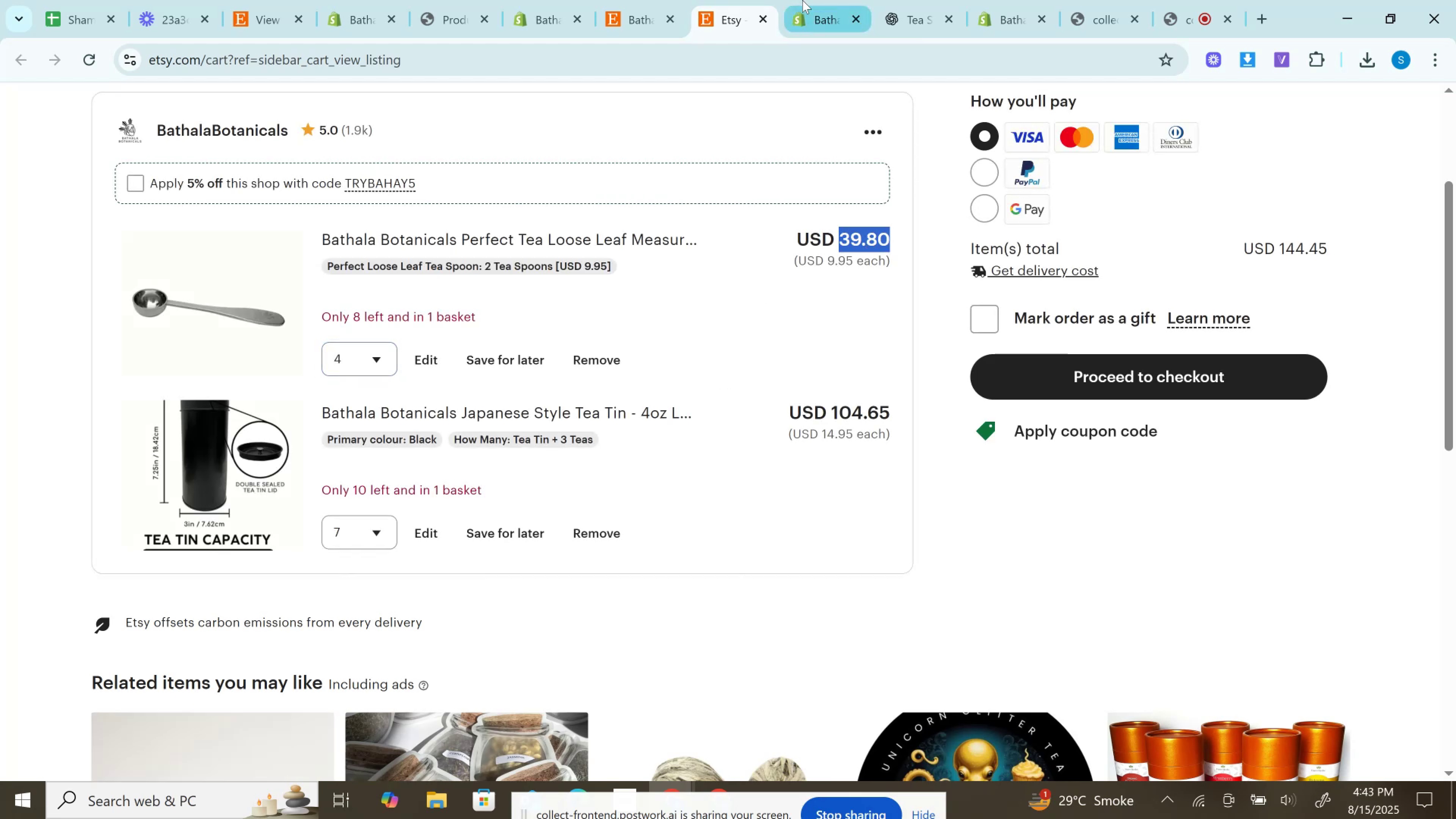 
left_click([830, 0])
 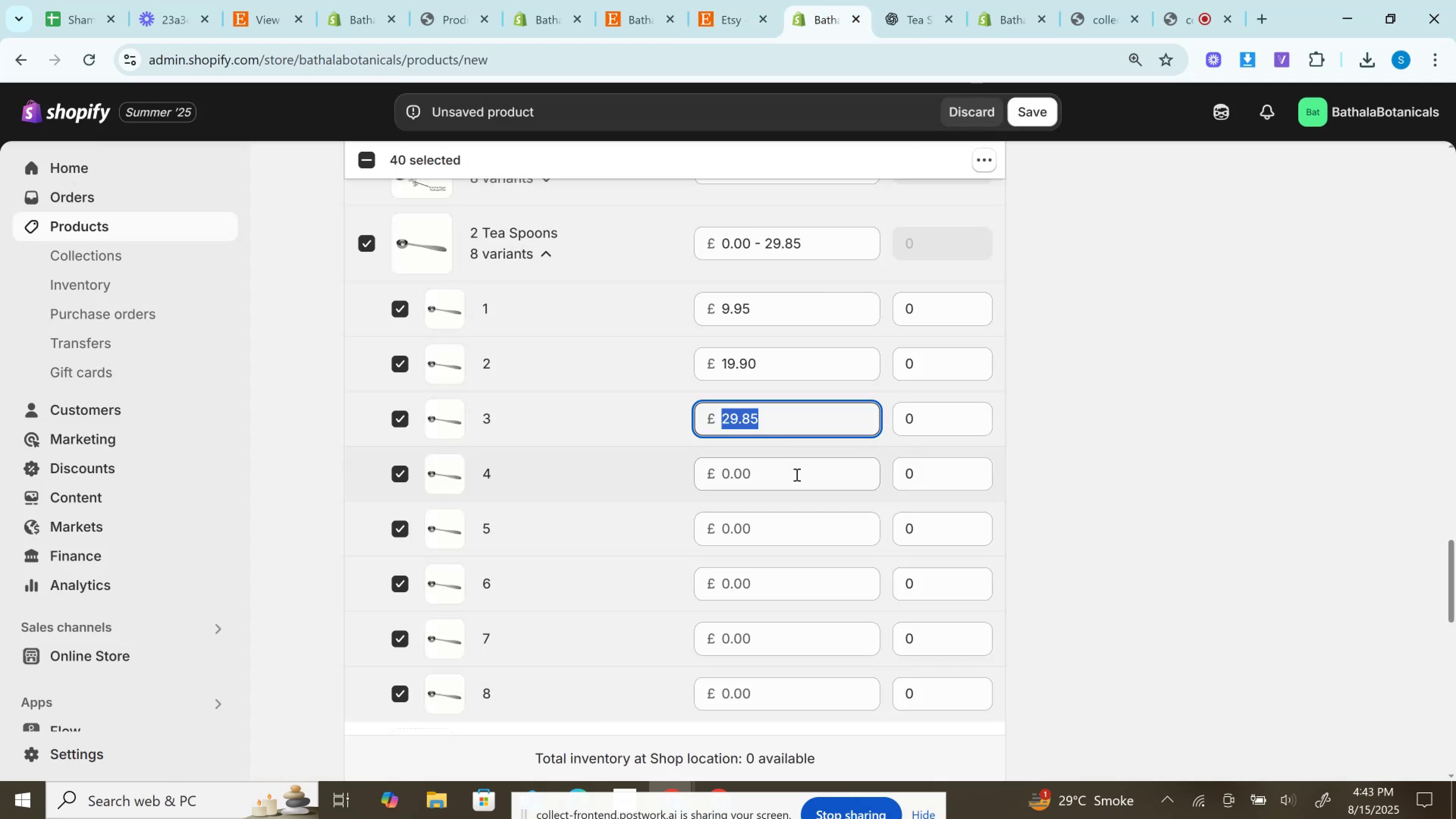 
key(Control+V)
 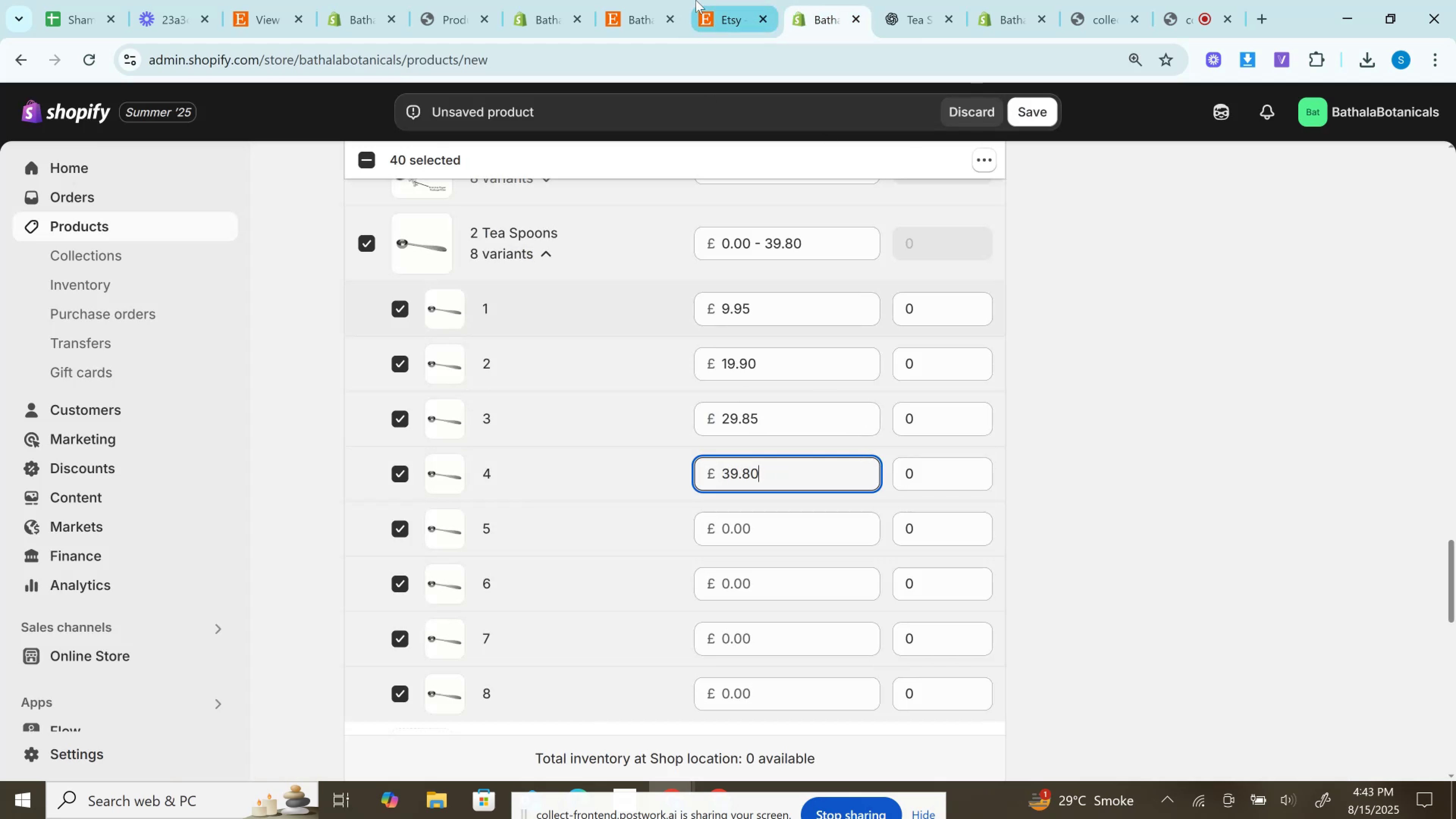 
left_click([728, 0])
 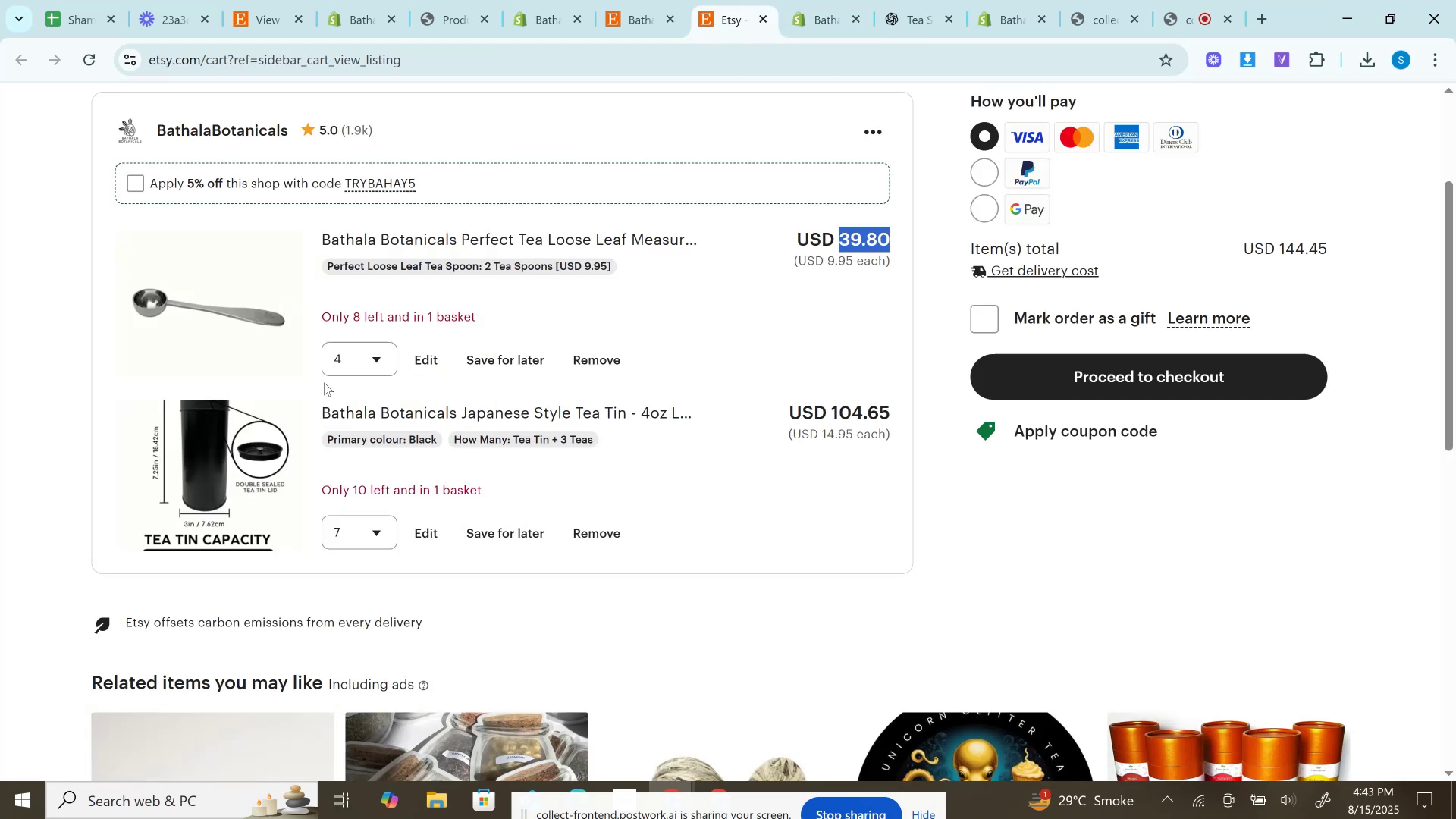 
left_click([370, 358])
 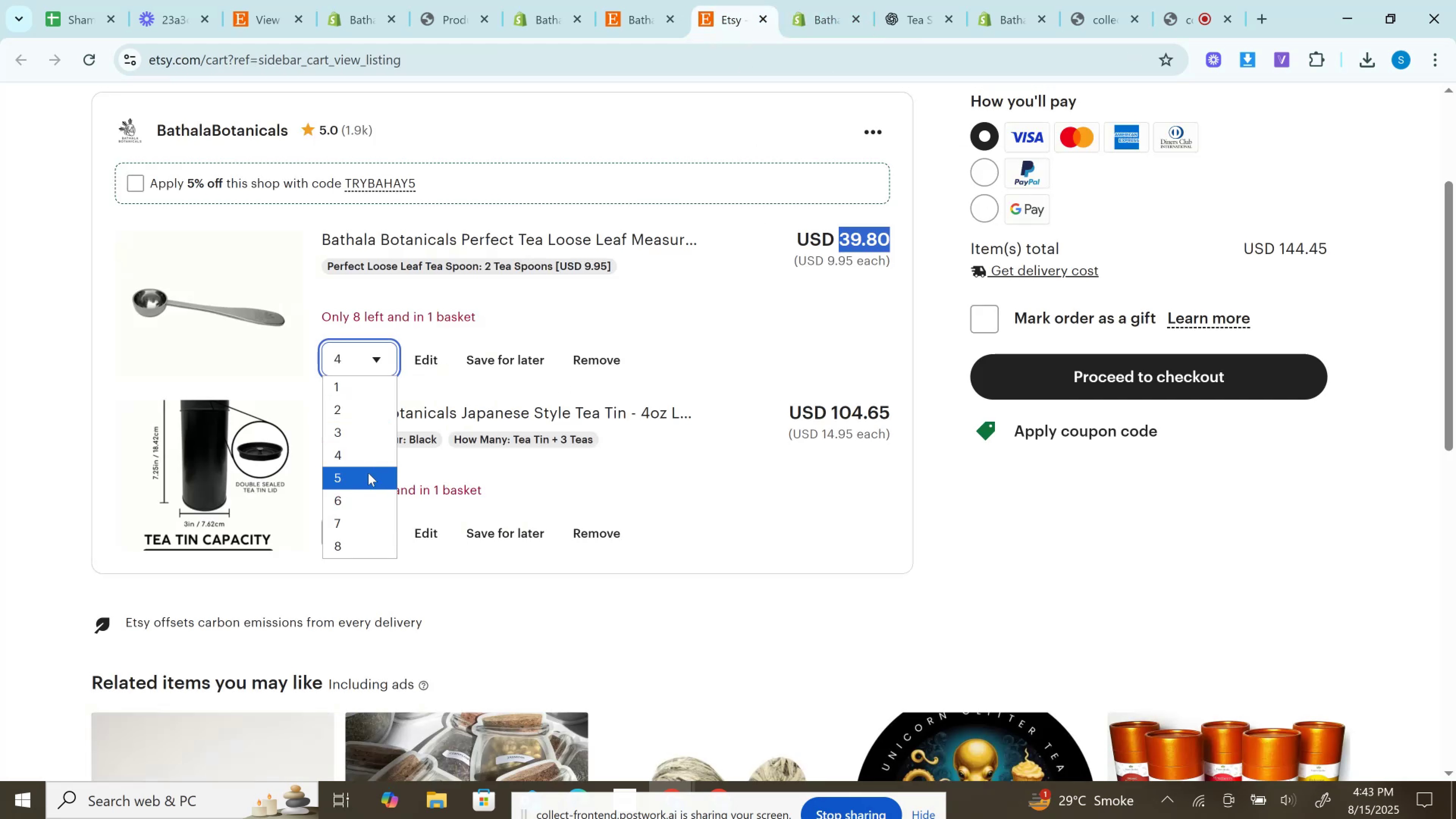 
left_click([366, 480])
 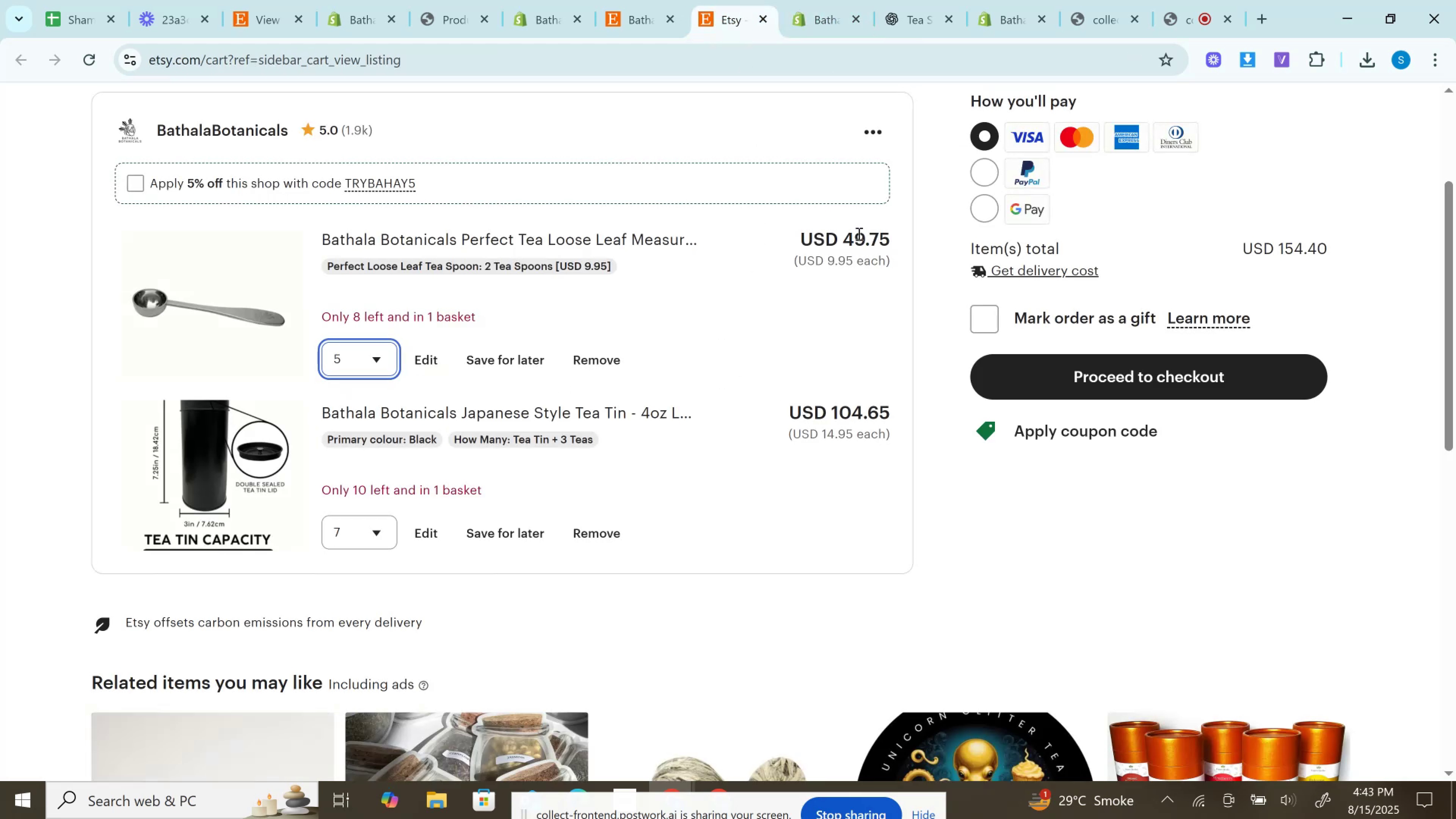 
double_click([858, 234])
 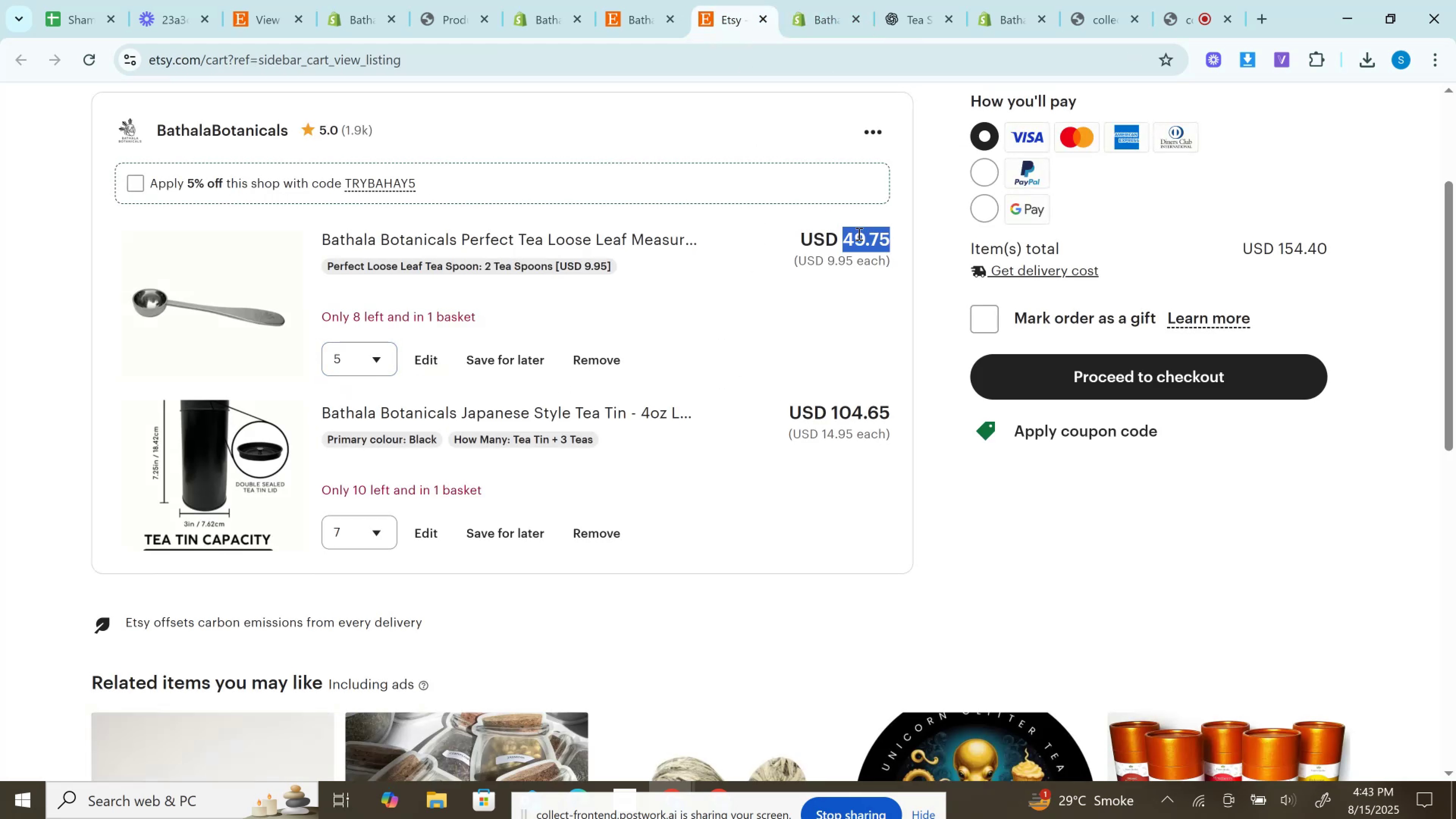 
key(Control+C)
 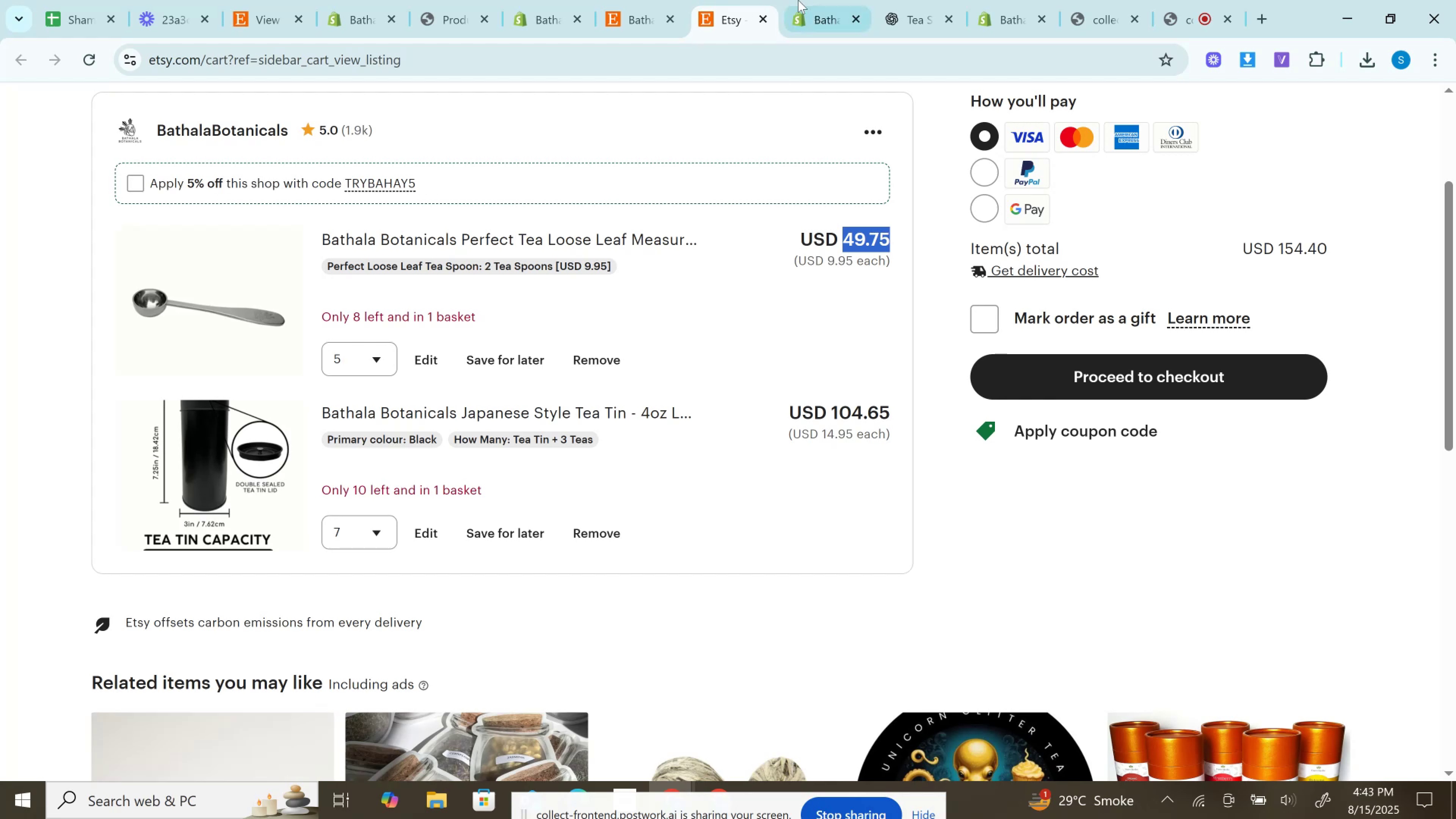 
left_click([809, 0])
 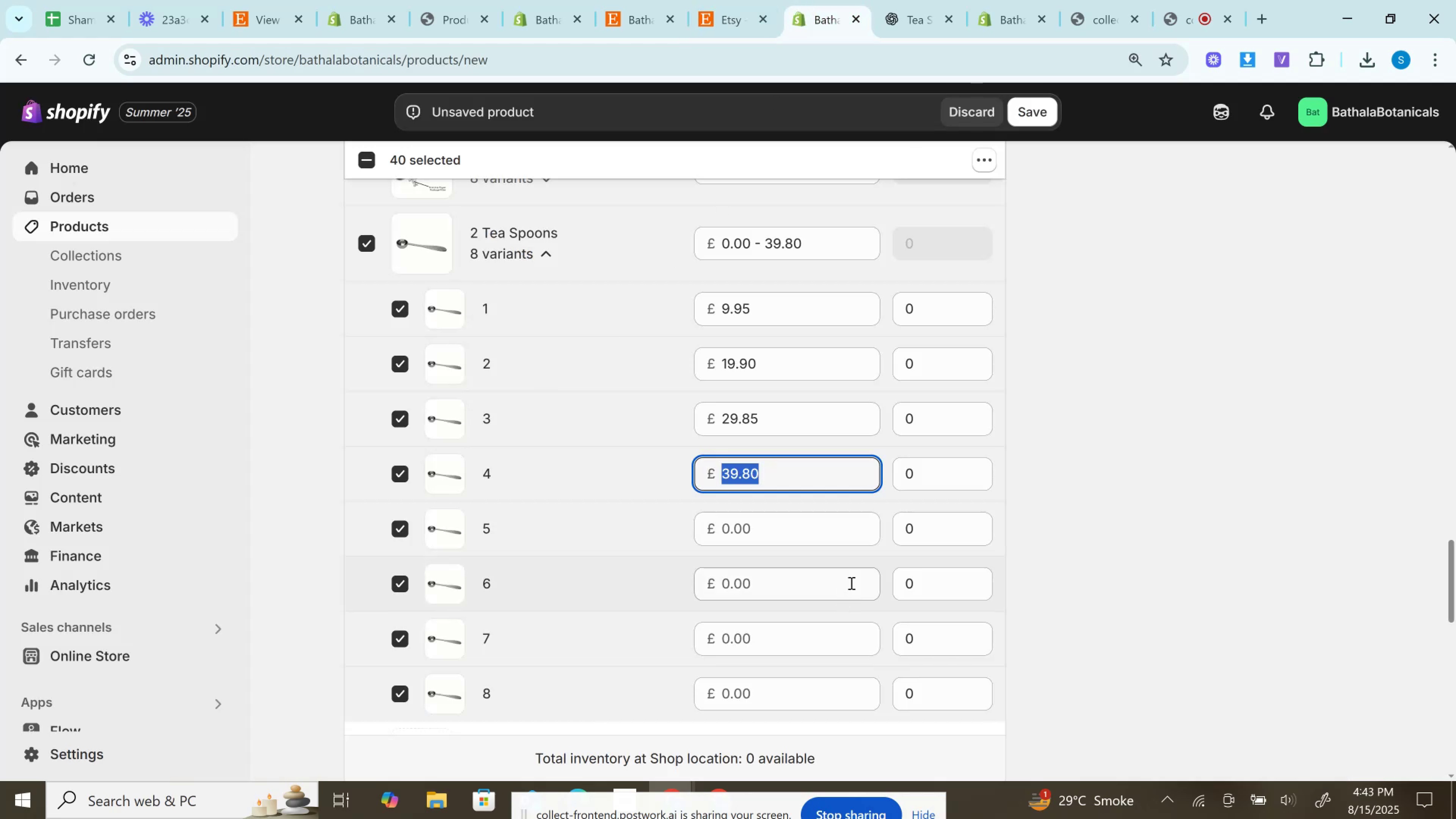 
key(Control+V)
 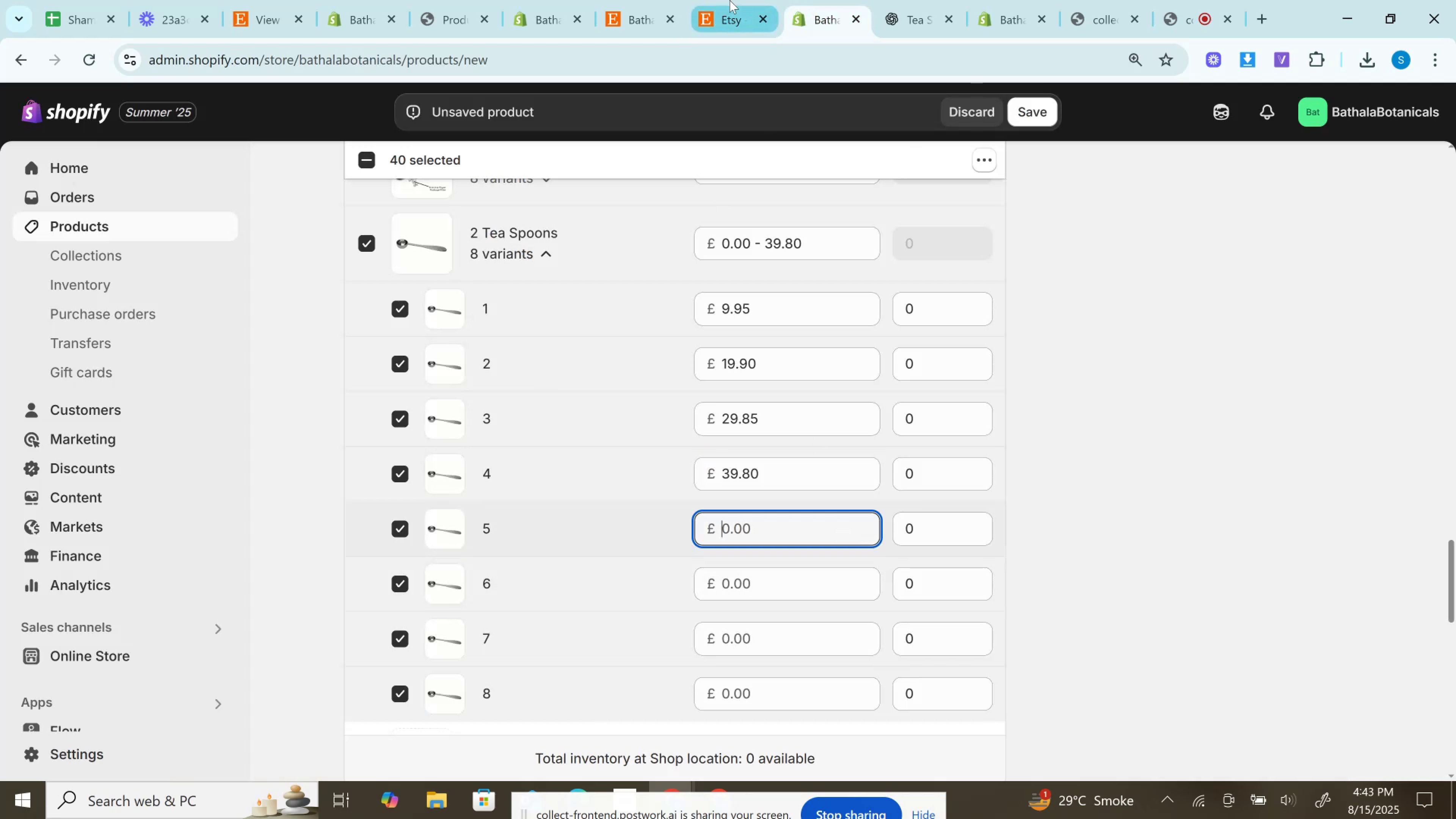 
left_click([729, 0])
 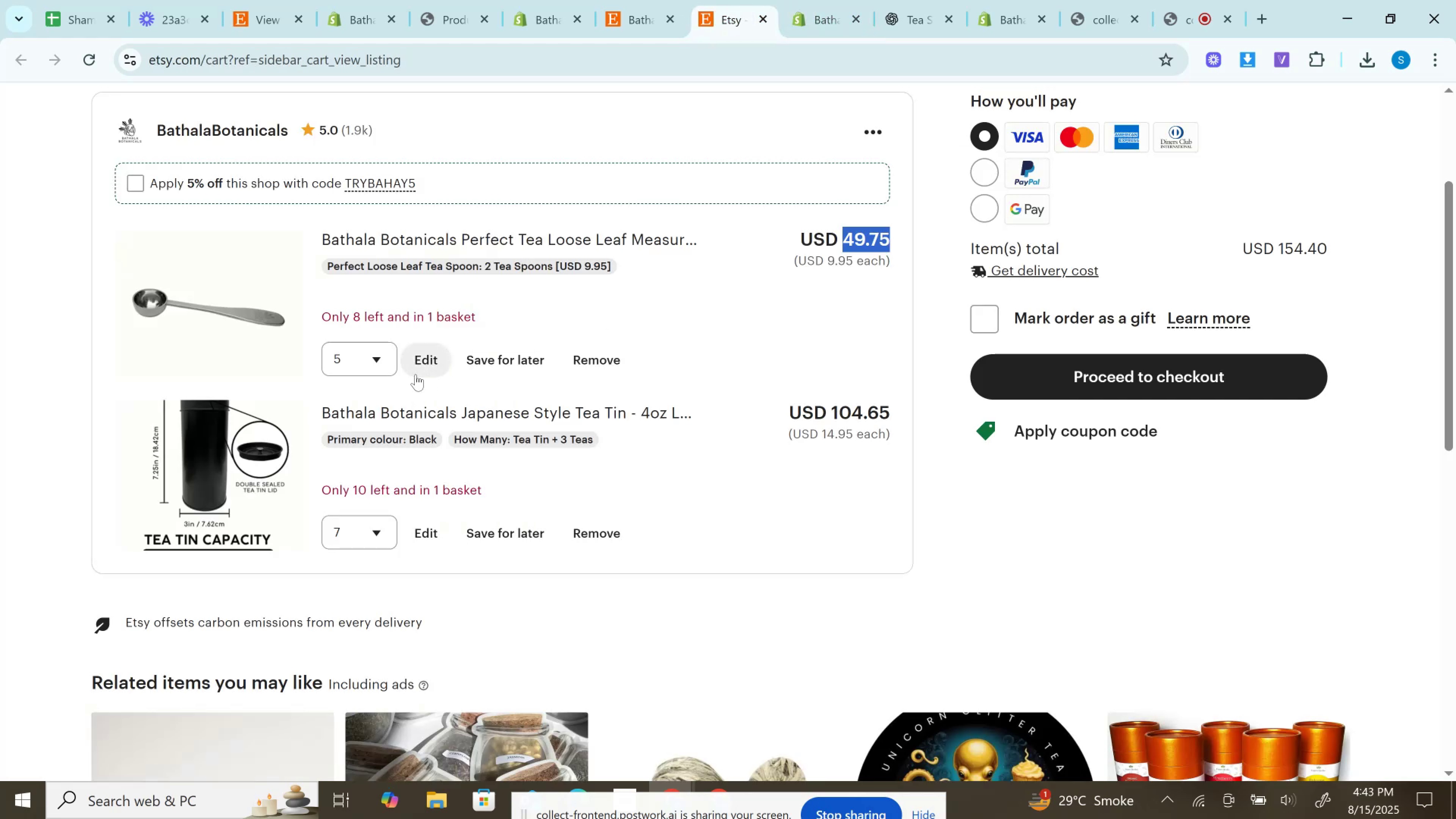 
left_click_drag(start_coordinate=[350, 357], to_coordinate=[355, 357])
 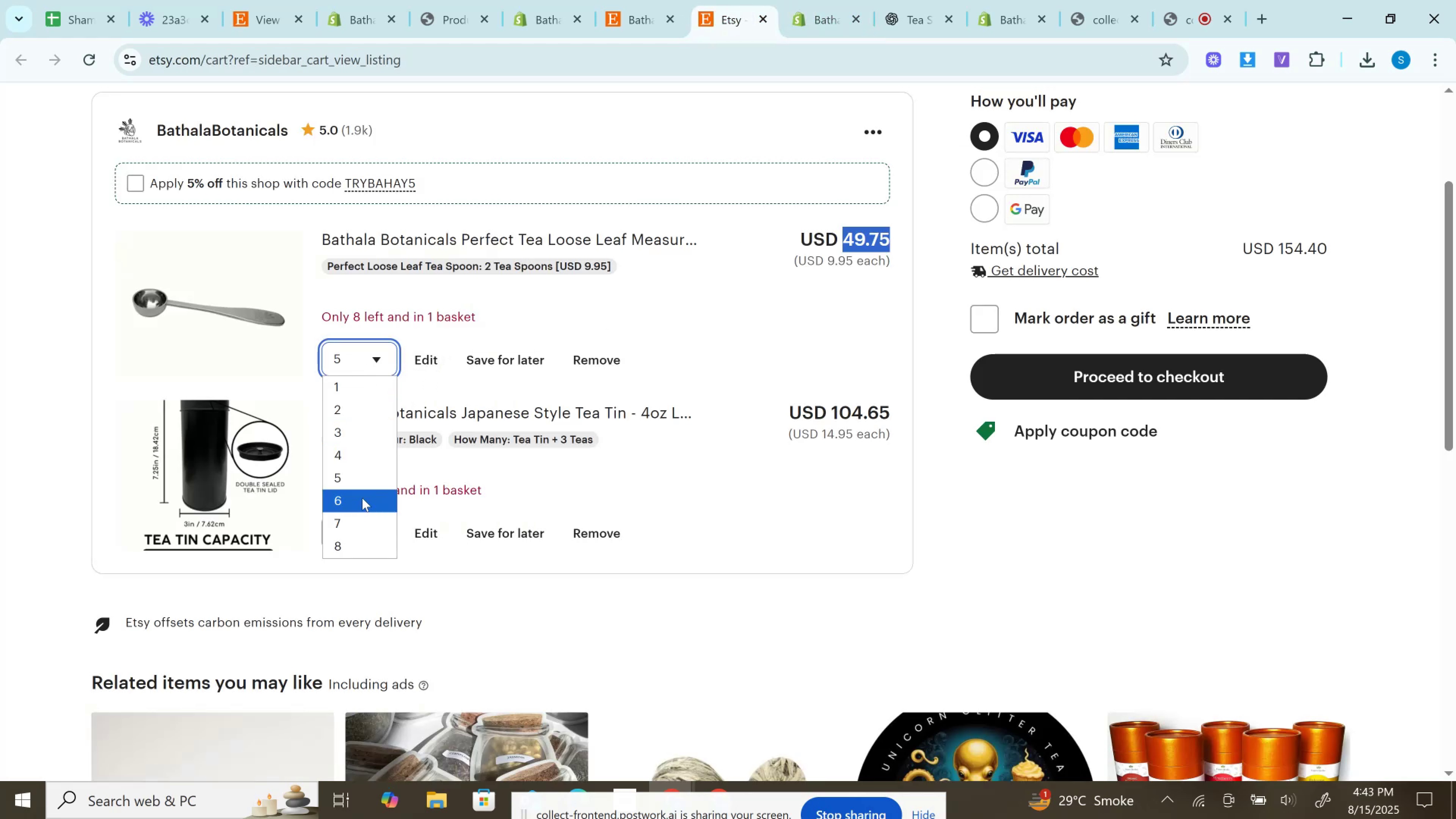 
left_click([362, 498])
 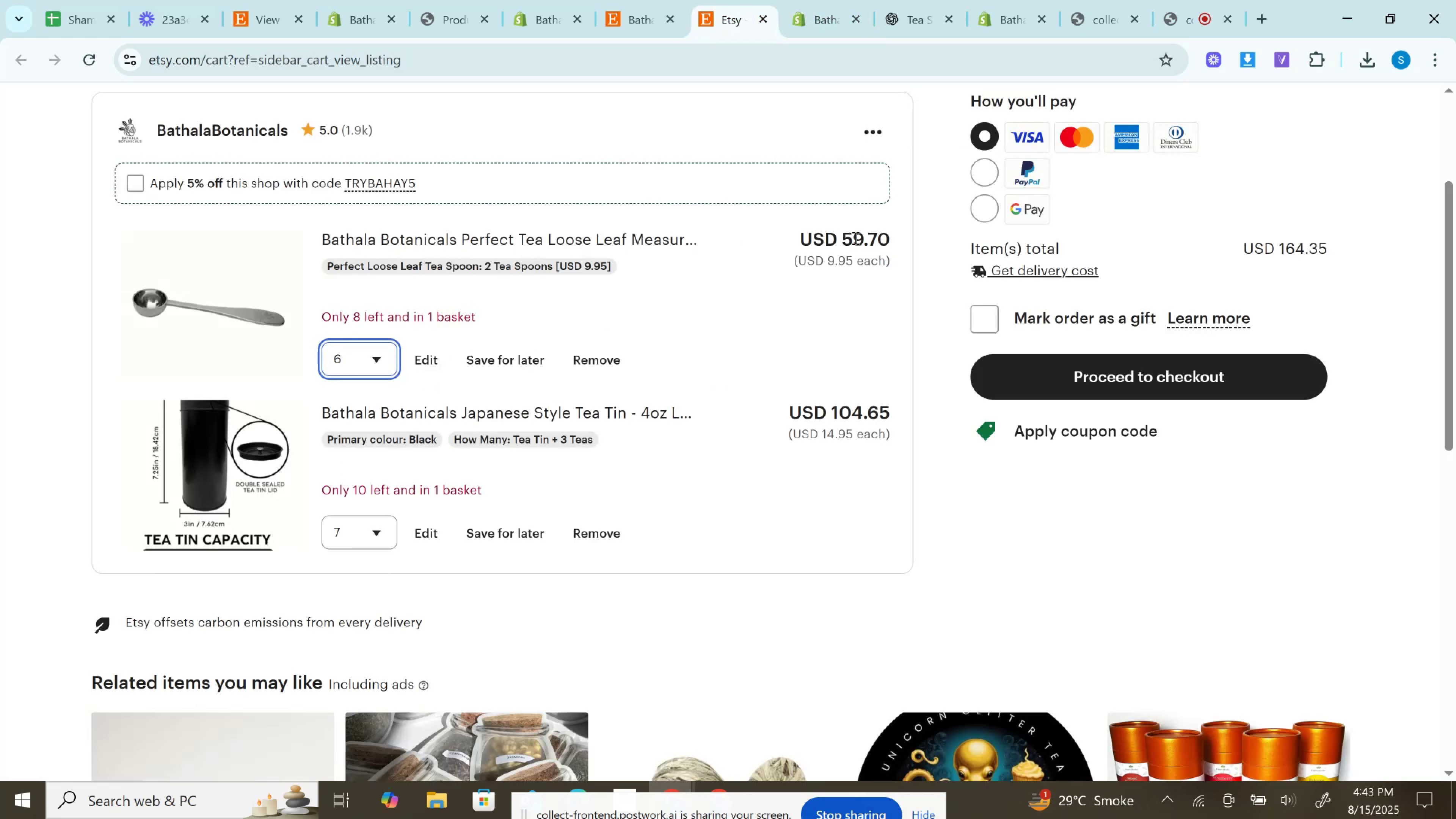 
double_click([857, 242])
 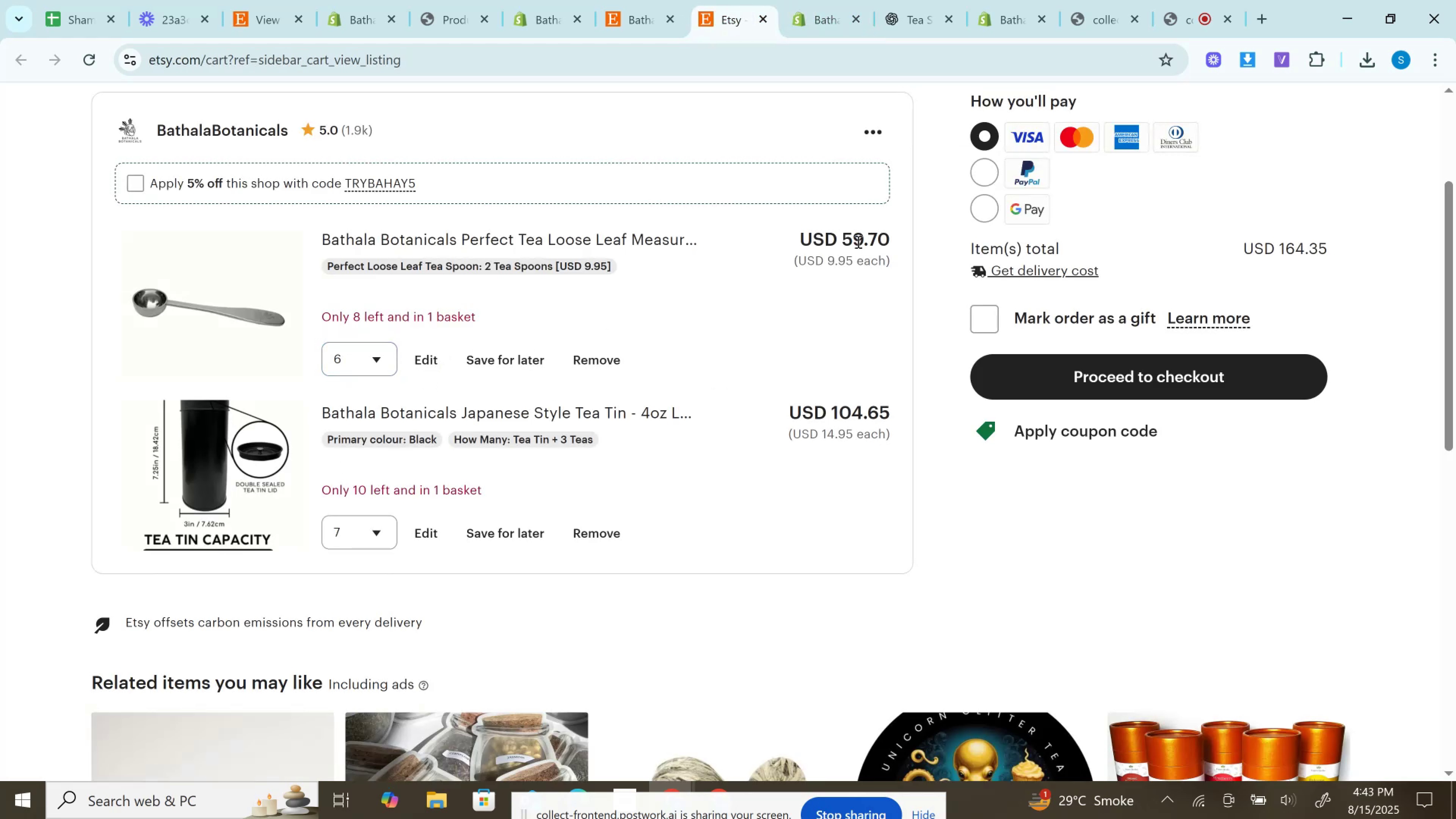 
key(Control+C)
 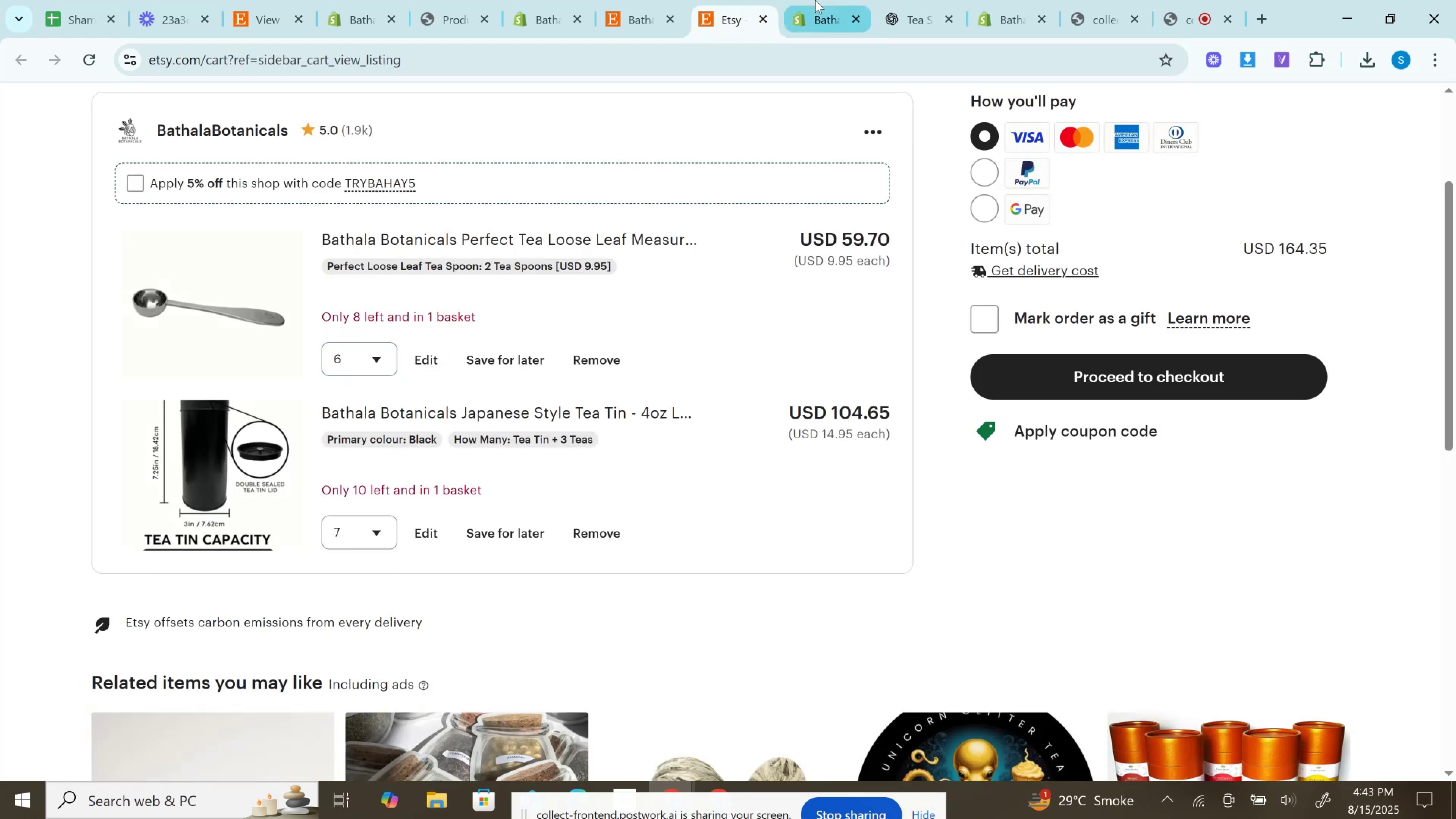 
left_click([815, 0])
 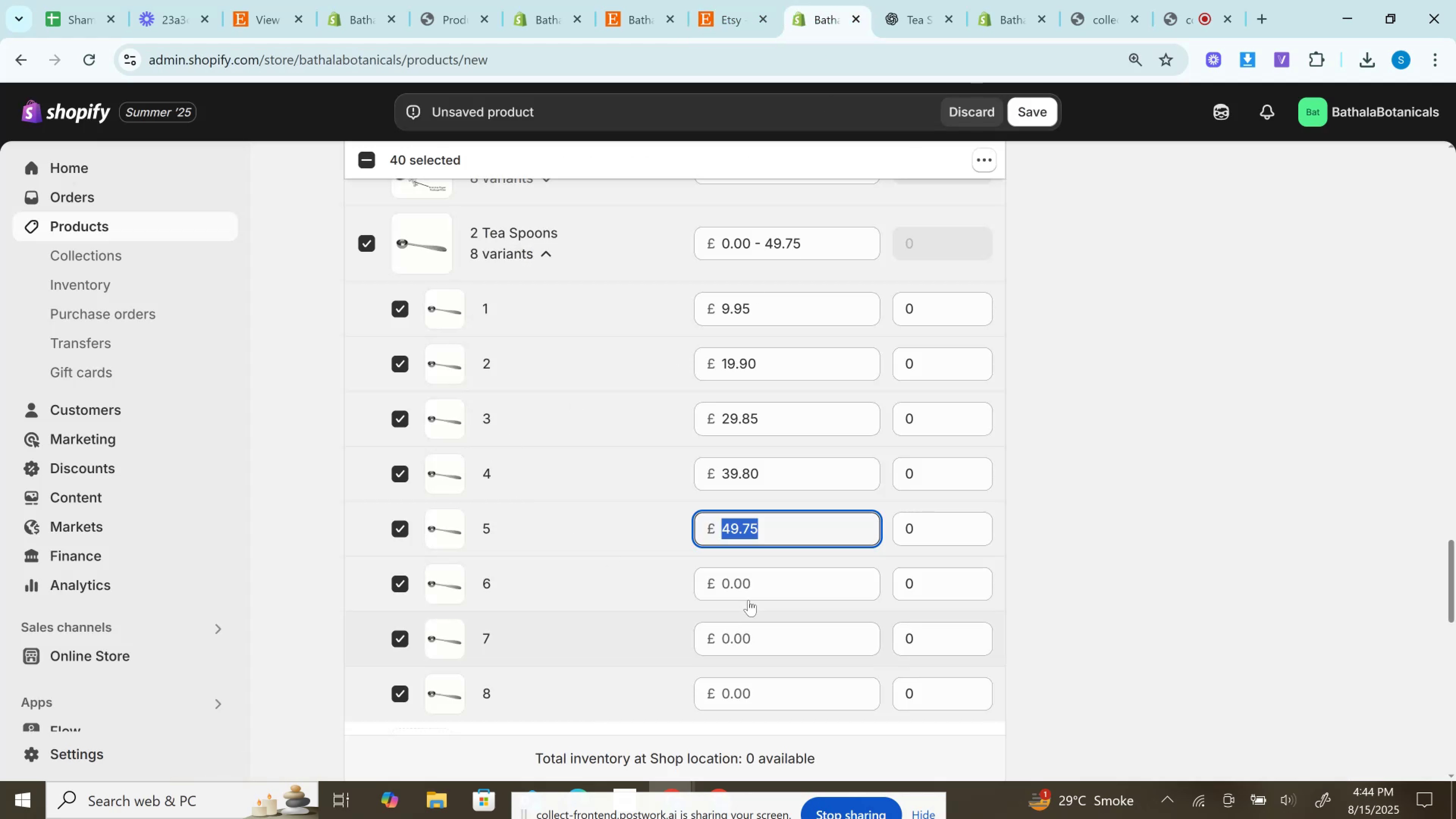 
left_click([746, 580])
 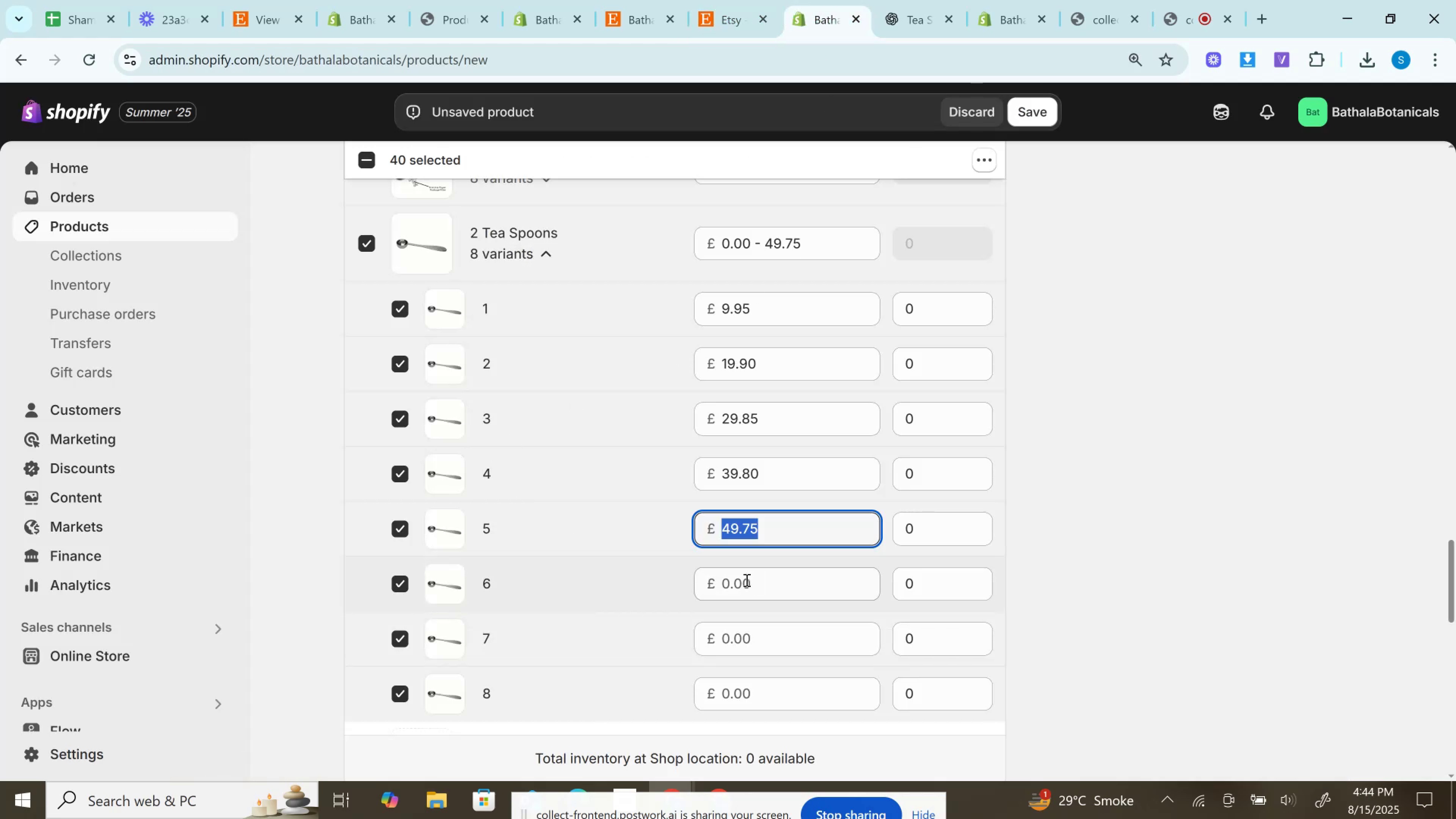 
key(Control+V)
 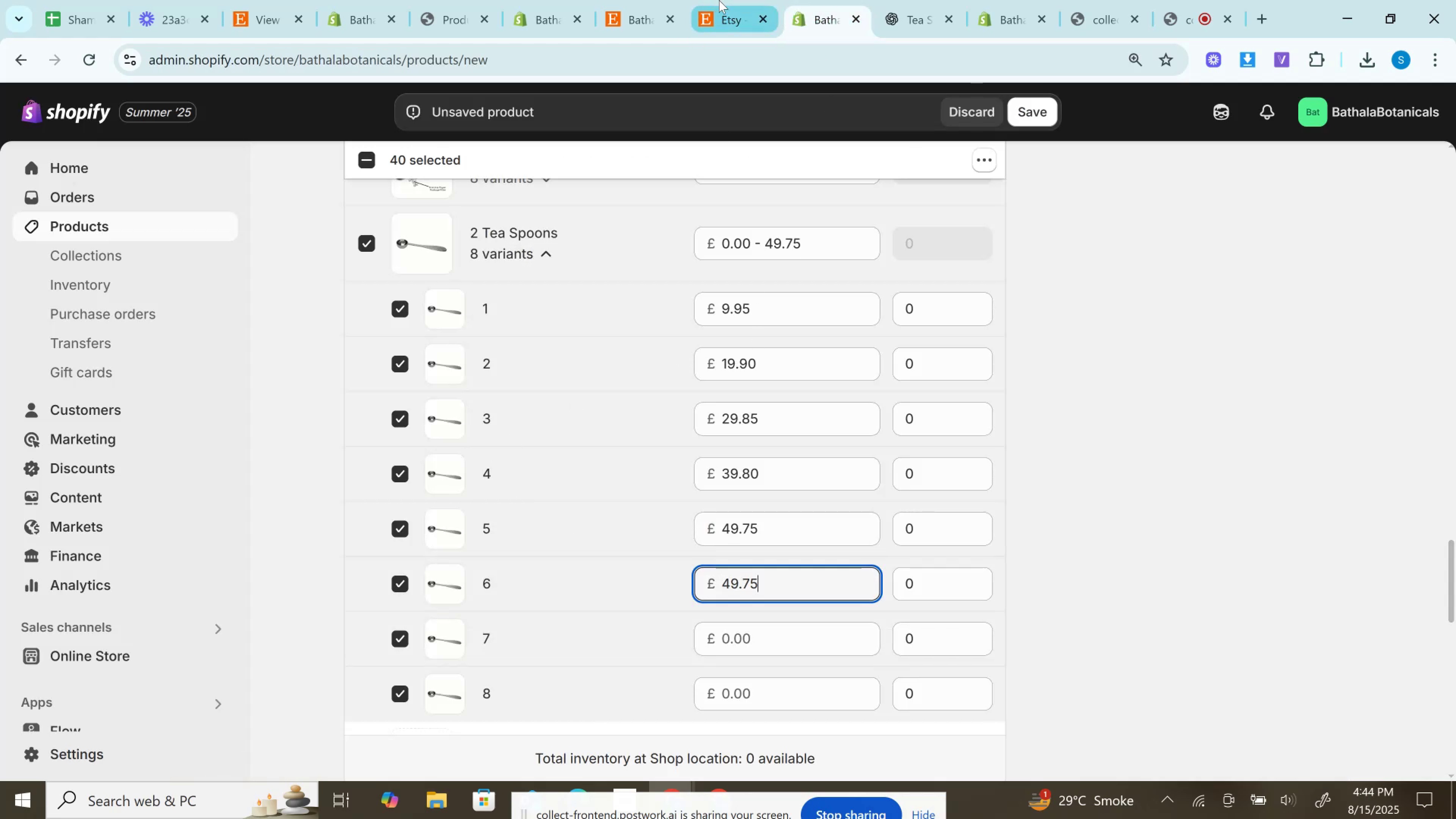 
left_click([719, 0])
 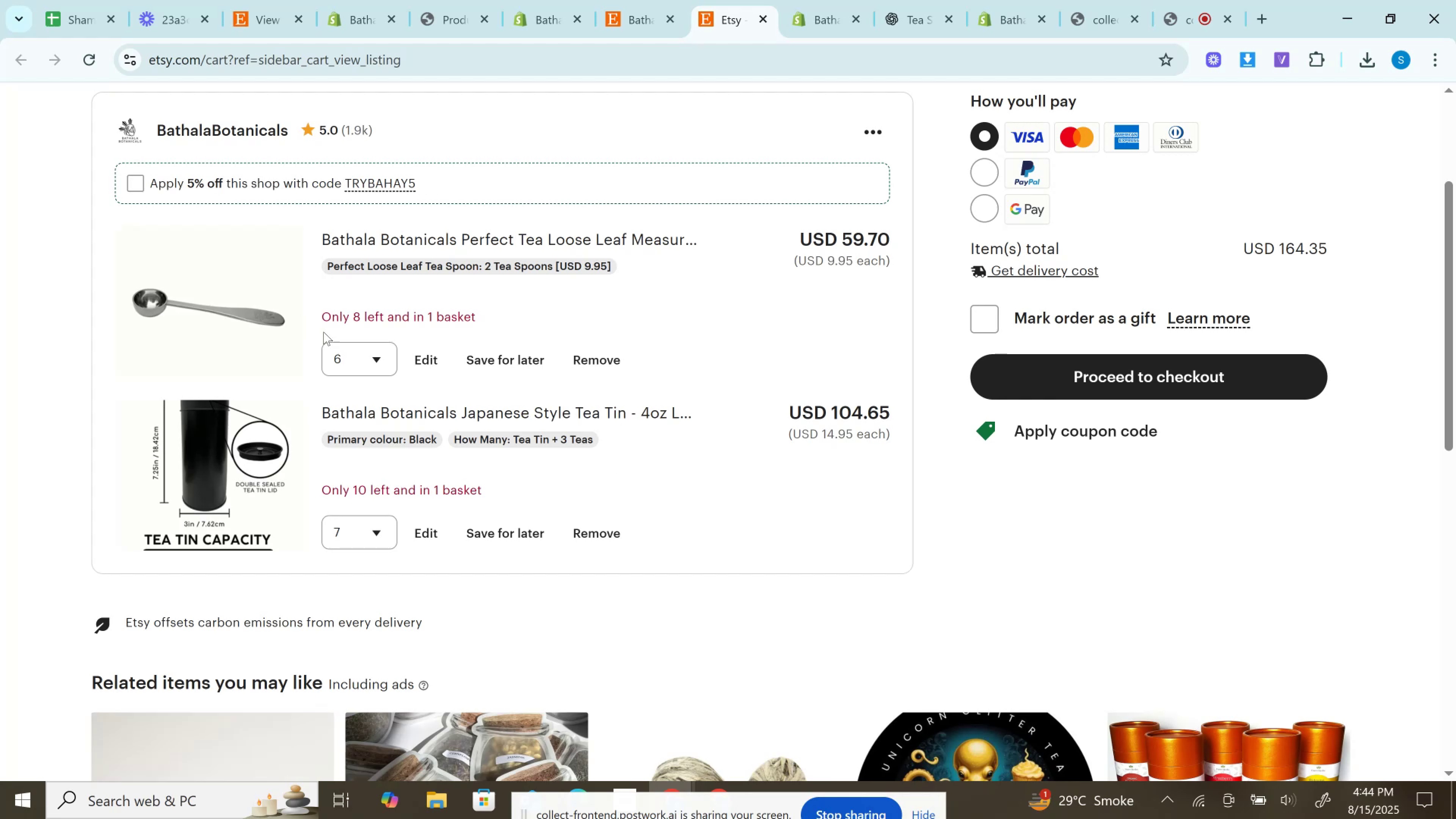 
left_click([358, 364])
 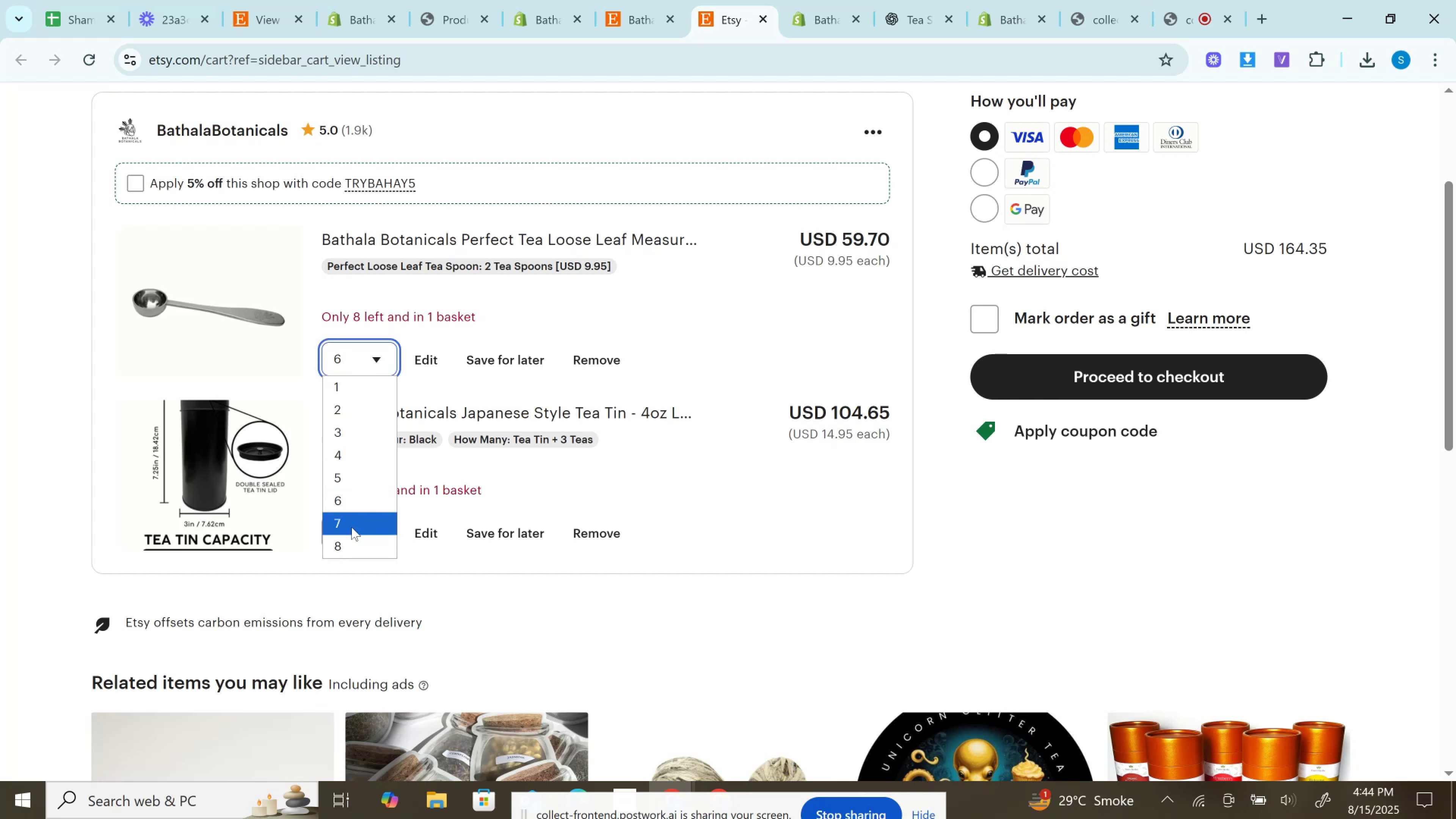 
left_click([351, 527])
 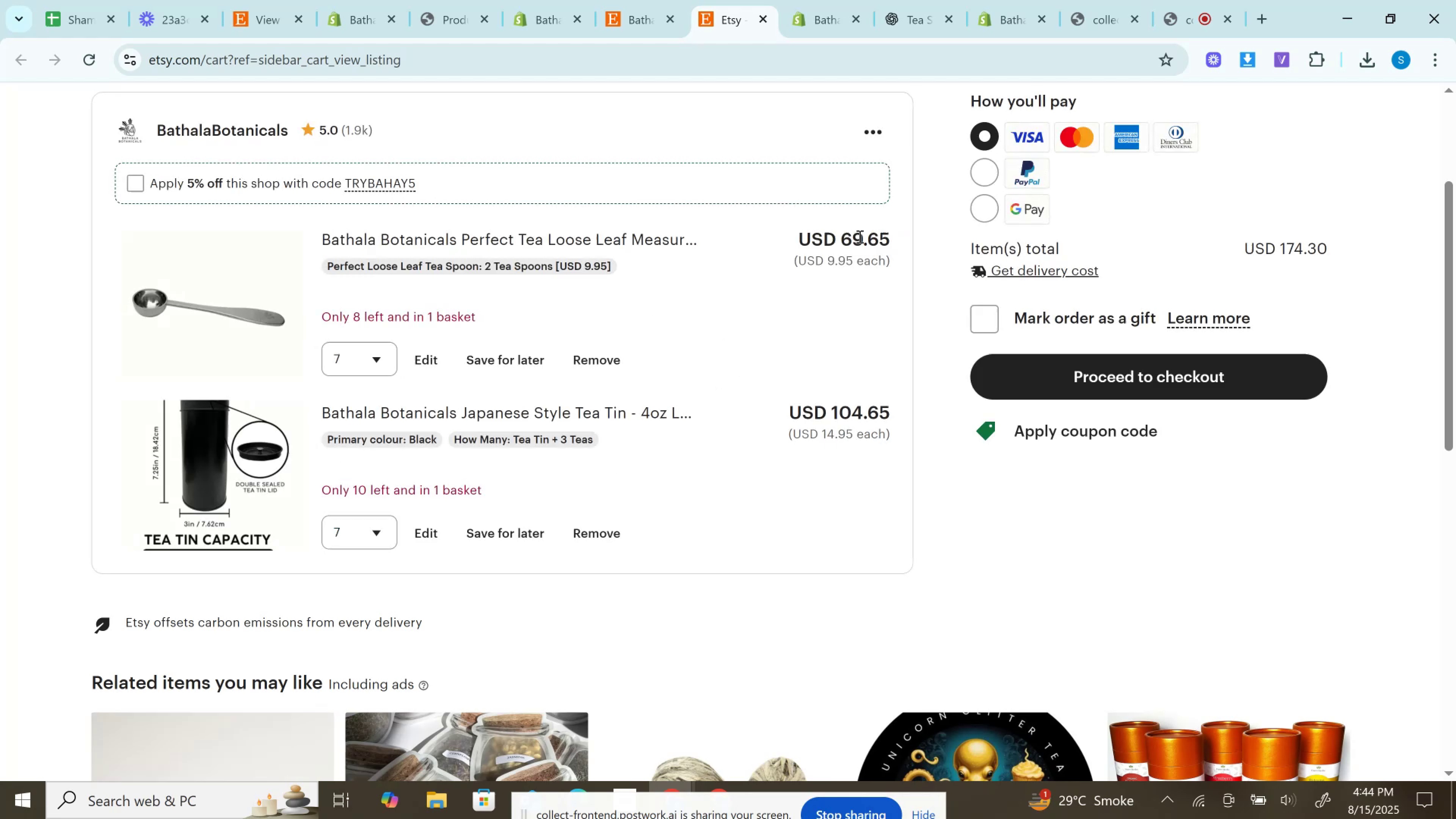 
left_click([859, 236])
 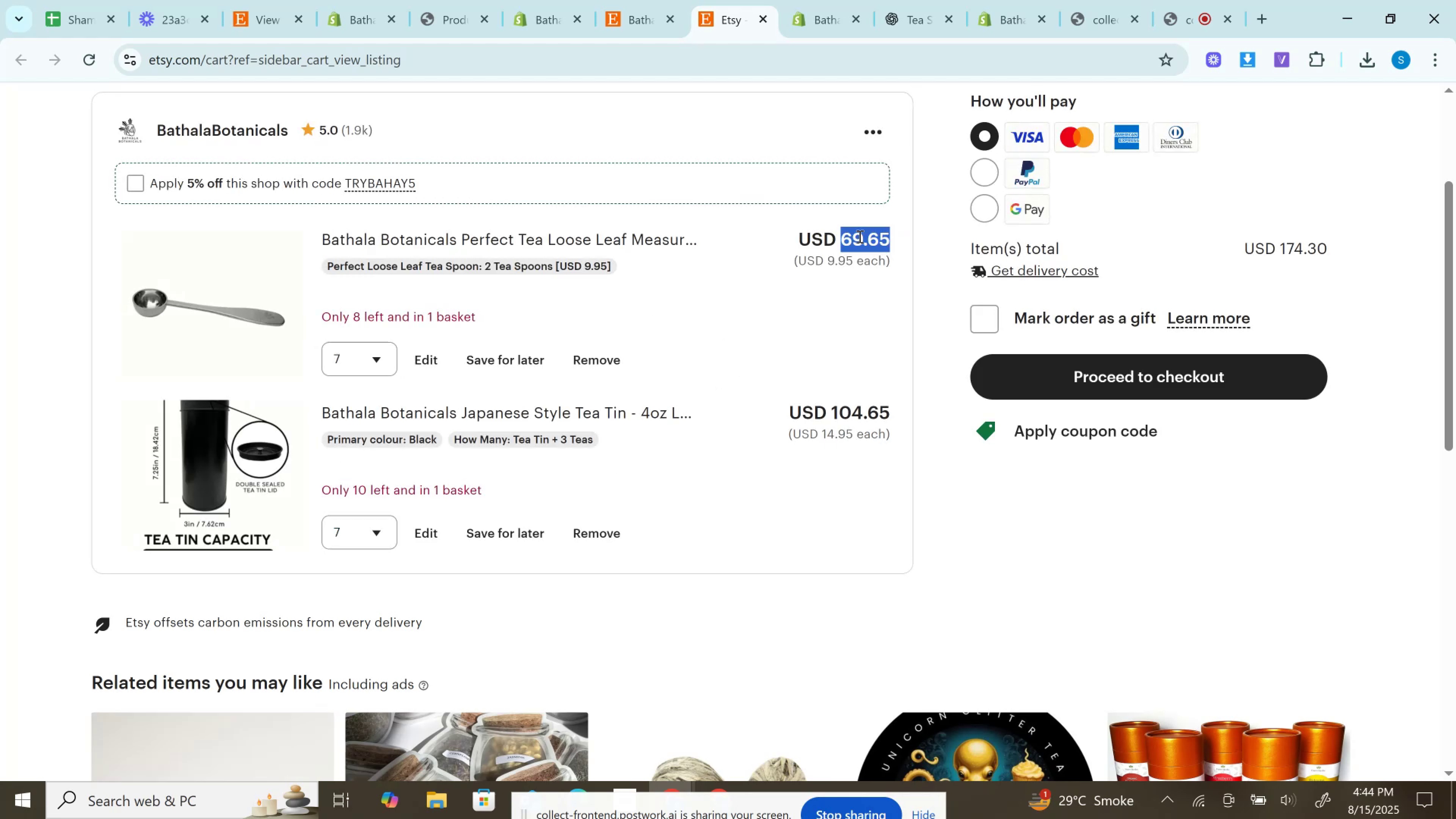 
key(Control+C)
 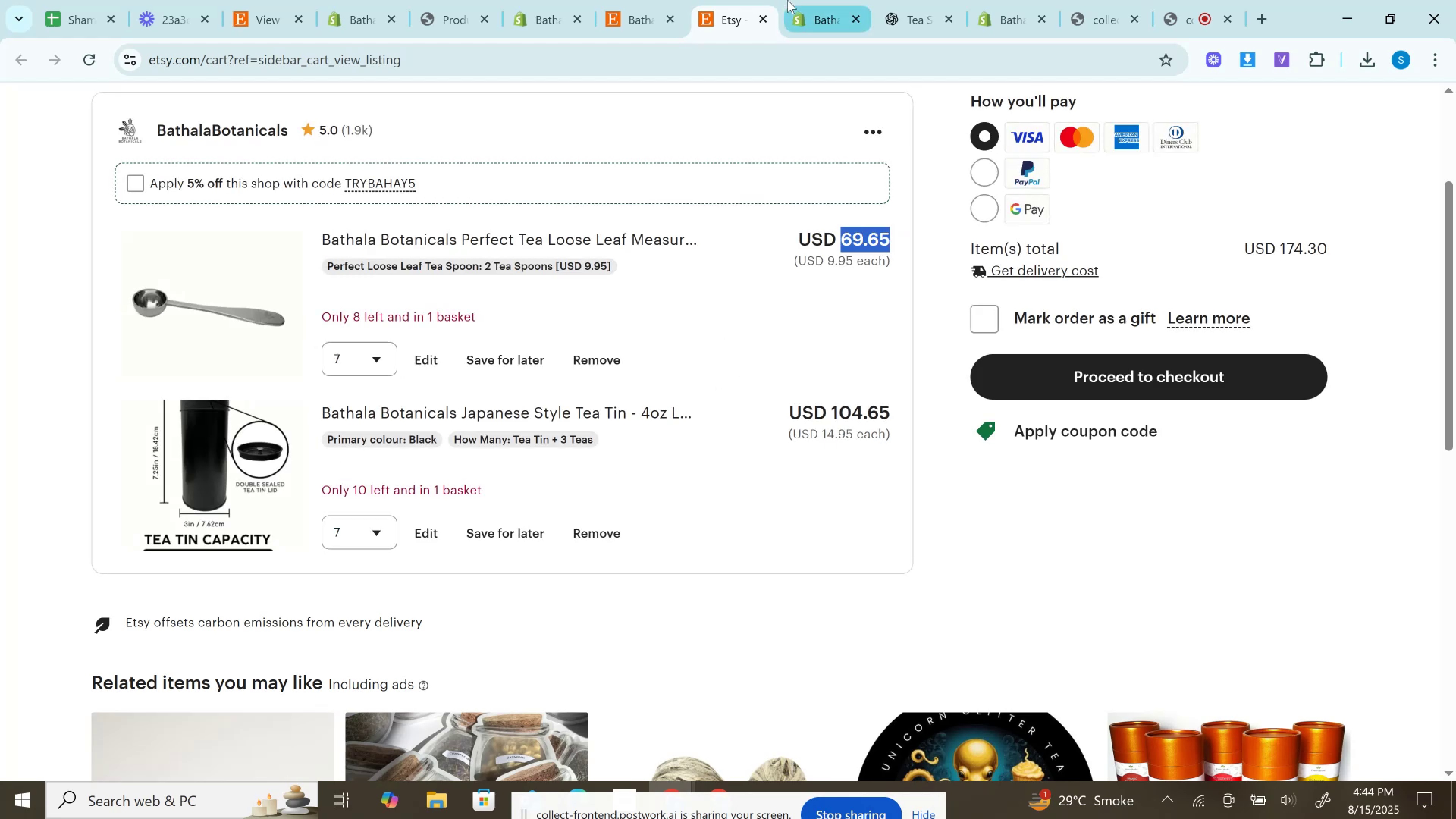 
left_click([788, 0])
 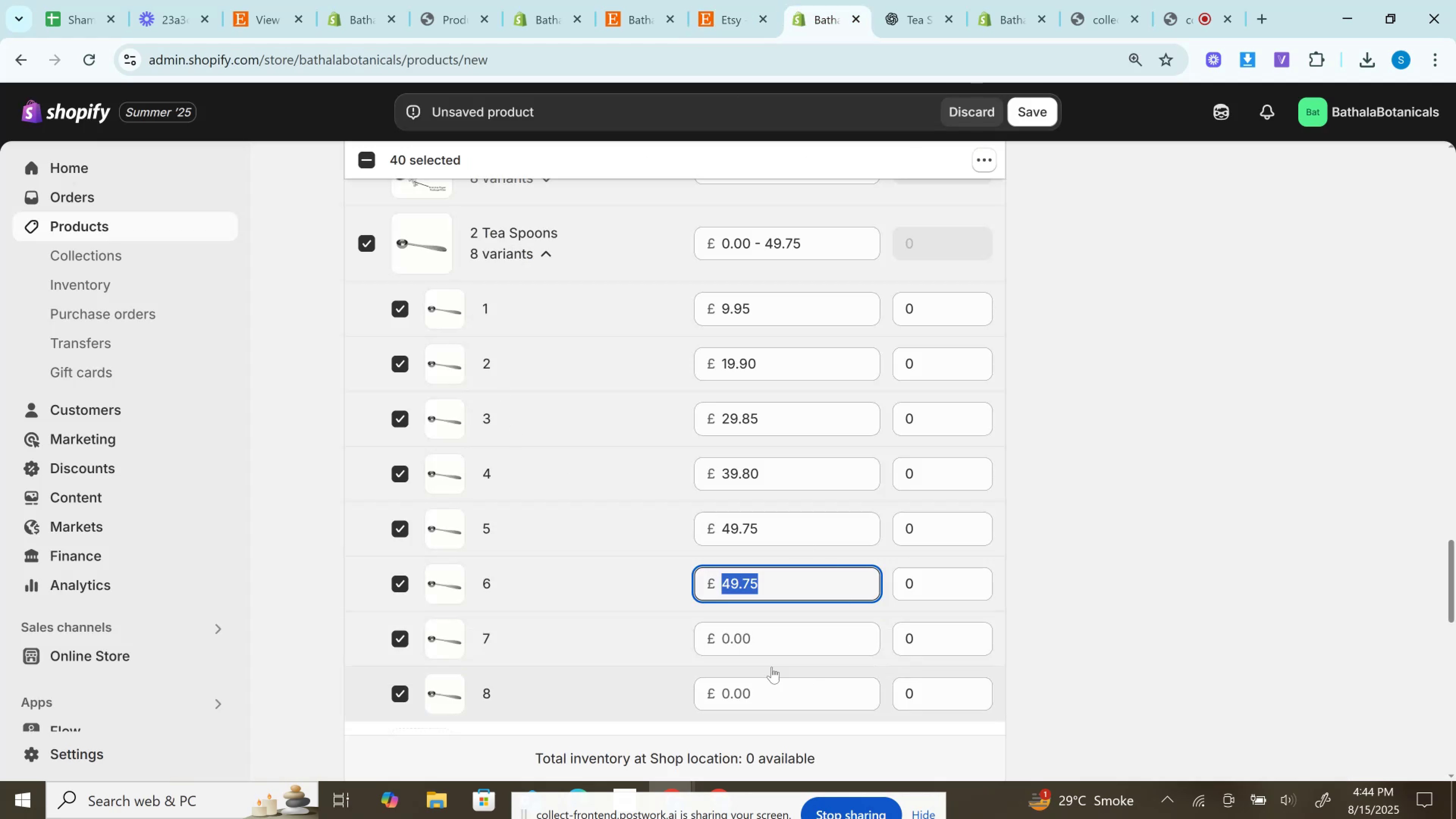 
left_click([768, 638])
 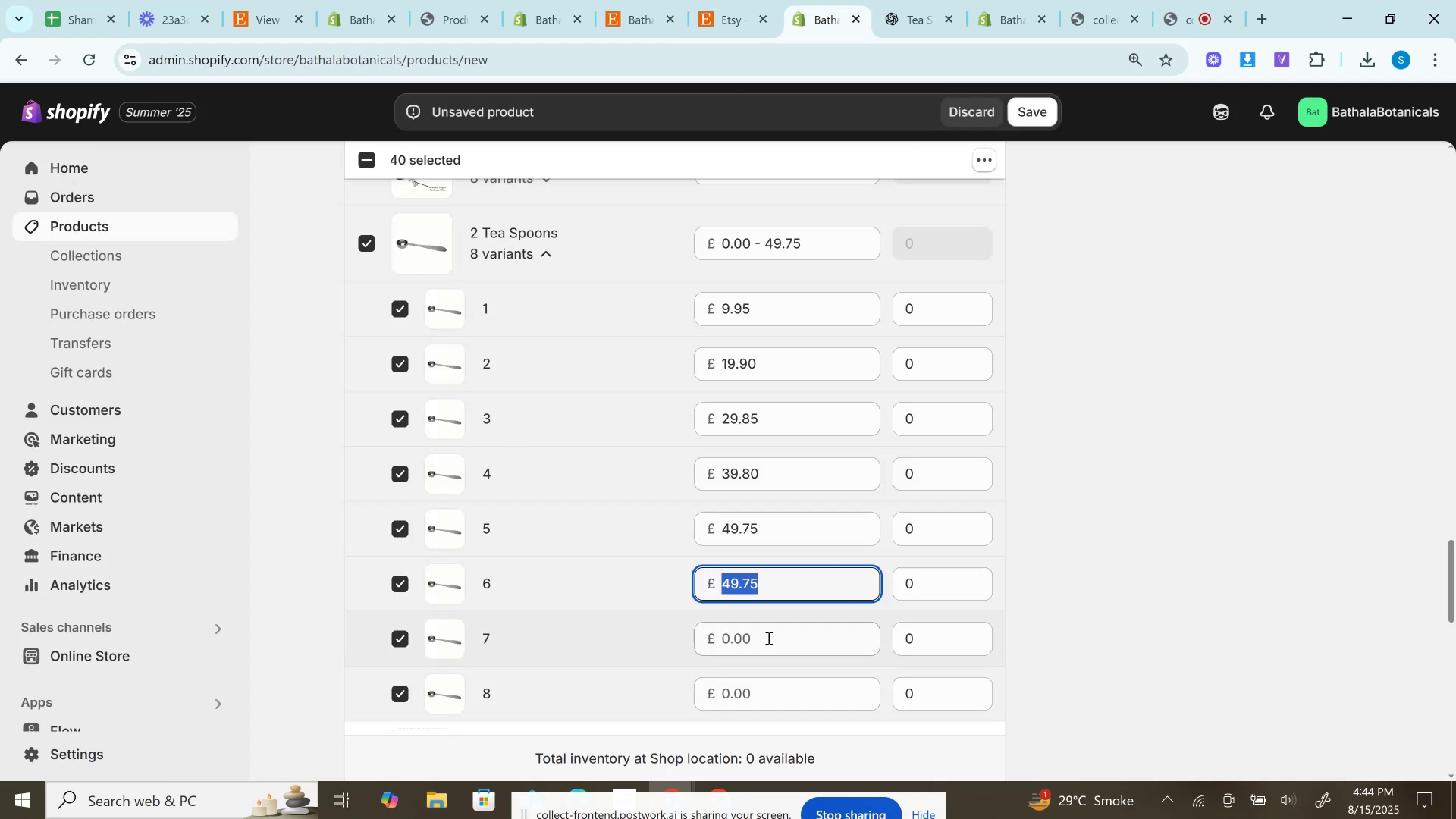 
key(Control+V)
 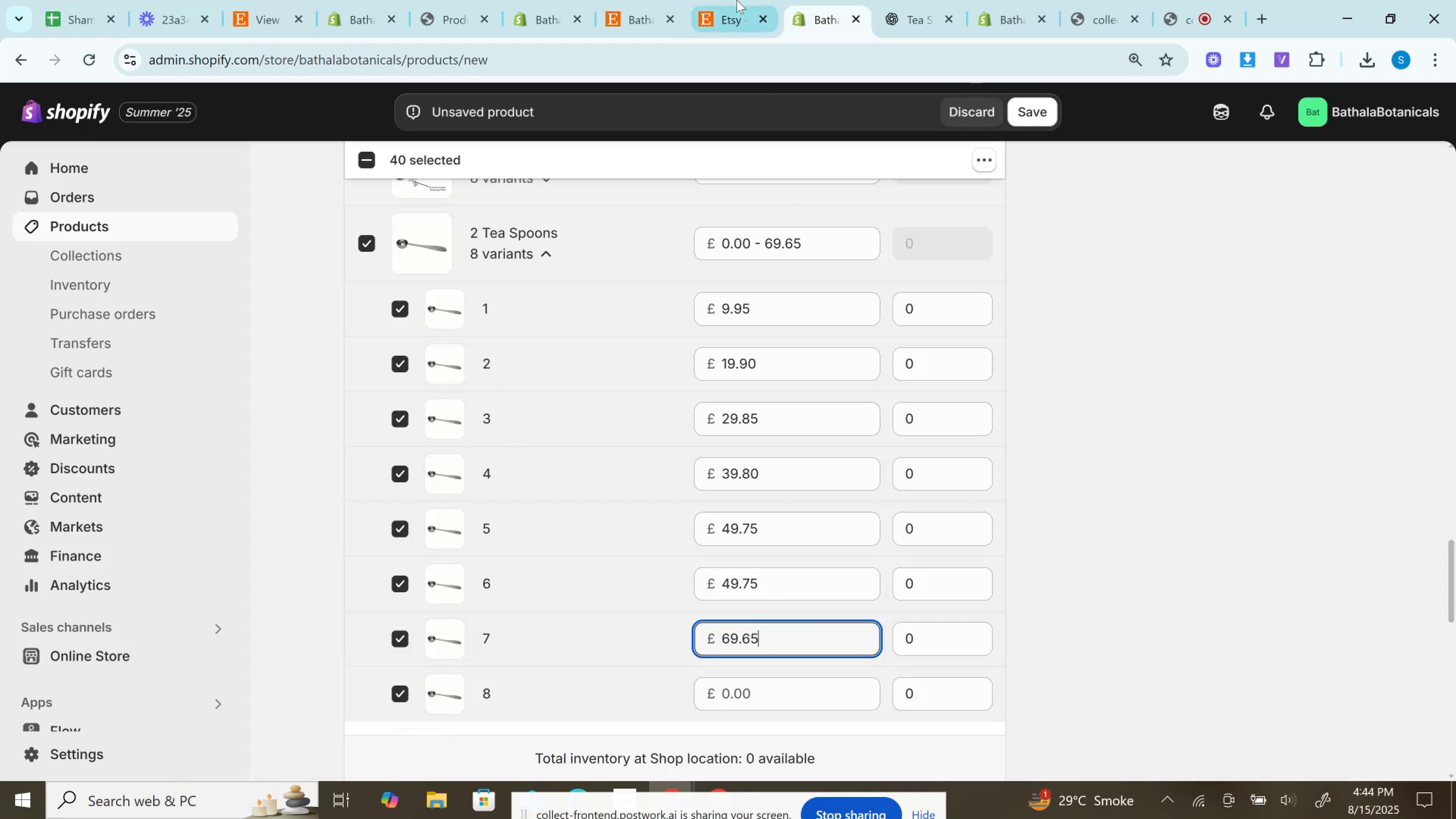 
left_click([737, 0])
 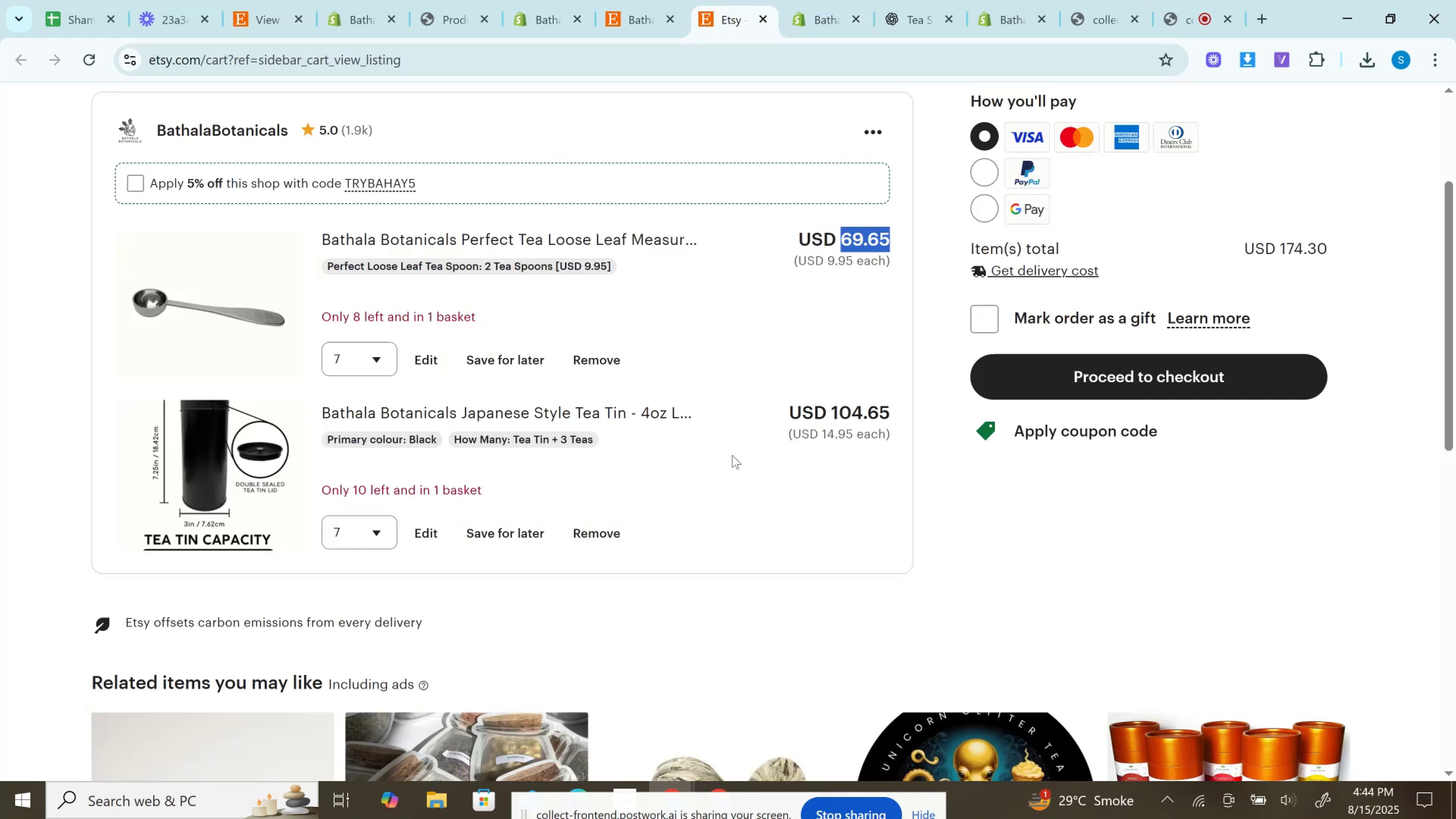 
scroll: coordinate [732, 435], scroll_direction: down, amount: 1.0
 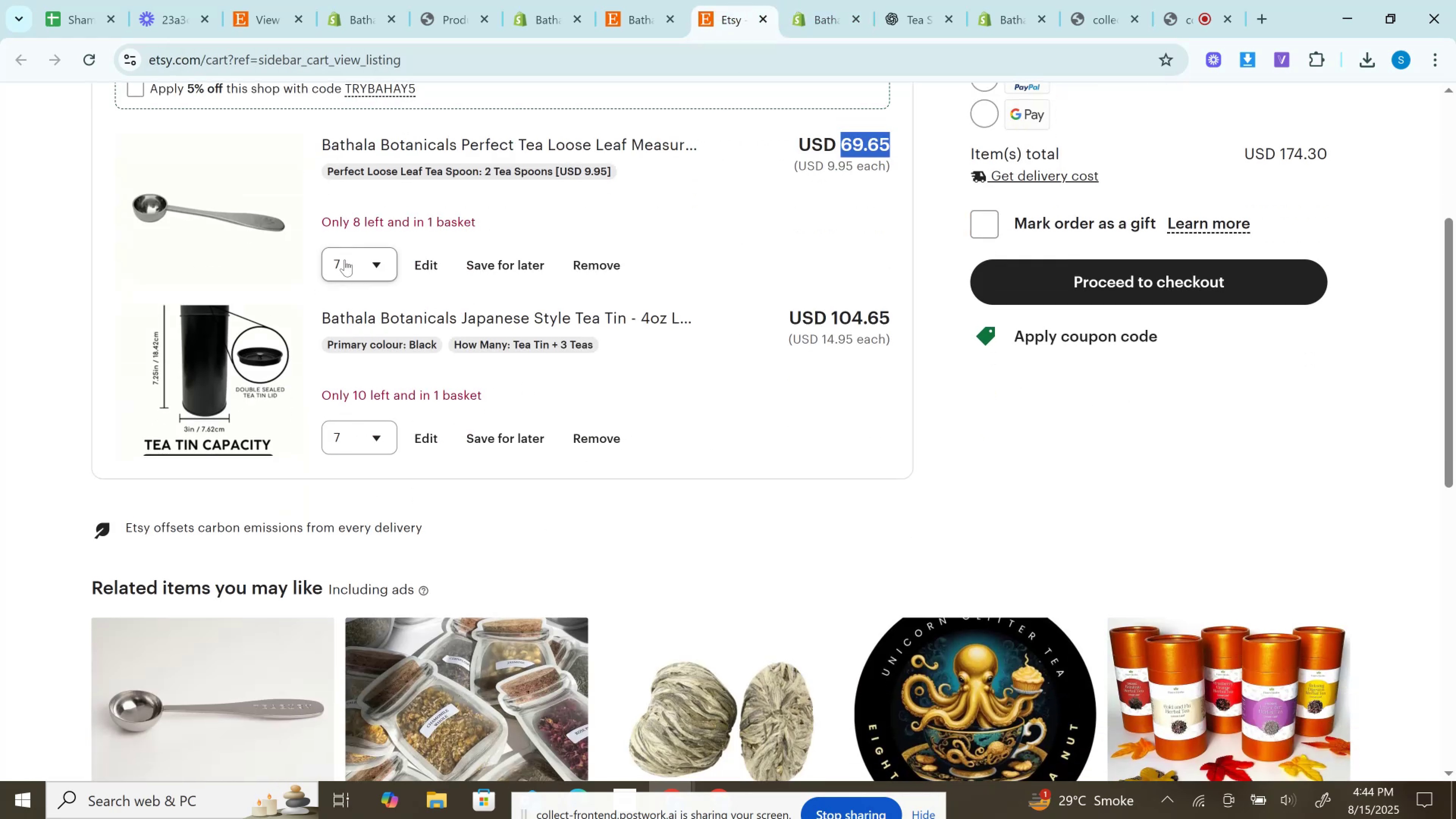 
left_click([346, 260])
 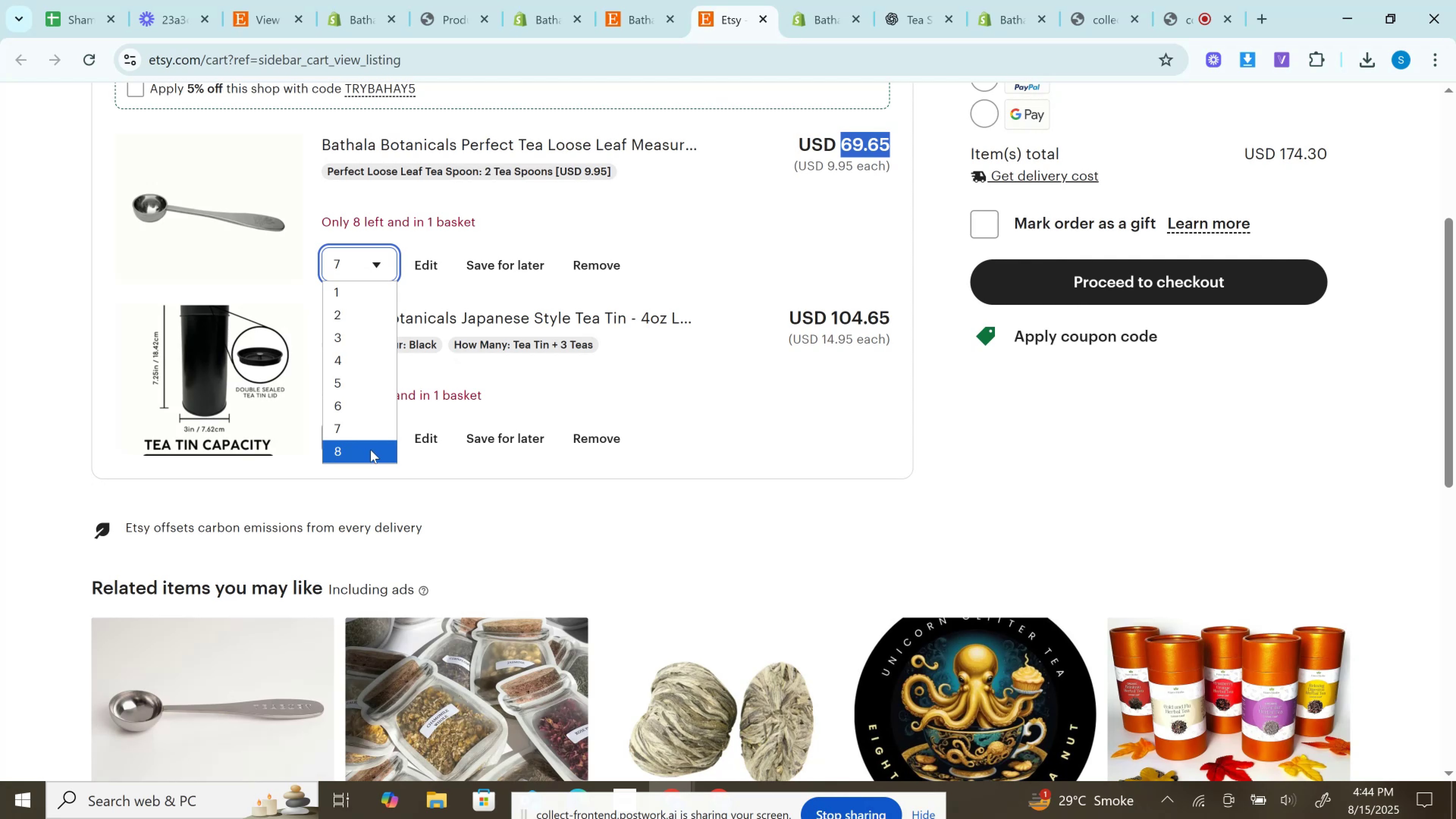 
left_click([368, 451])
 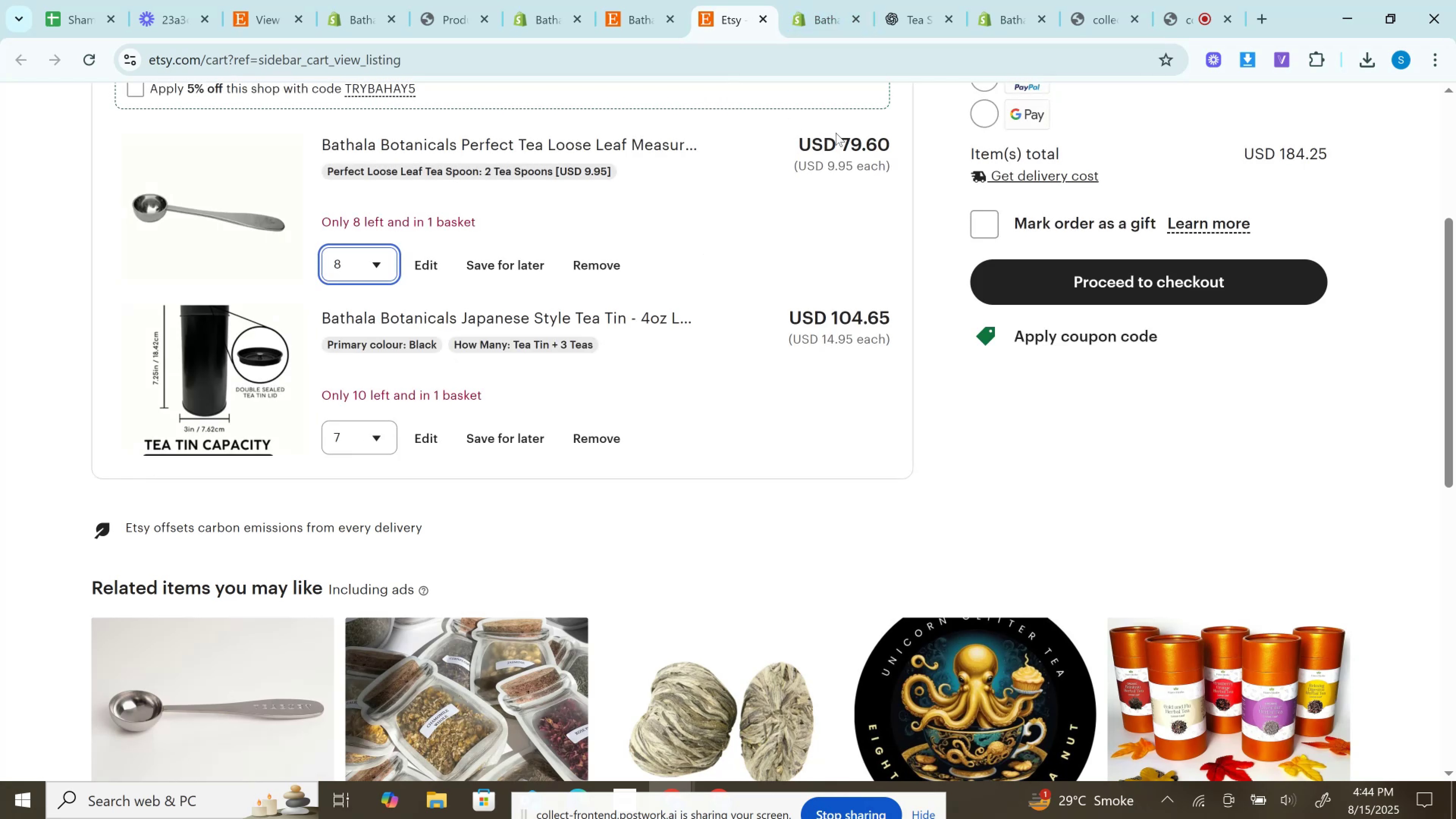 
left_click([852, 146])
 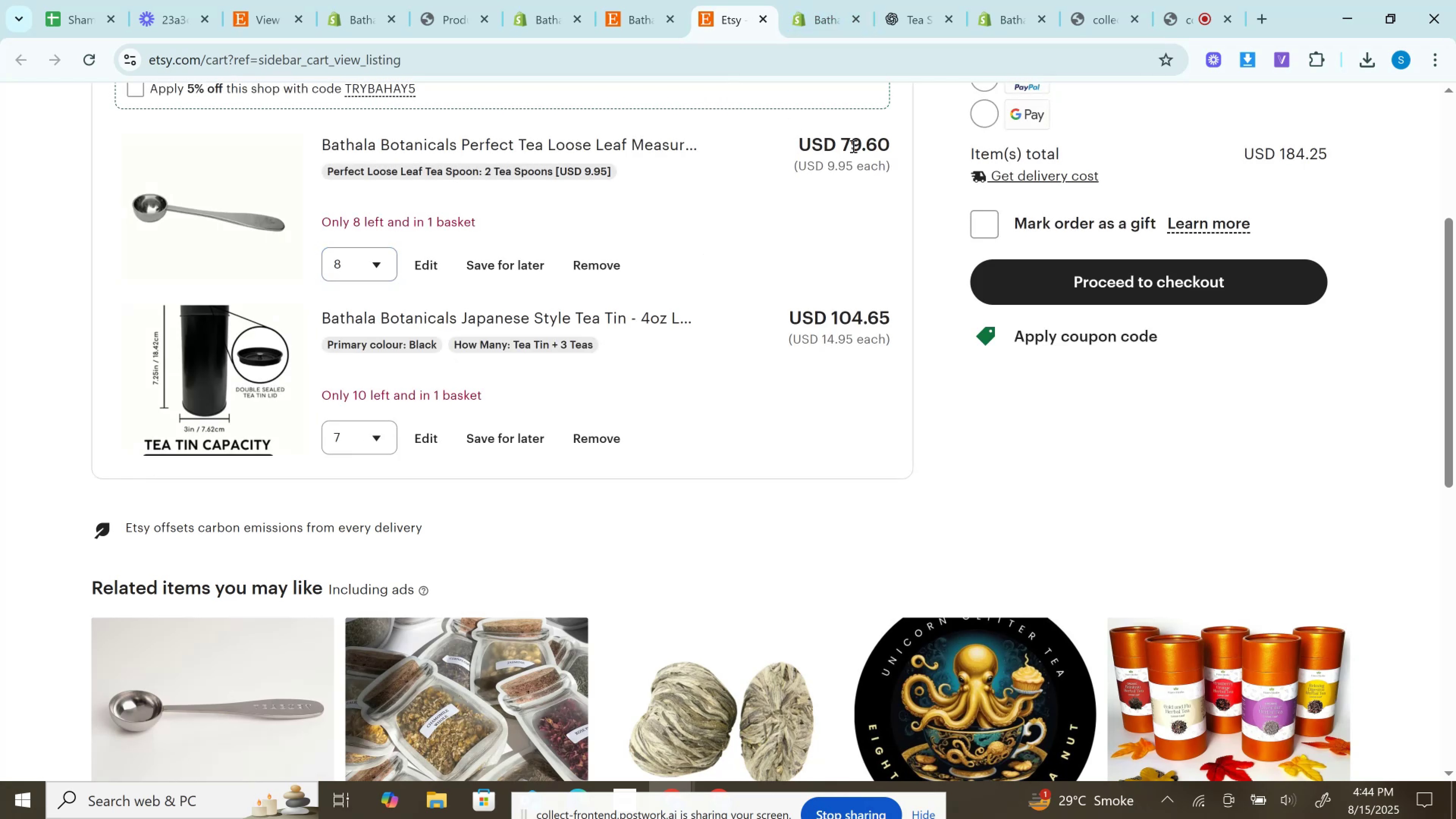 
double_click([852, 146])
 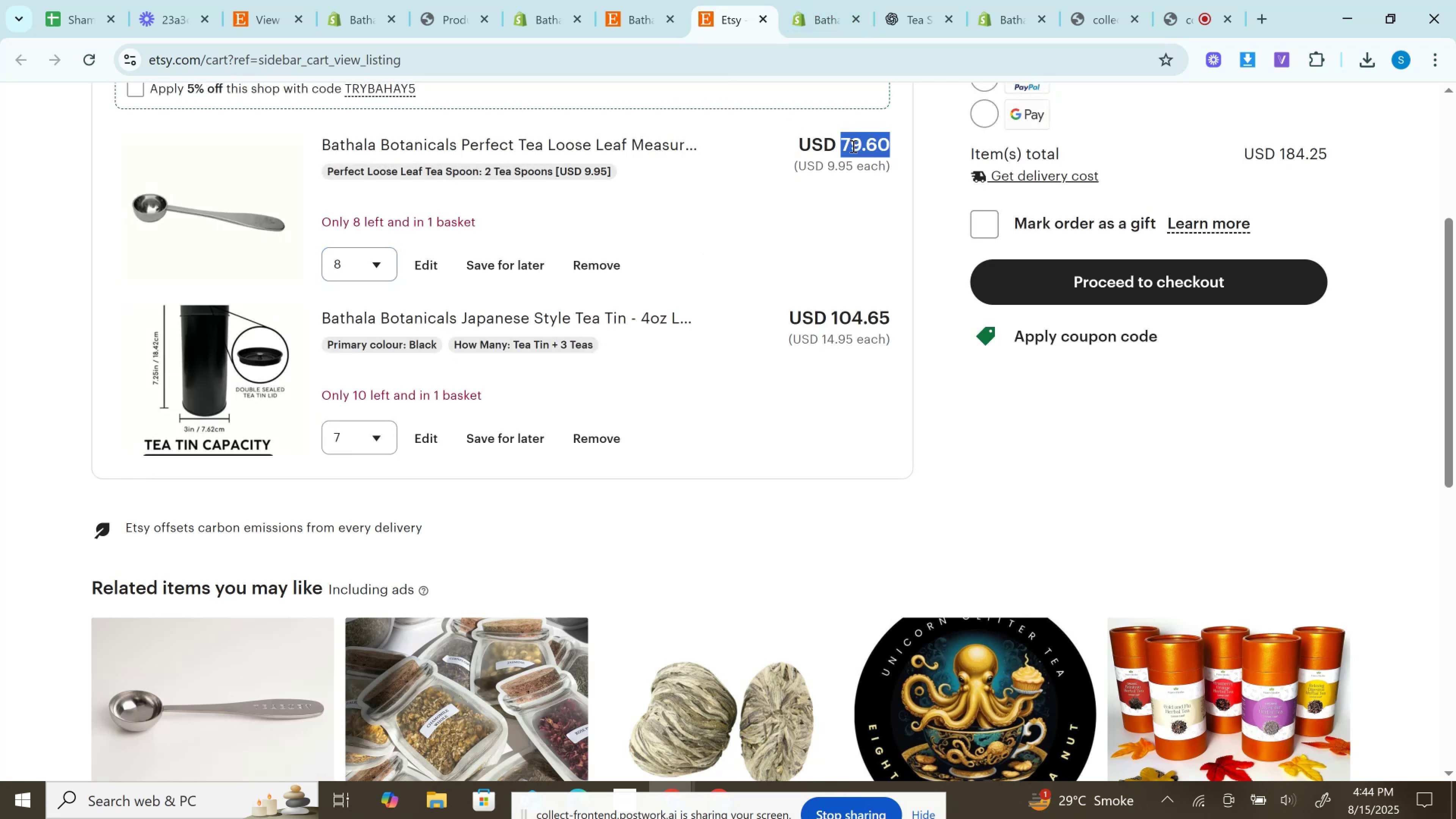 
key(Control+C)
 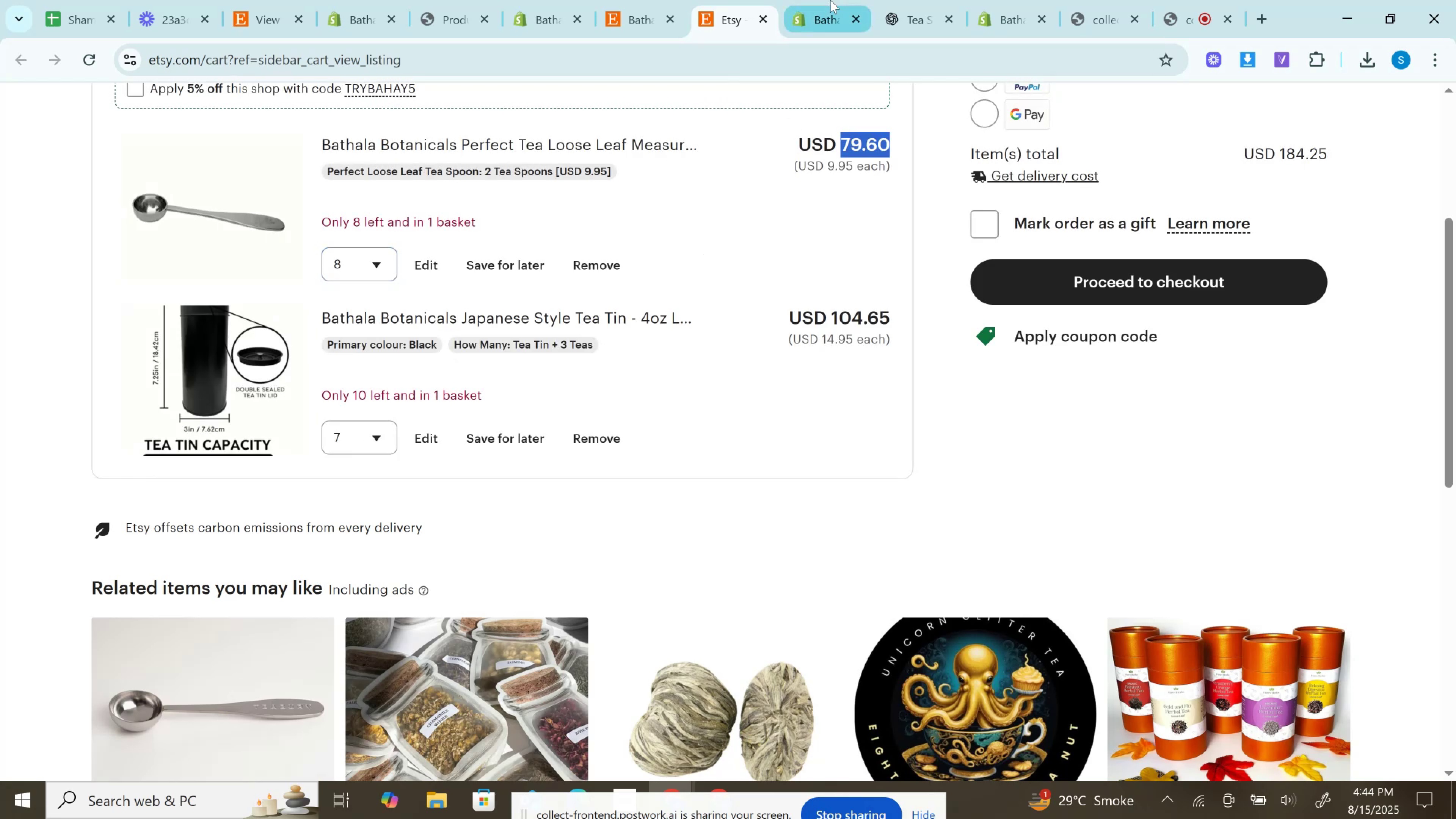 
left_click([830, 0])
 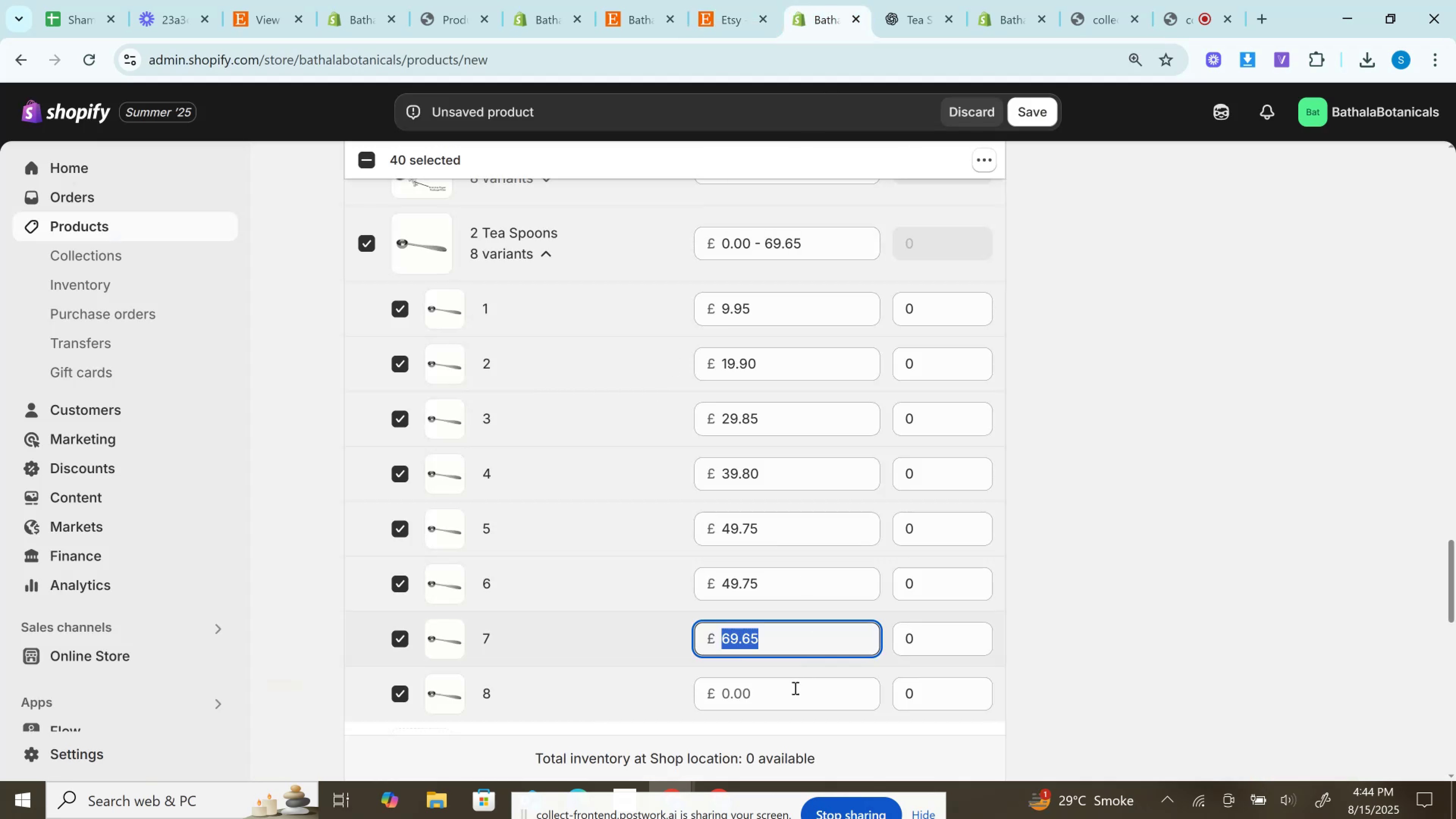 
left_click([789, 704])
 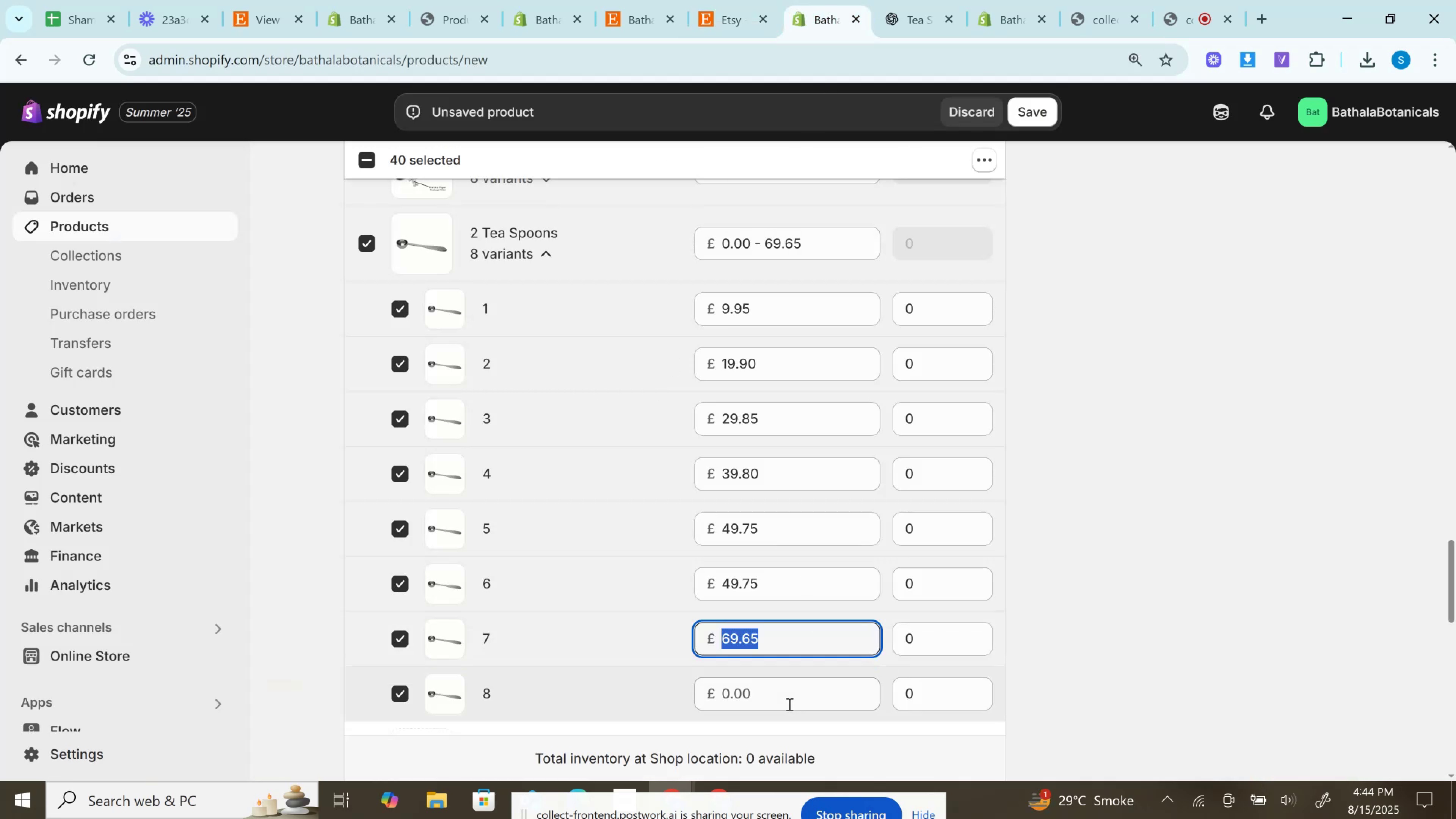 
key(Control+V)
 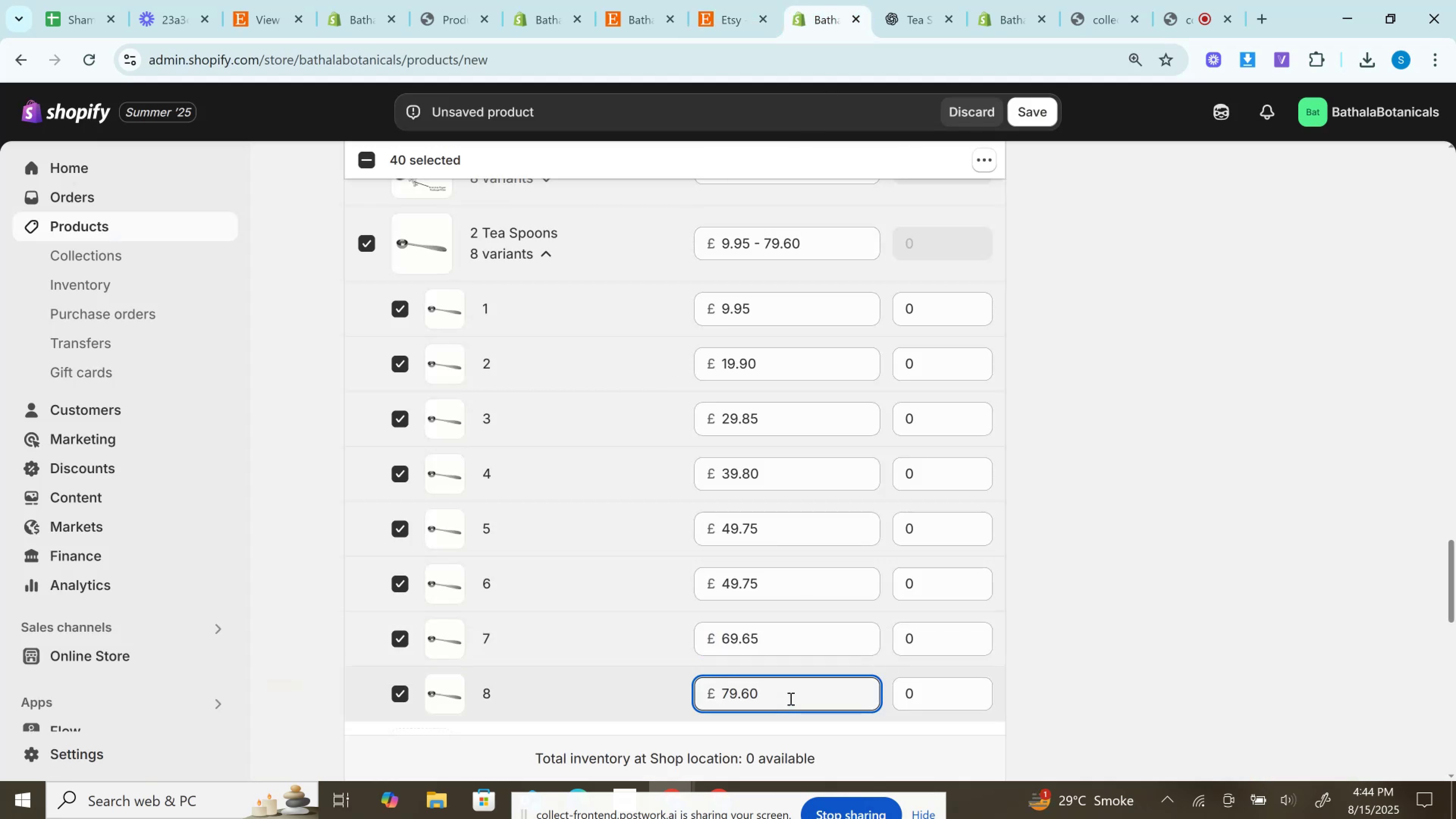 
wait(5.73)
 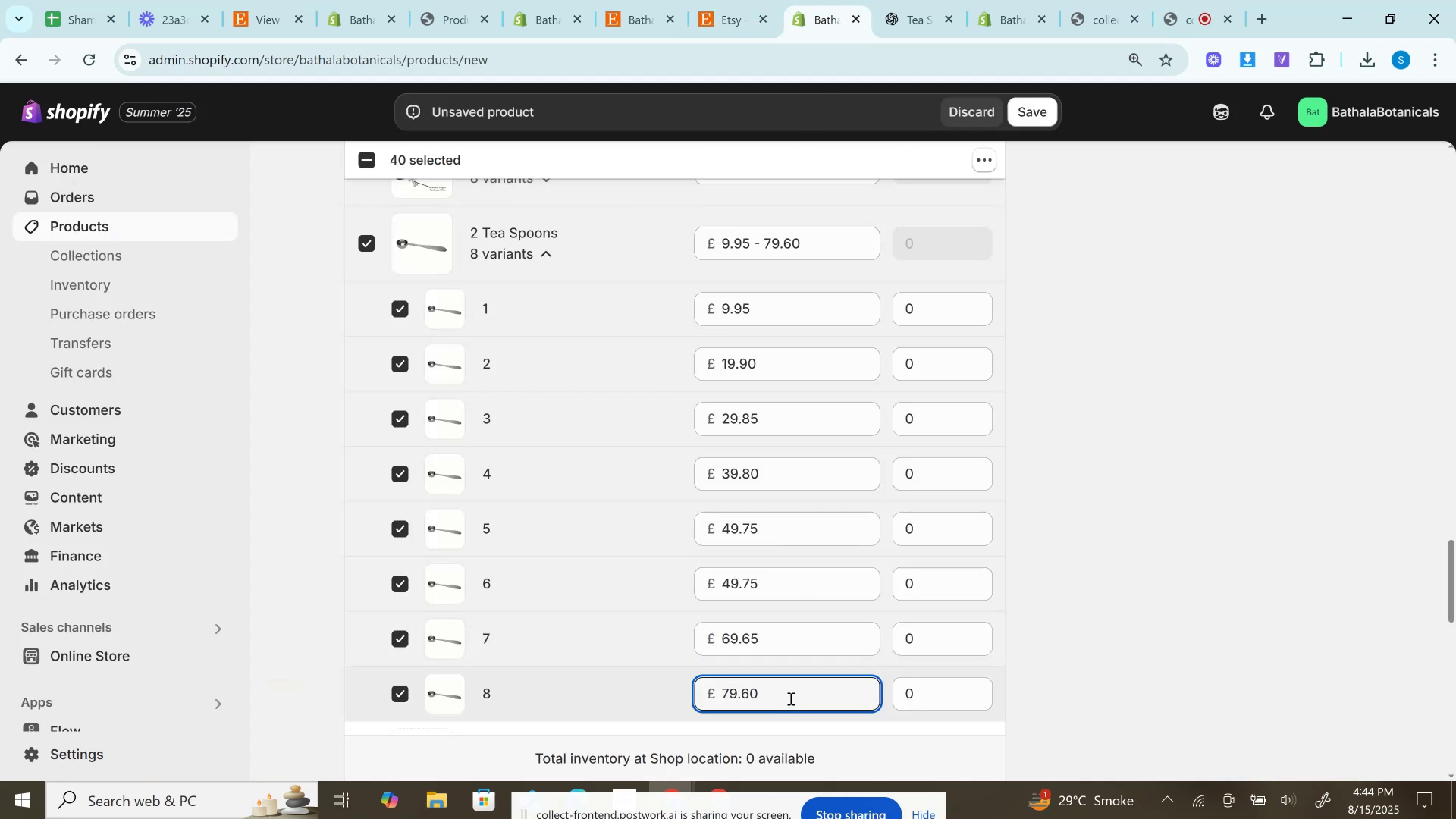 
scroll: coordinate [590, 317], scroll_direction: down, amount: 2.0
 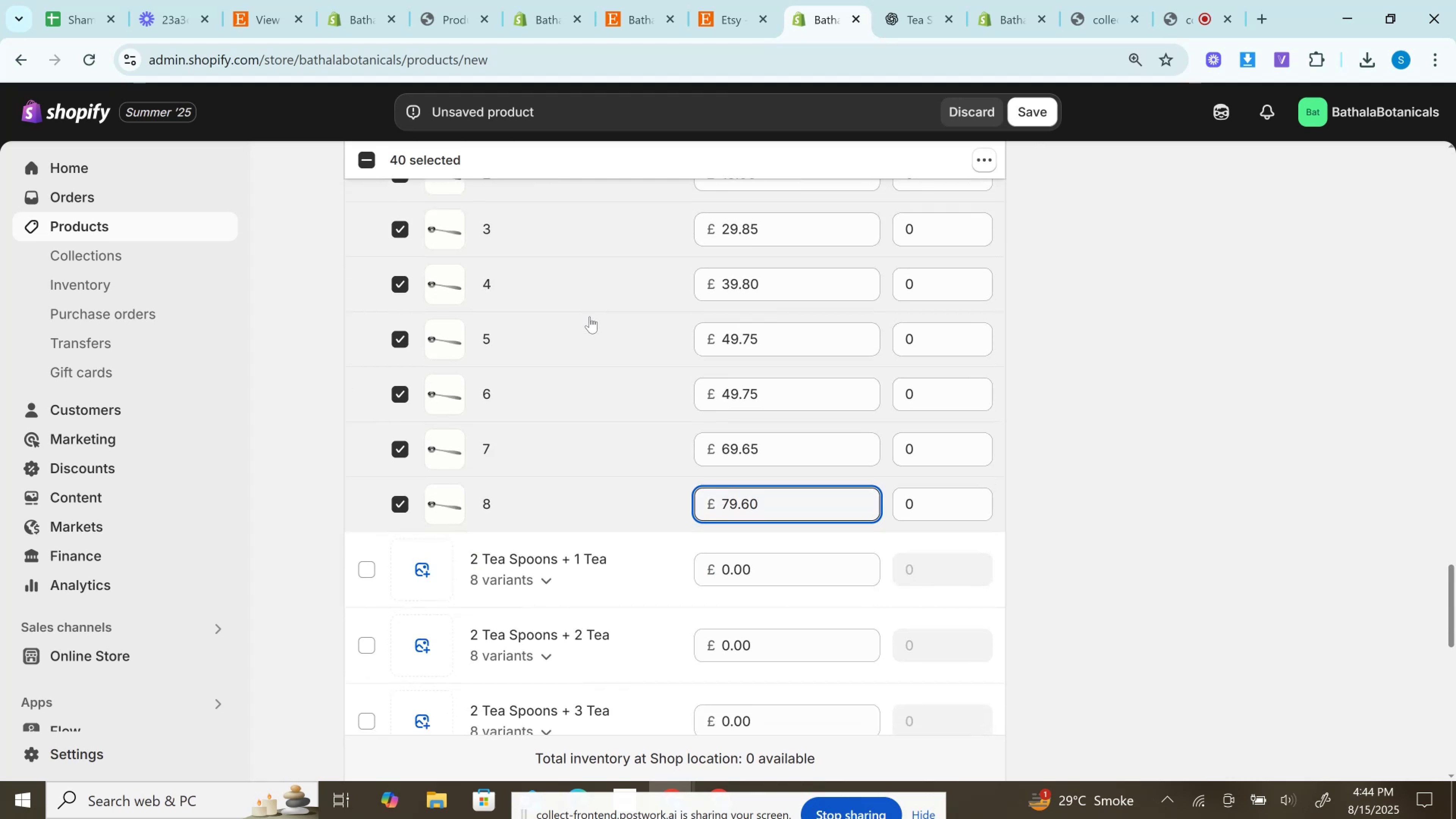 
scroll: coordinate [479, 254], scroll_direction: up, amount: 2.0
 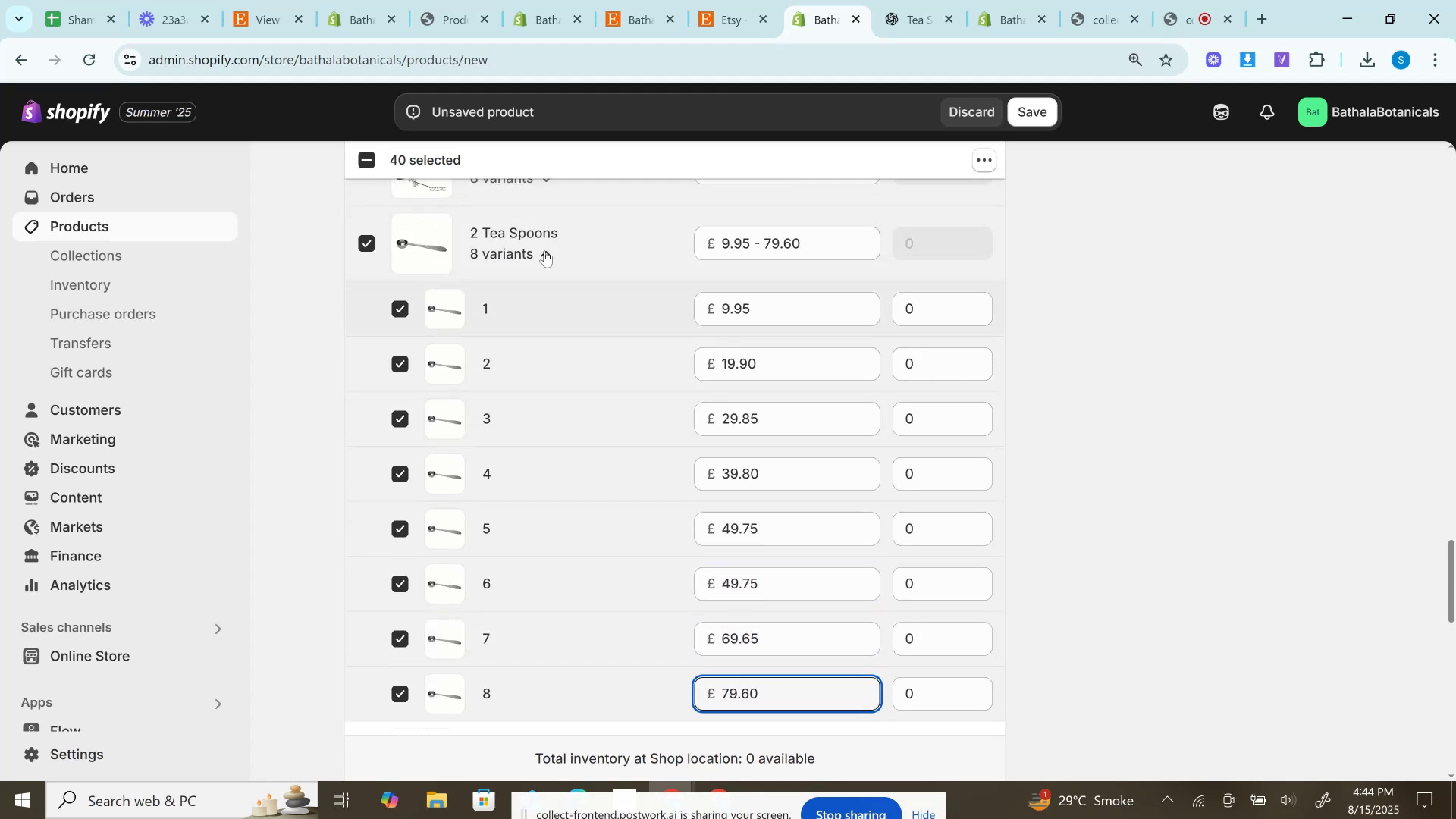 
left_click([543, 249])
 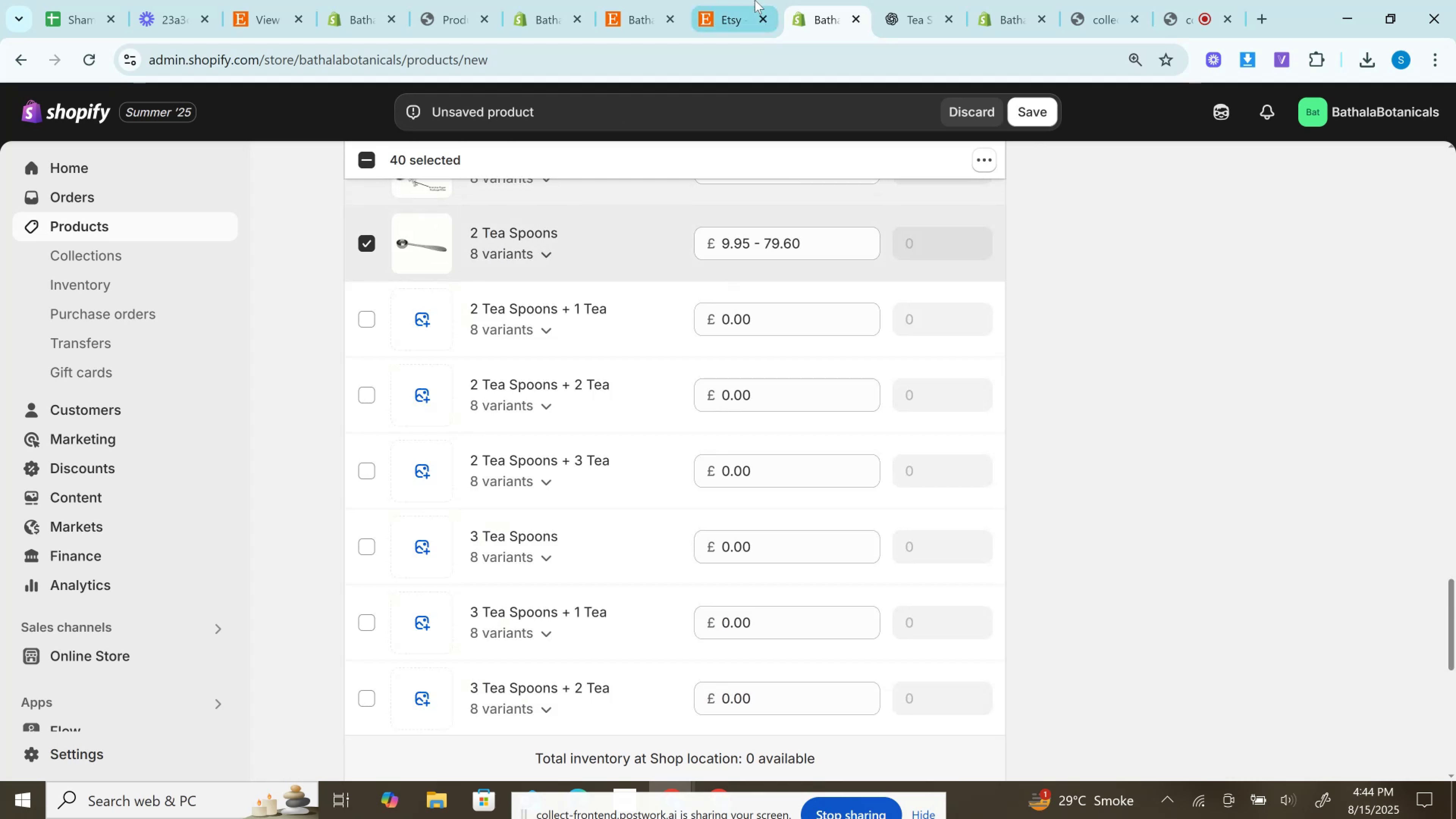 
left_click([755, 0])
 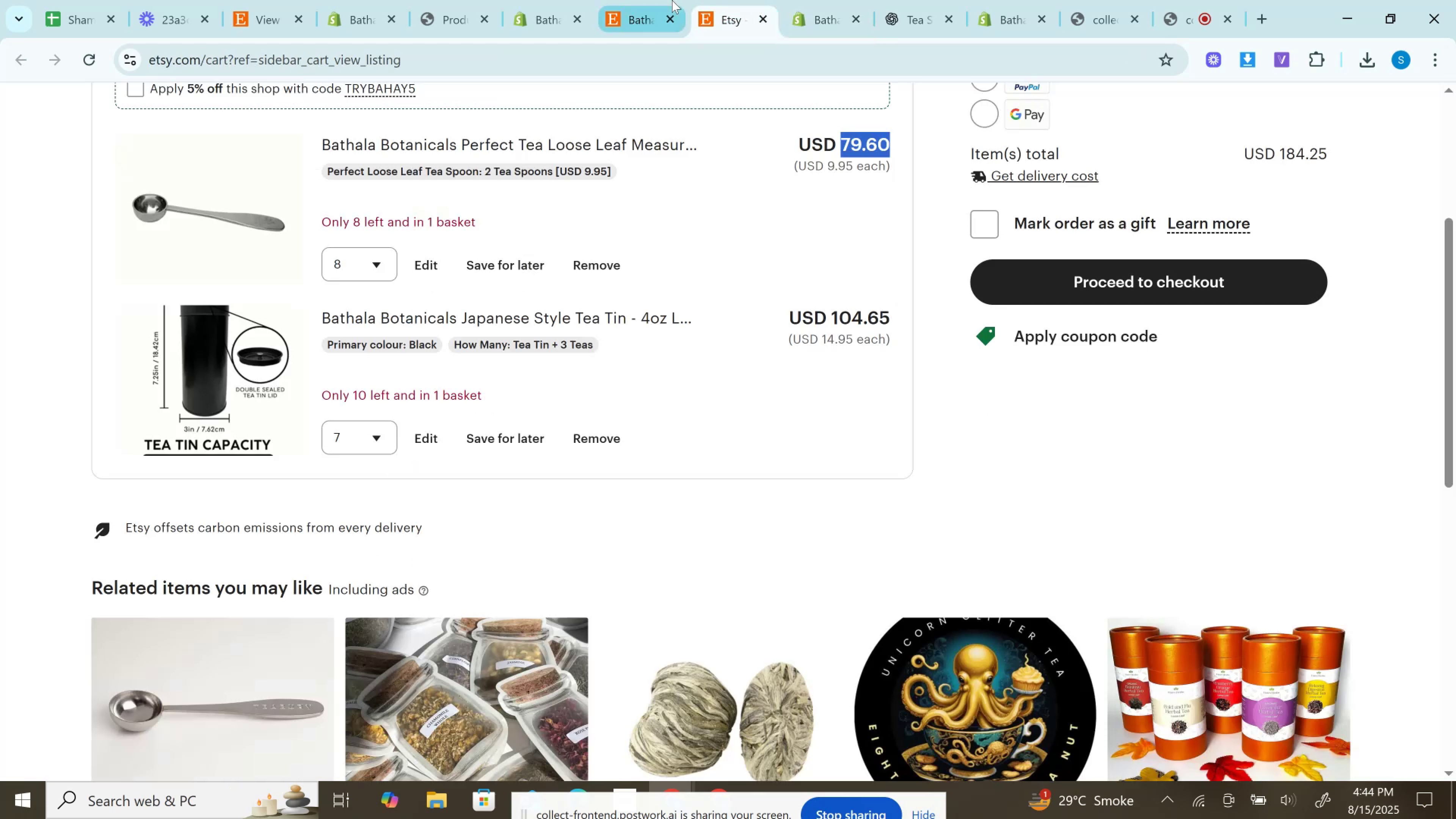 
double_click([672, 0])
 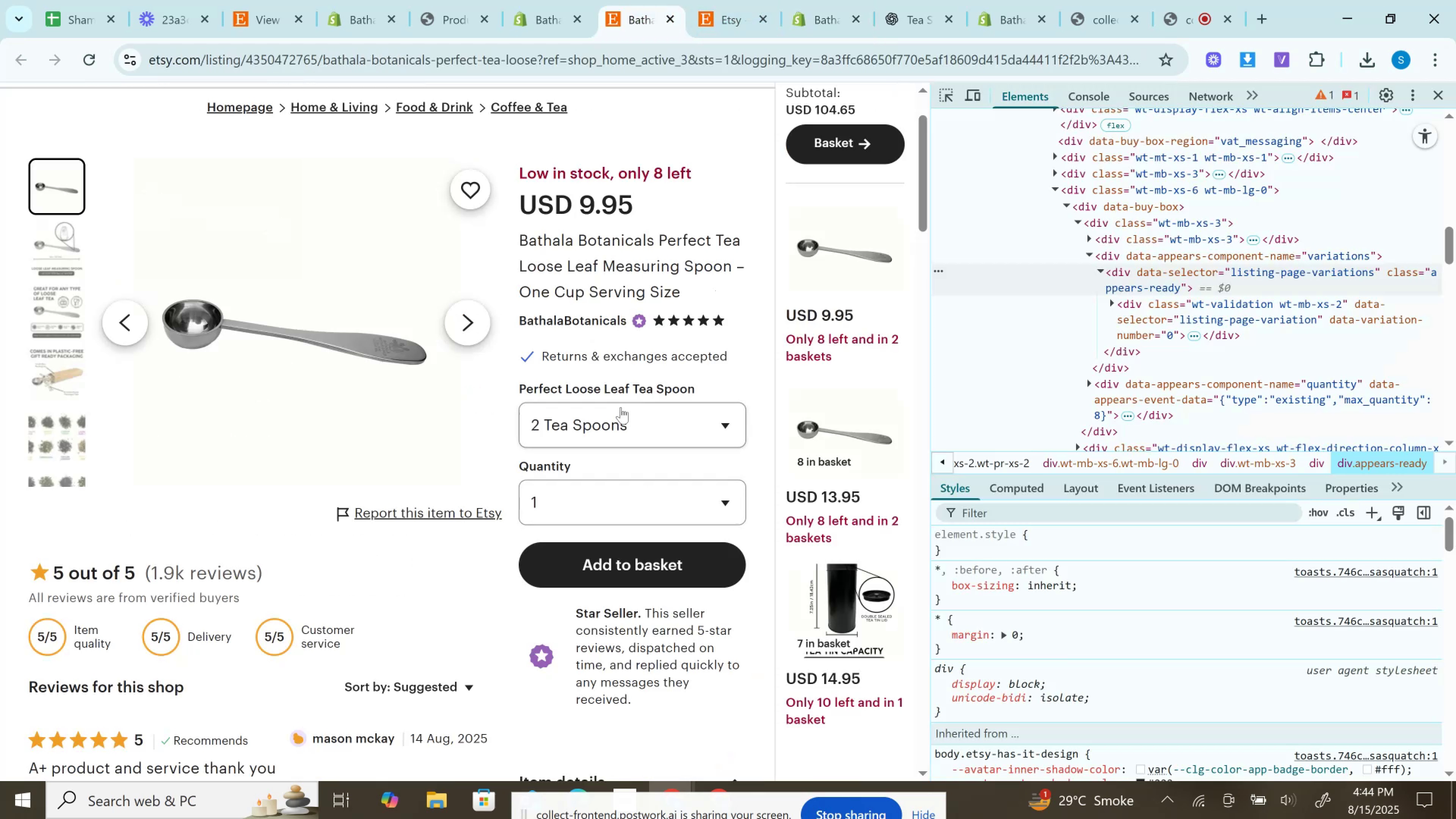 
left_click([619, 404])
 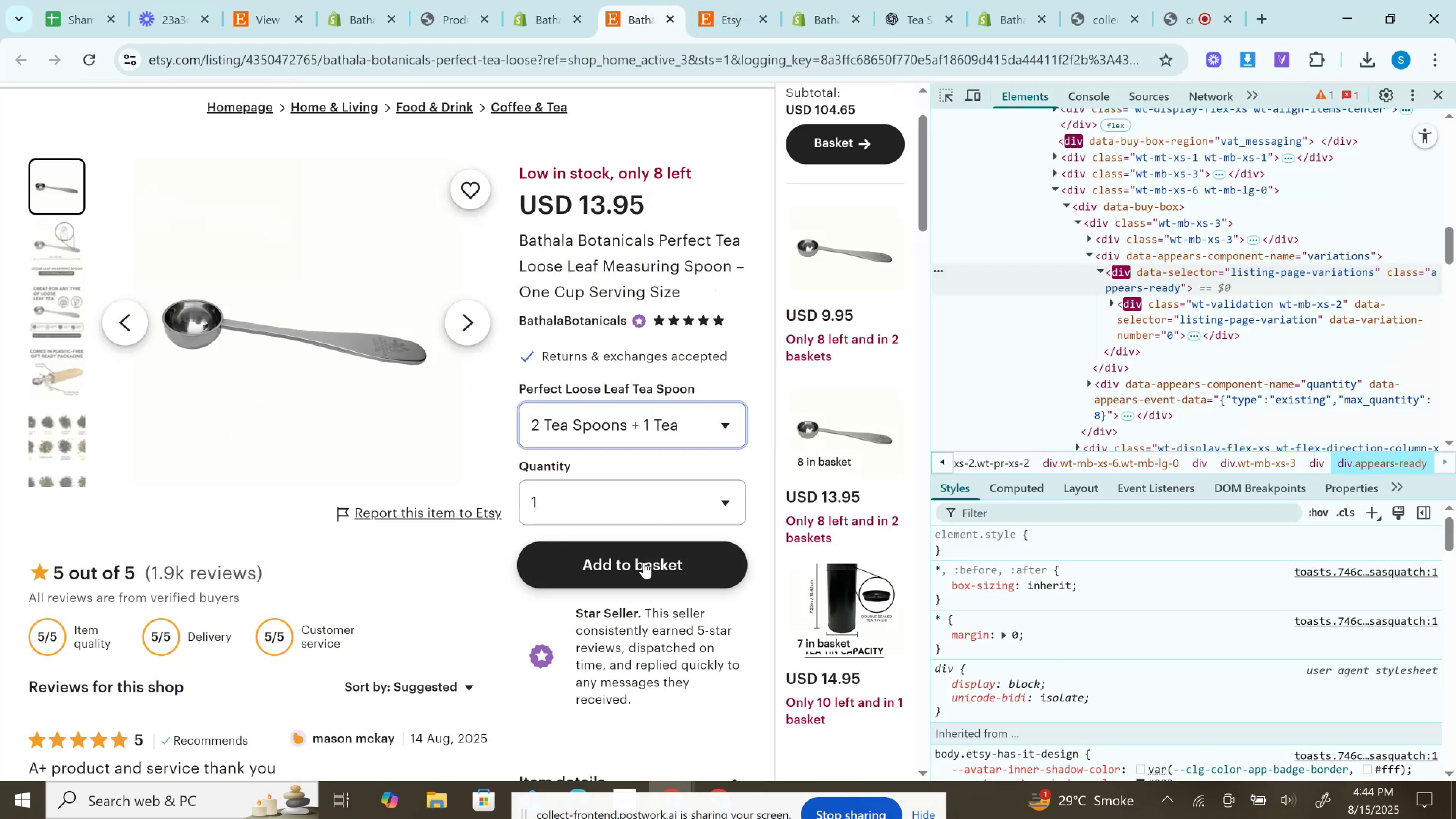 
left_click([644, 562])
 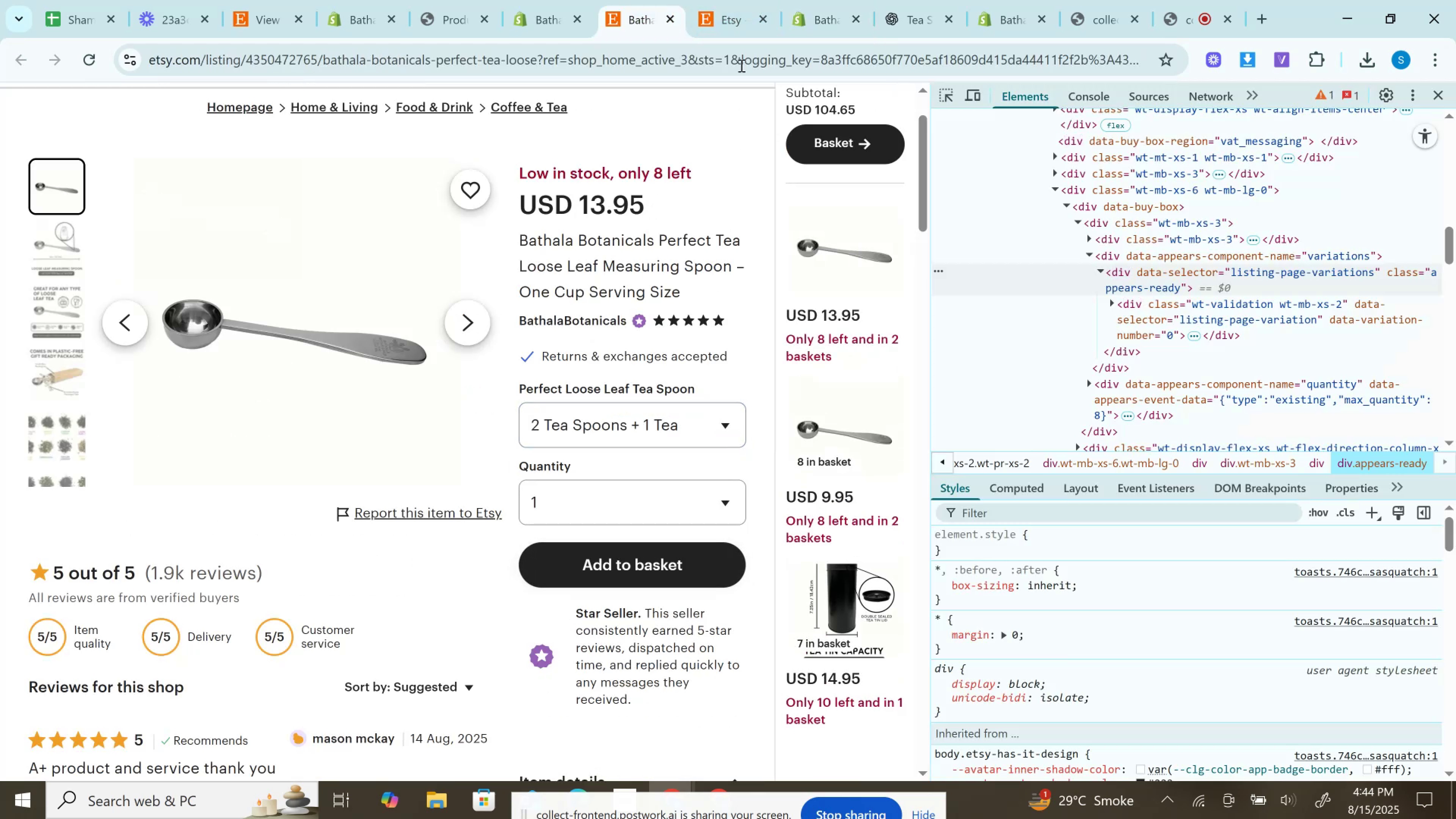 
left_click([742, 0])
 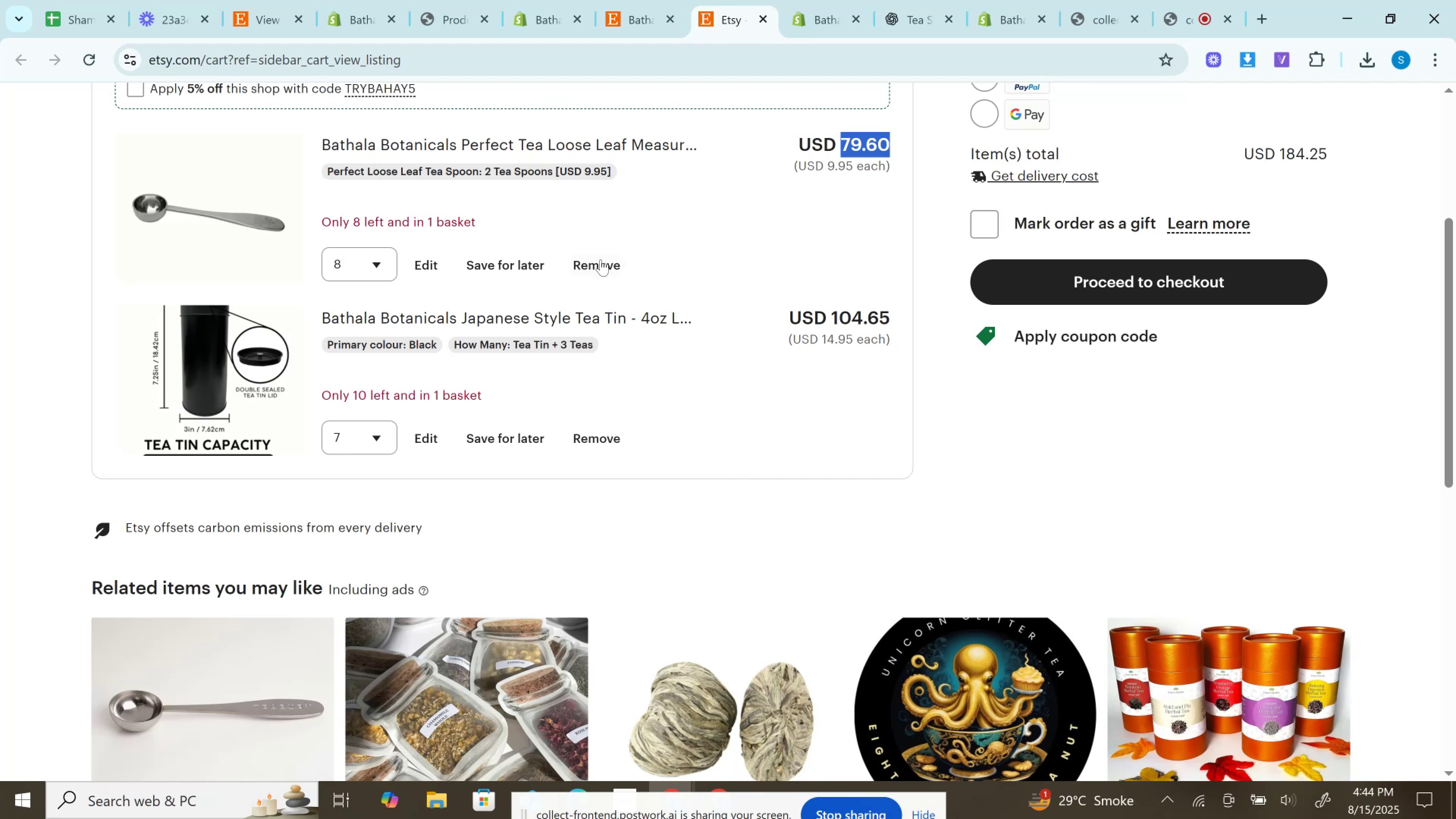 
left_click([599, 270])
 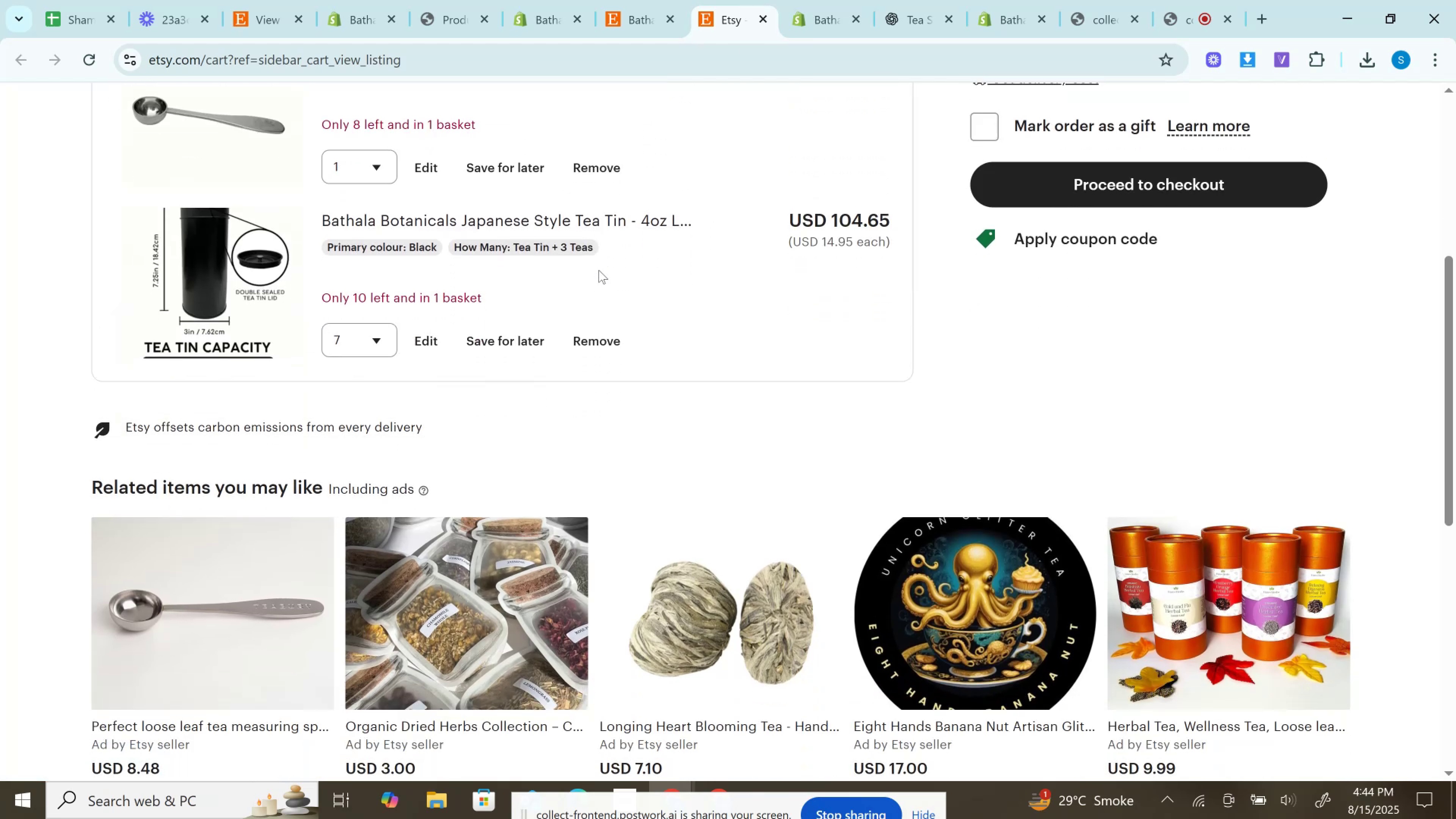 
scroll: coordinate [599, 270], scroll_direction: up, amount: 2.0
 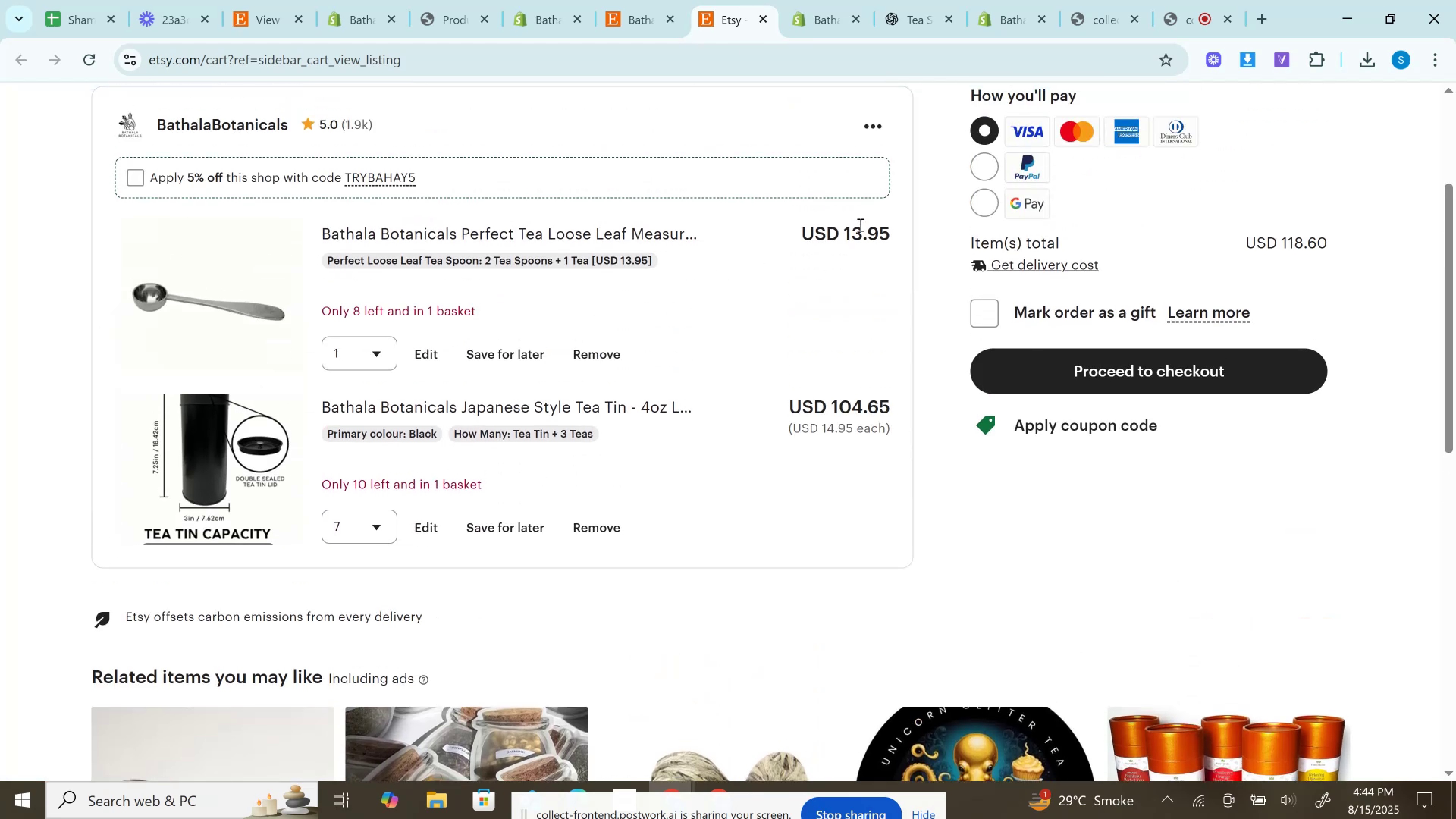 
double_click([860, 224])
 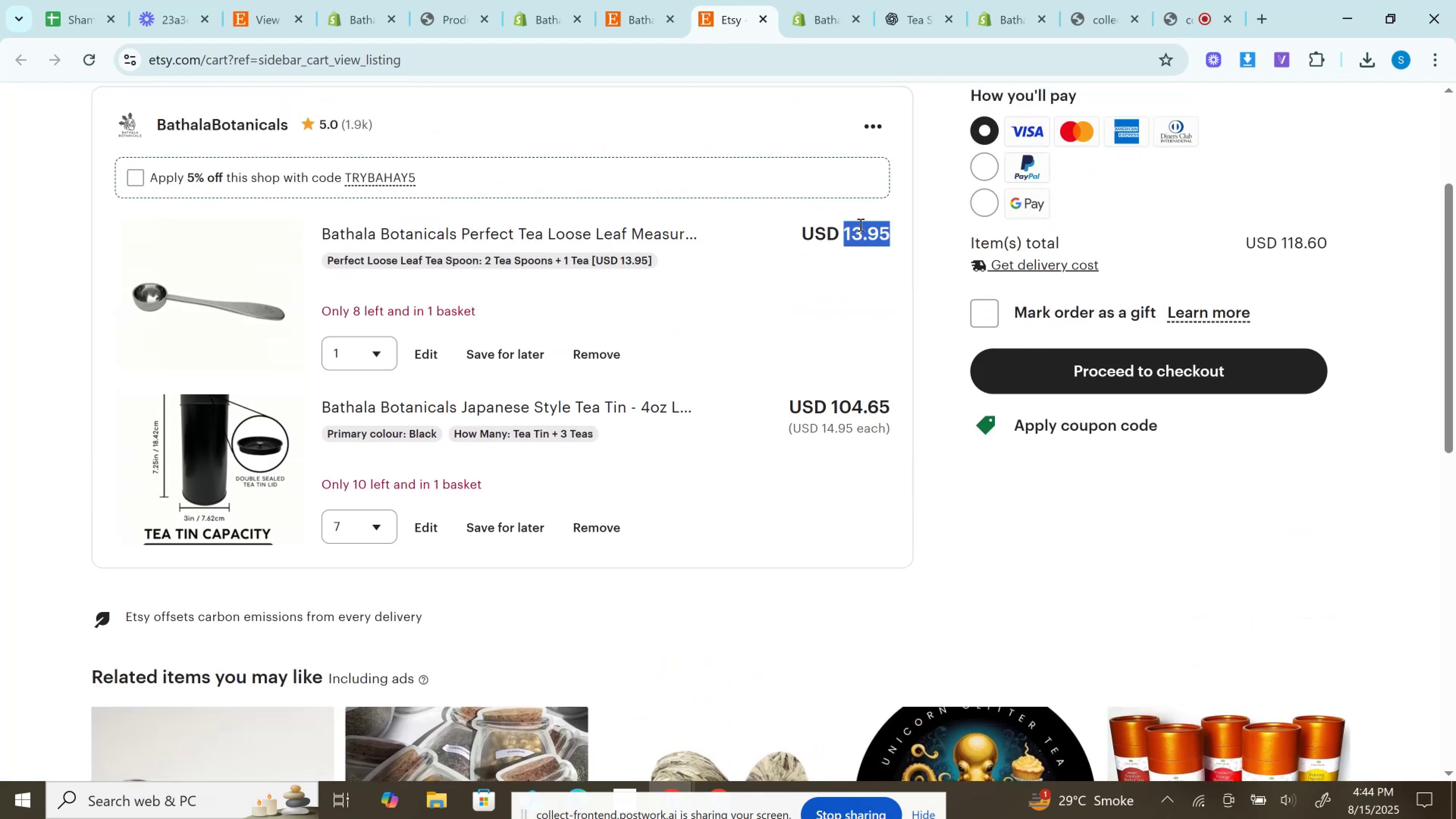 
key(Control+C)
 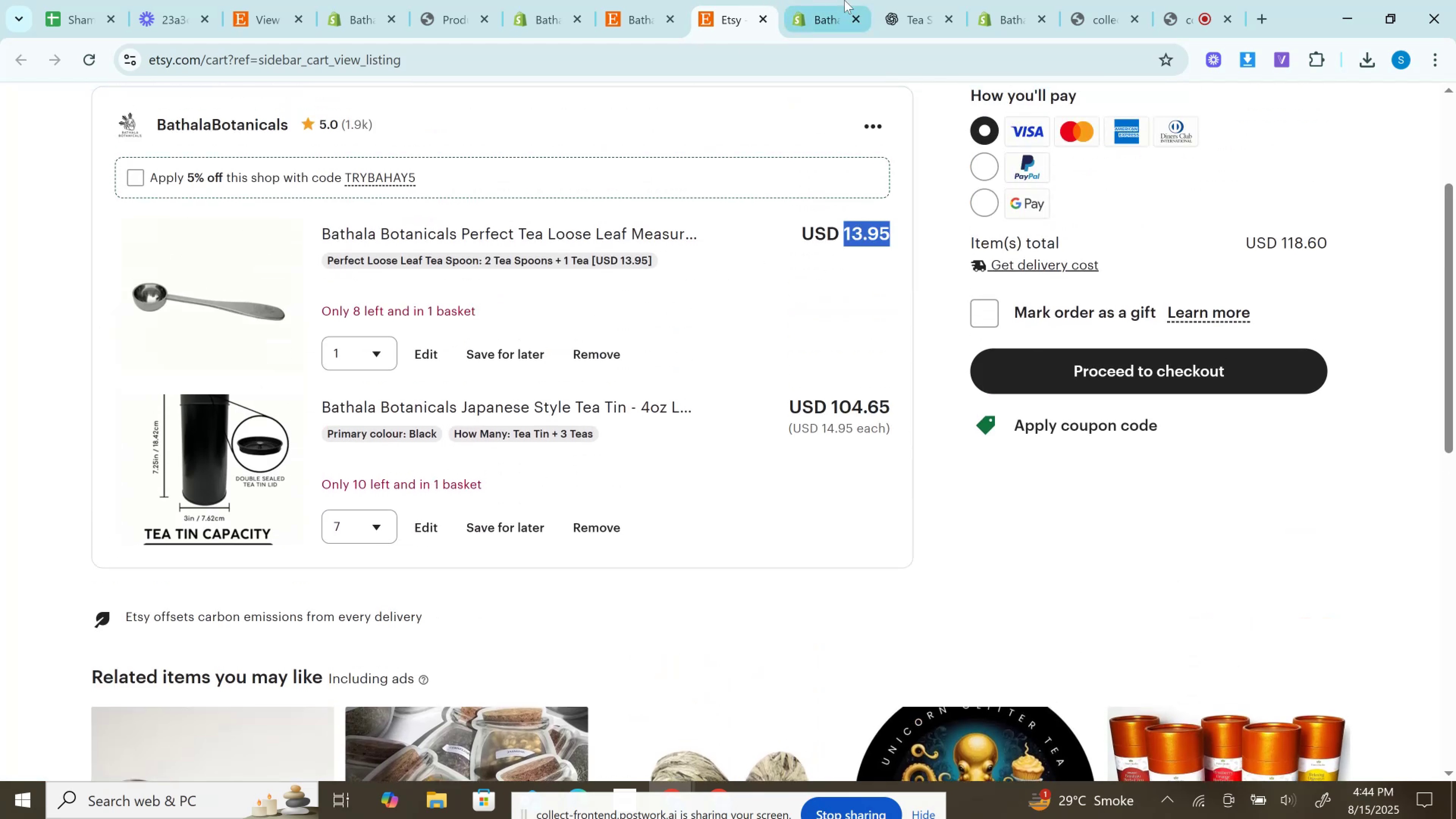 
left_click([844, 0])
 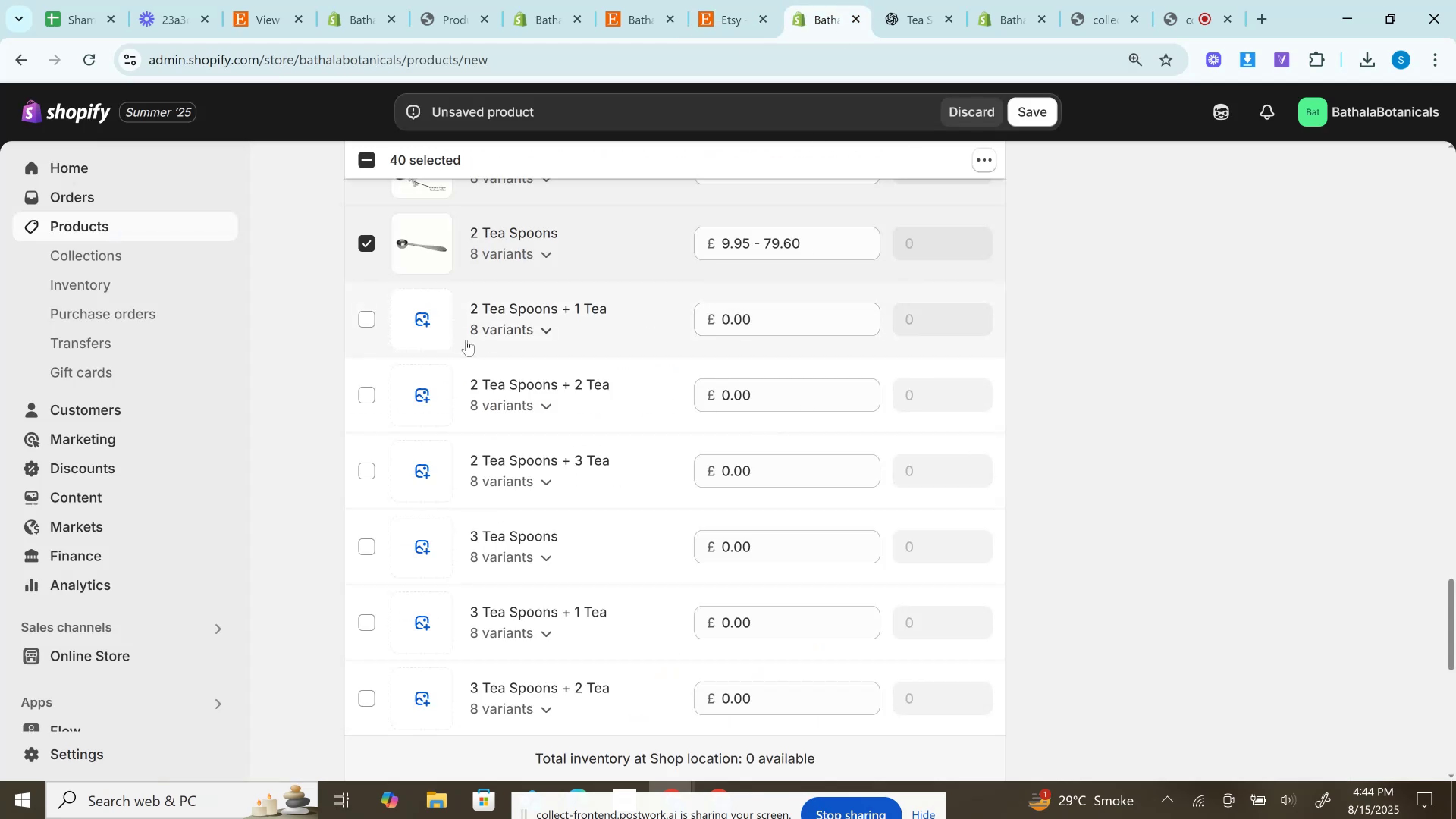 
left_click([538, 341])
 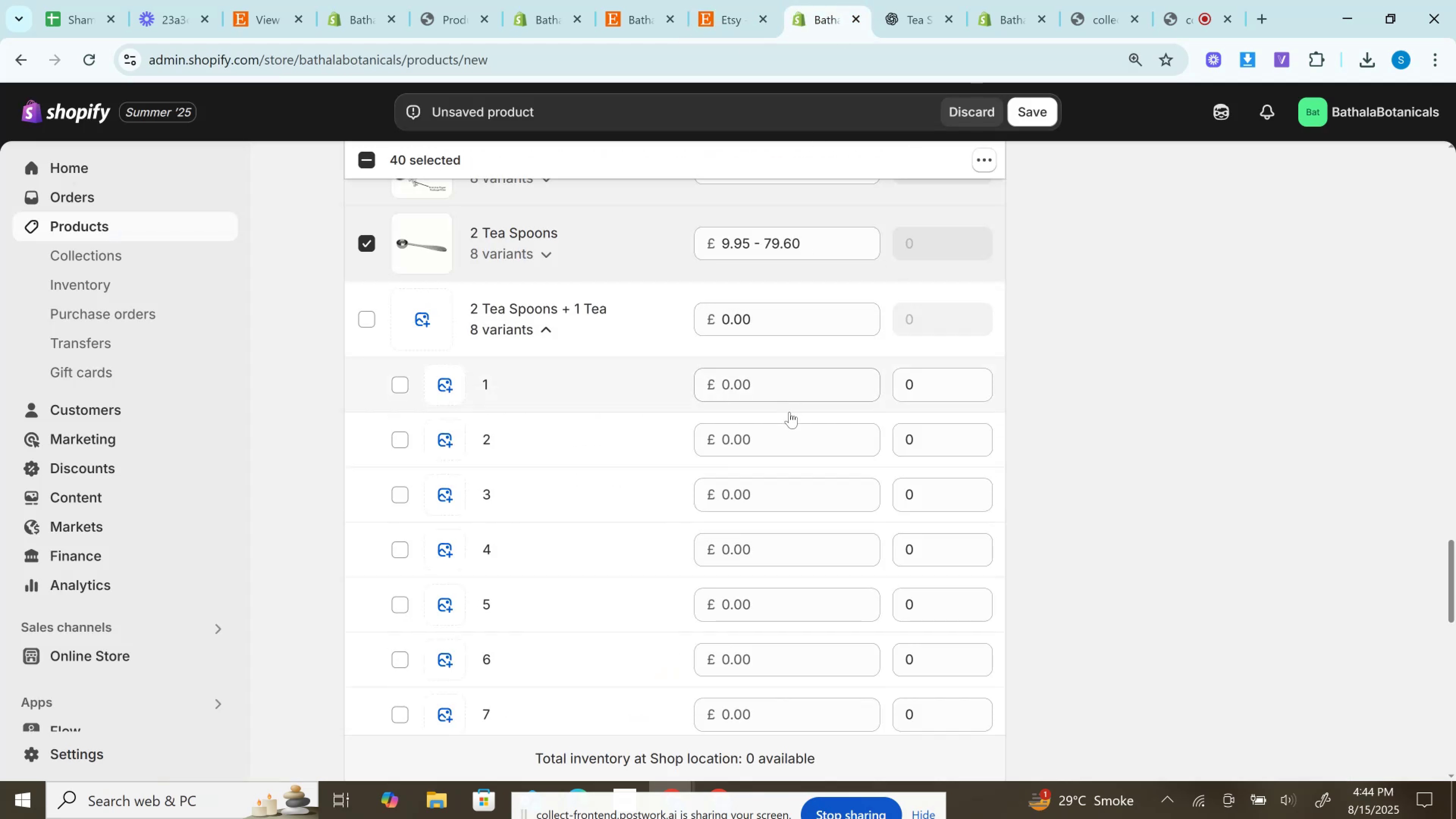 
left_click([779, 387])
 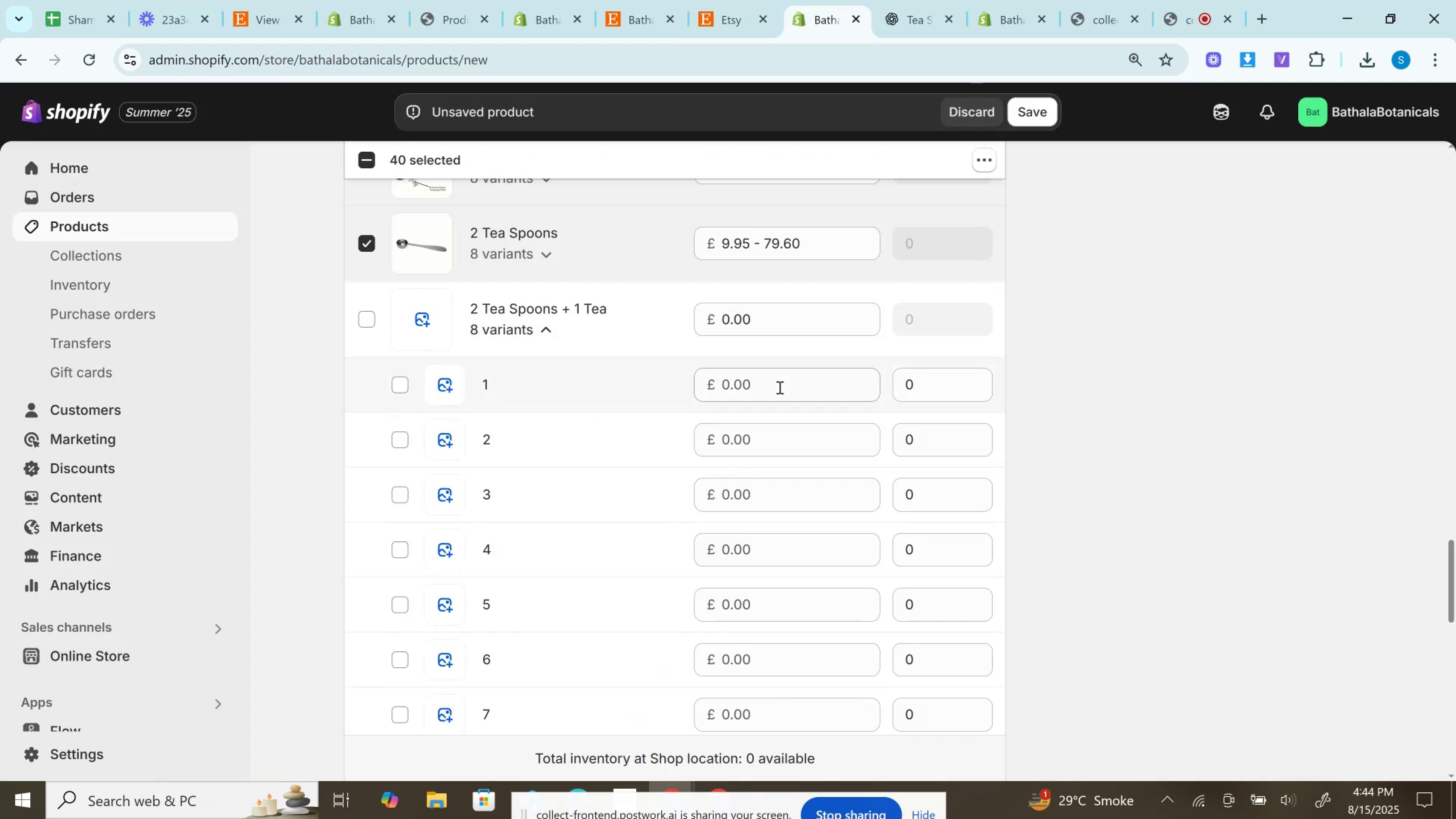 
key(Control+V)
 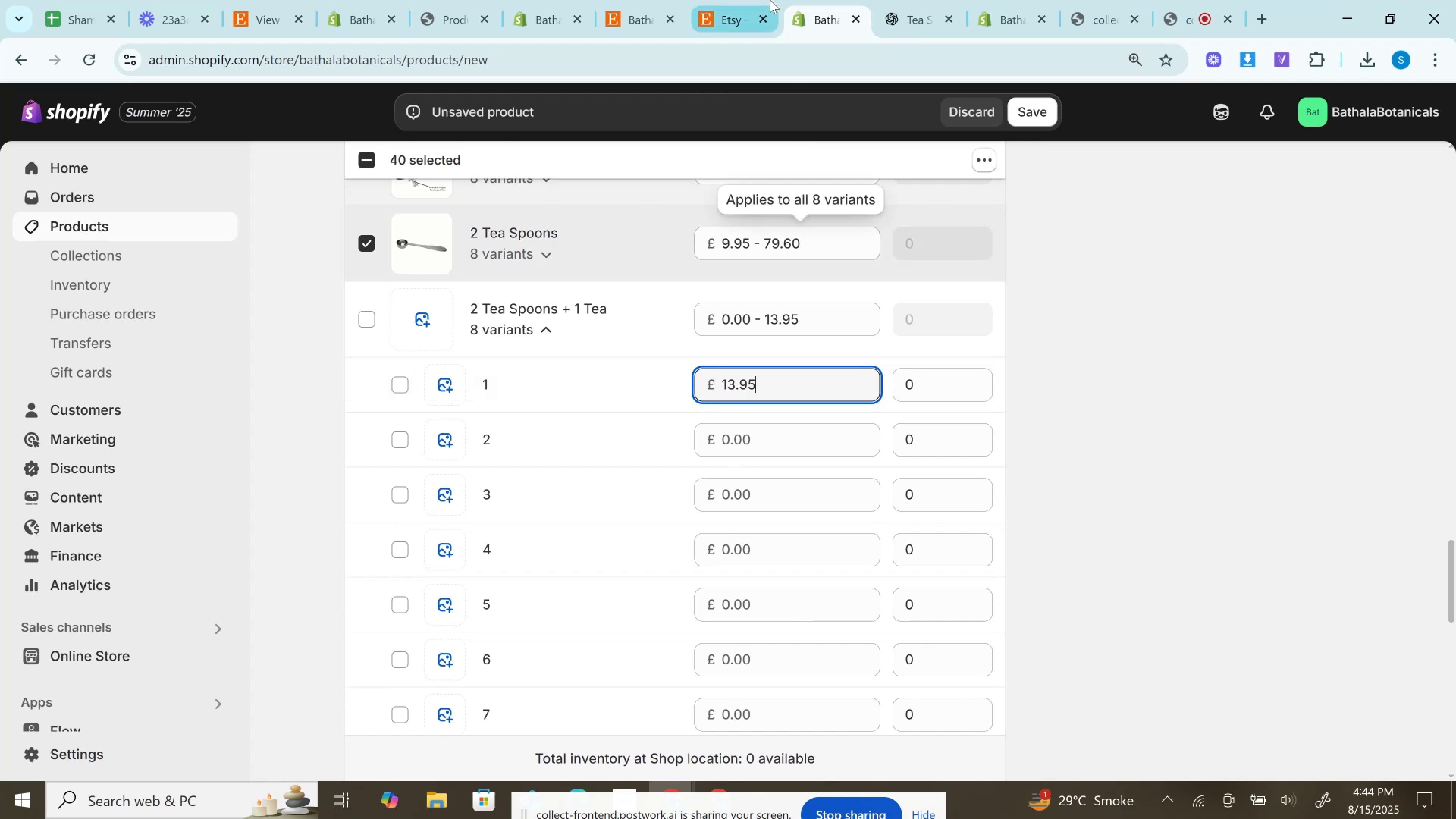 
left_click([765, 0])
 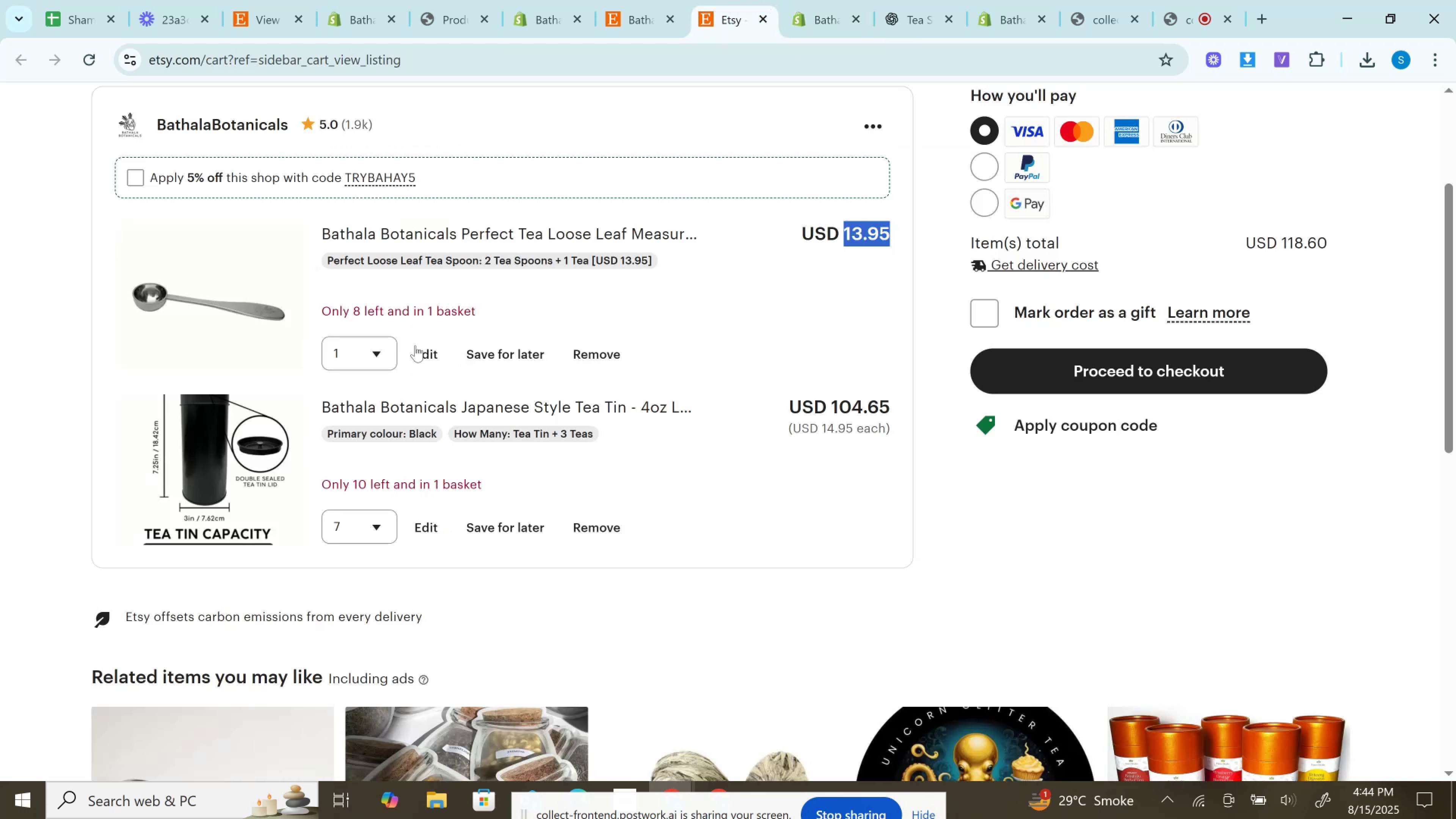 
left_click([386, 351])
 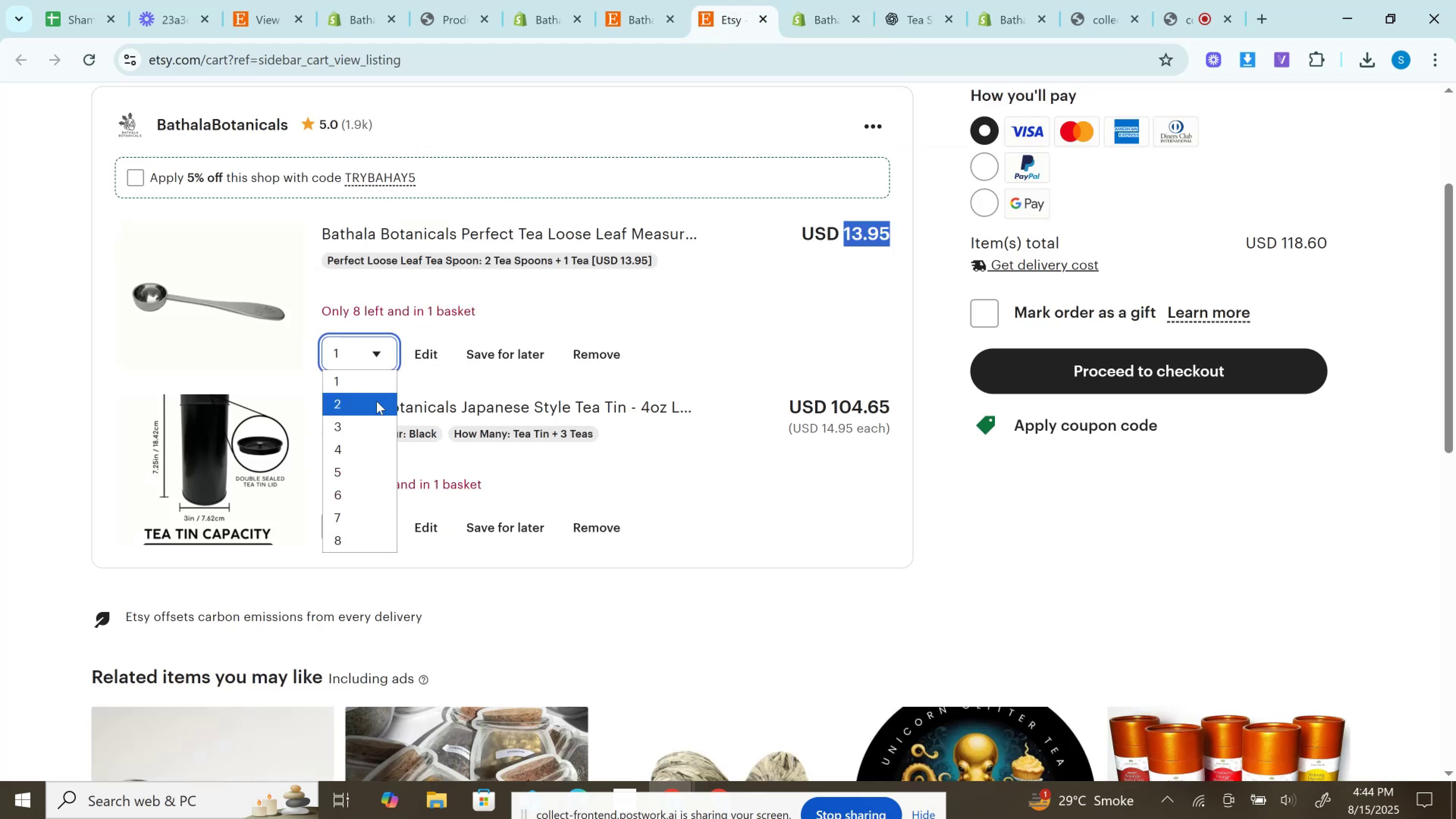 
left_click([377, 401])
 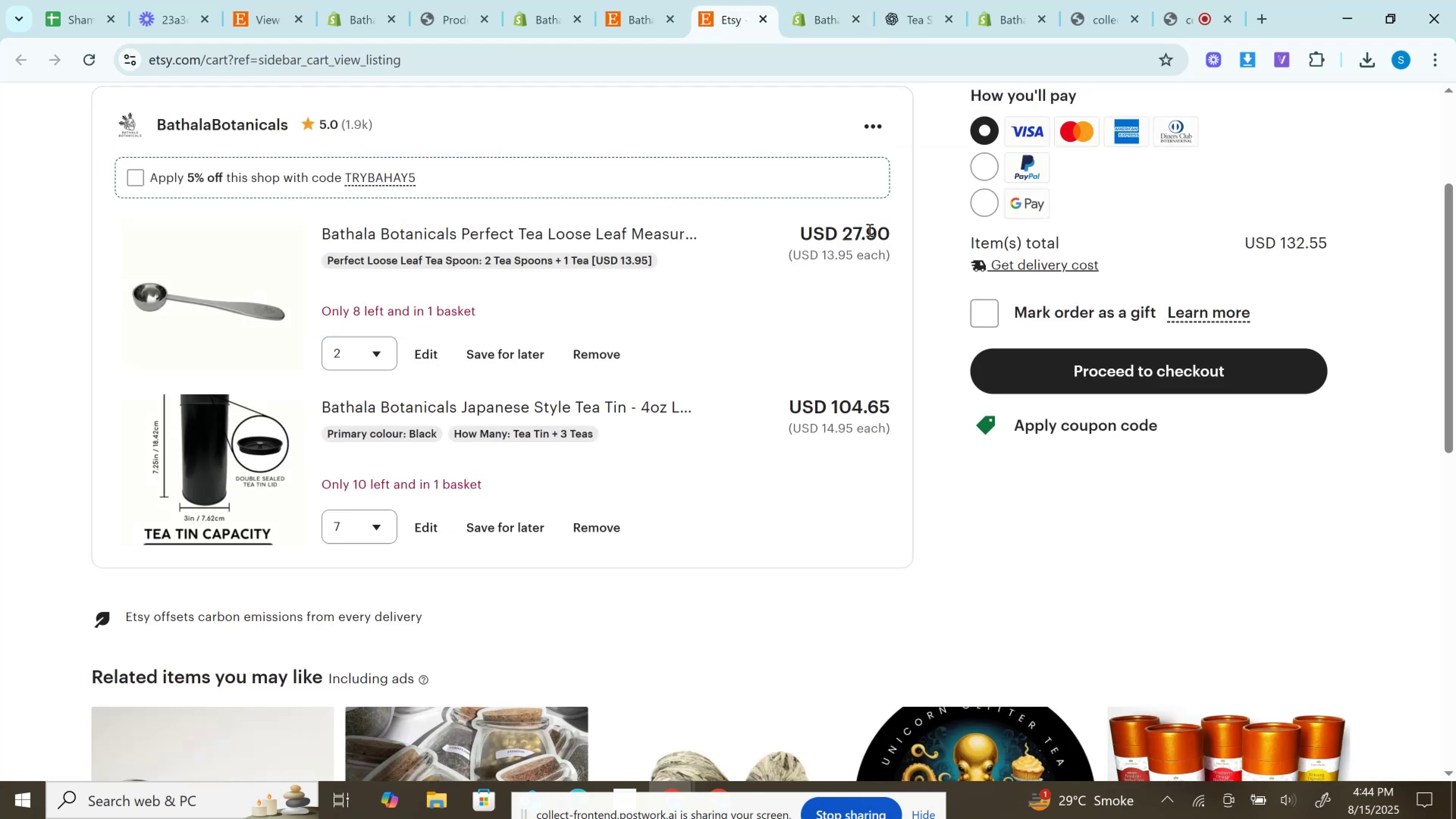 
double_click([869, 230])
 